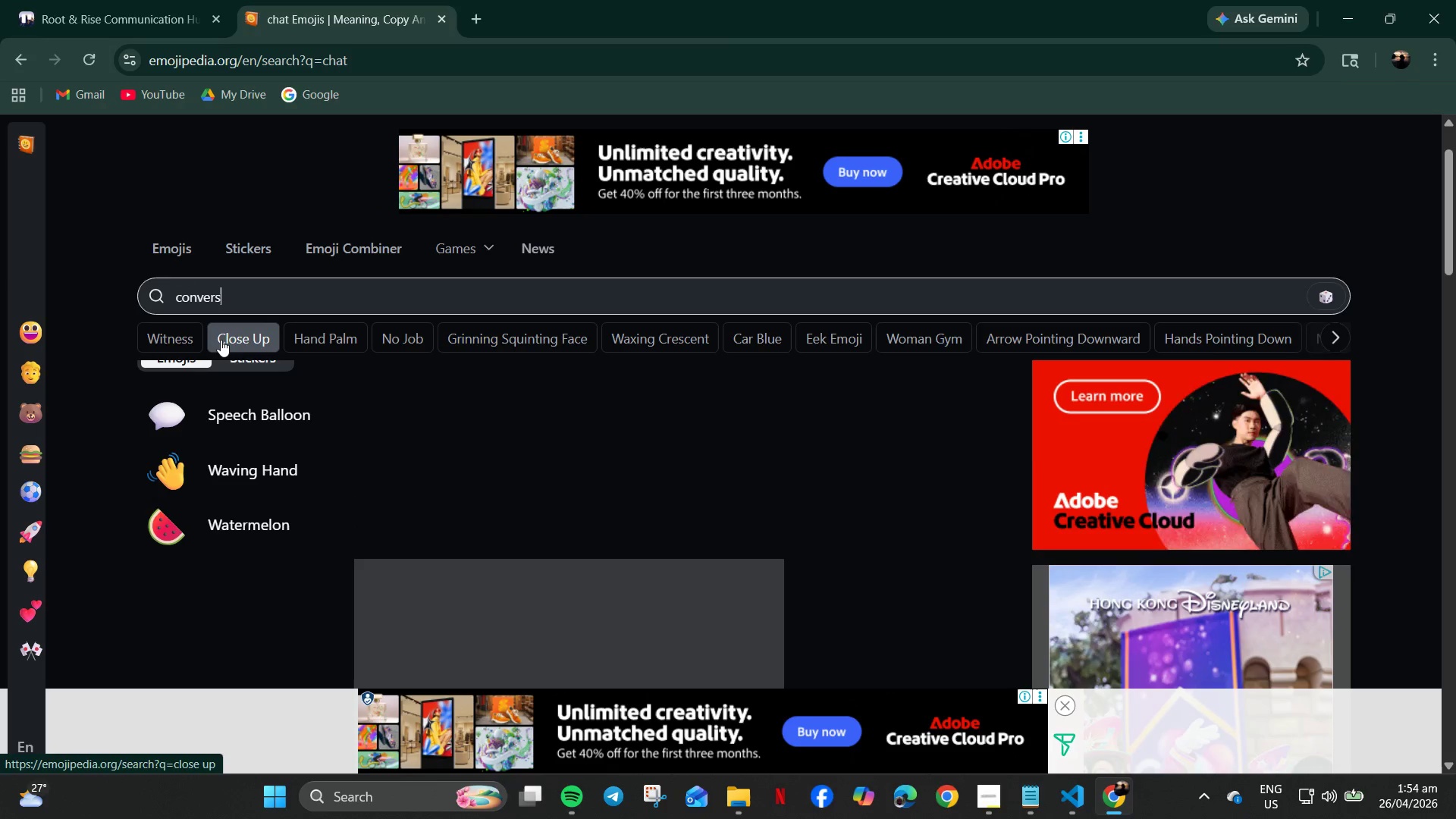 
scroll: coordinate [228, 446], scroll_direction: down, amount: 2.0
 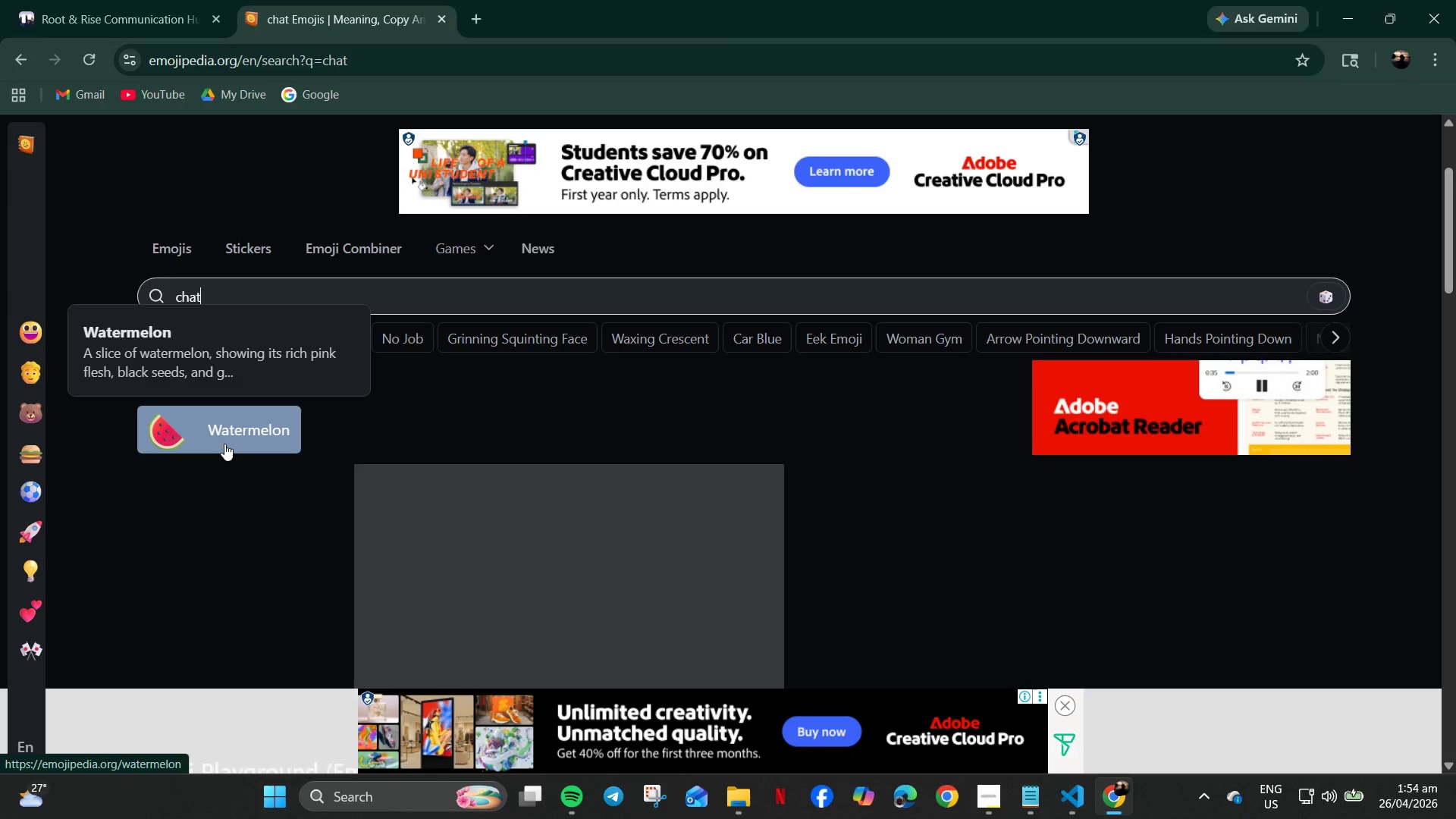 
type(sat)
 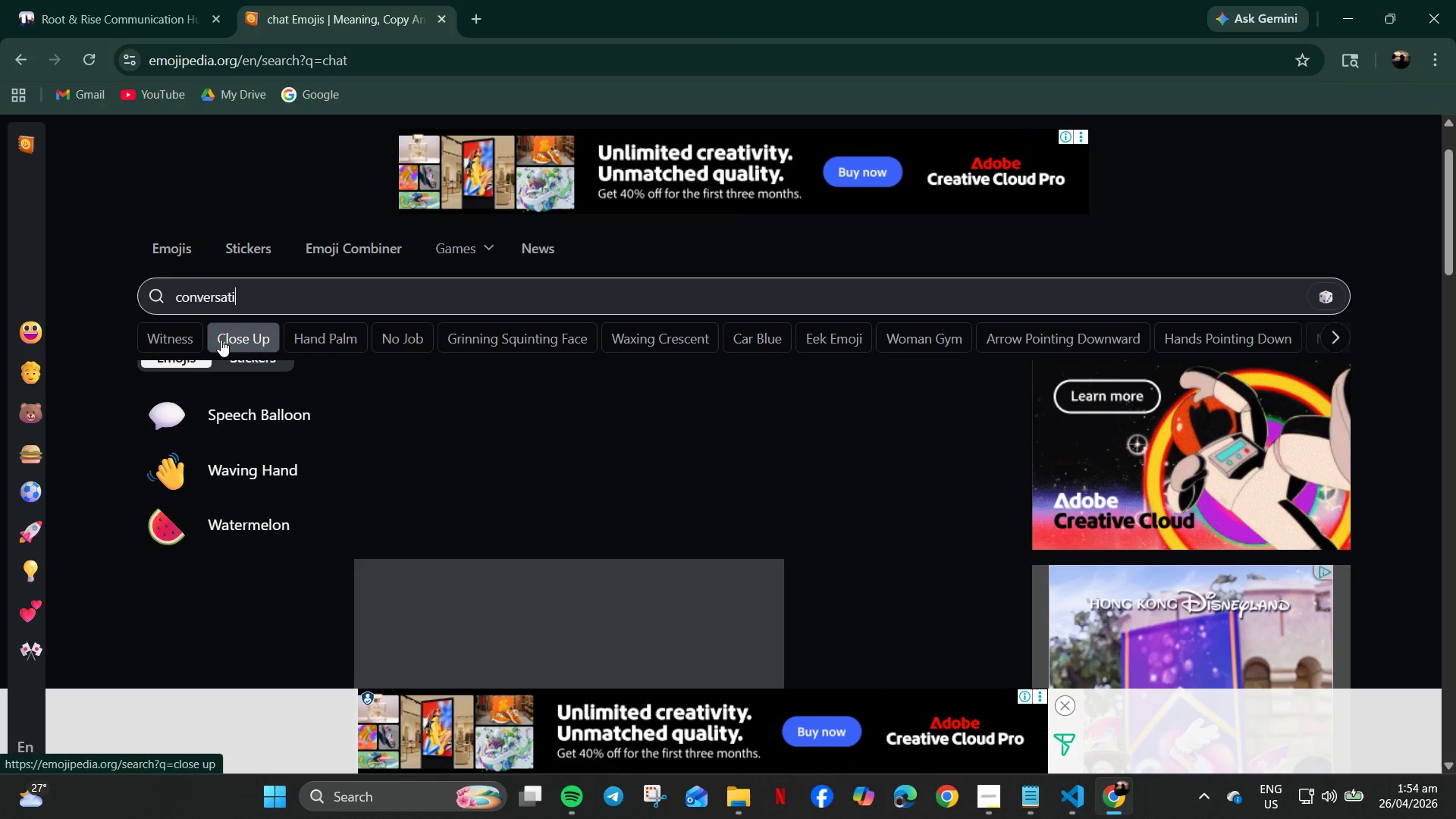 
scroll: coordinate [223, 426], scroll_direction: up, amount: 1.0
 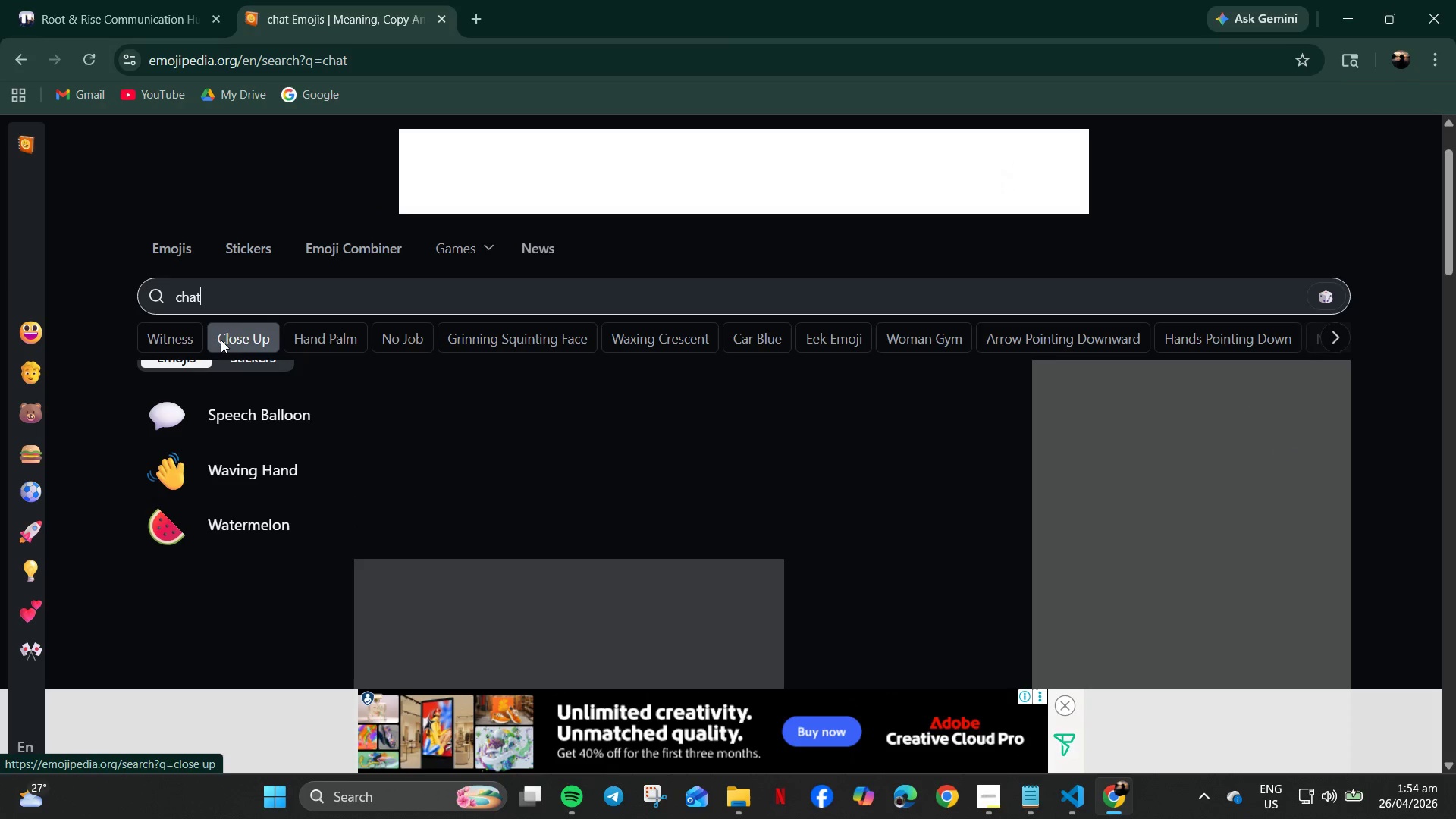 
type(ion)
 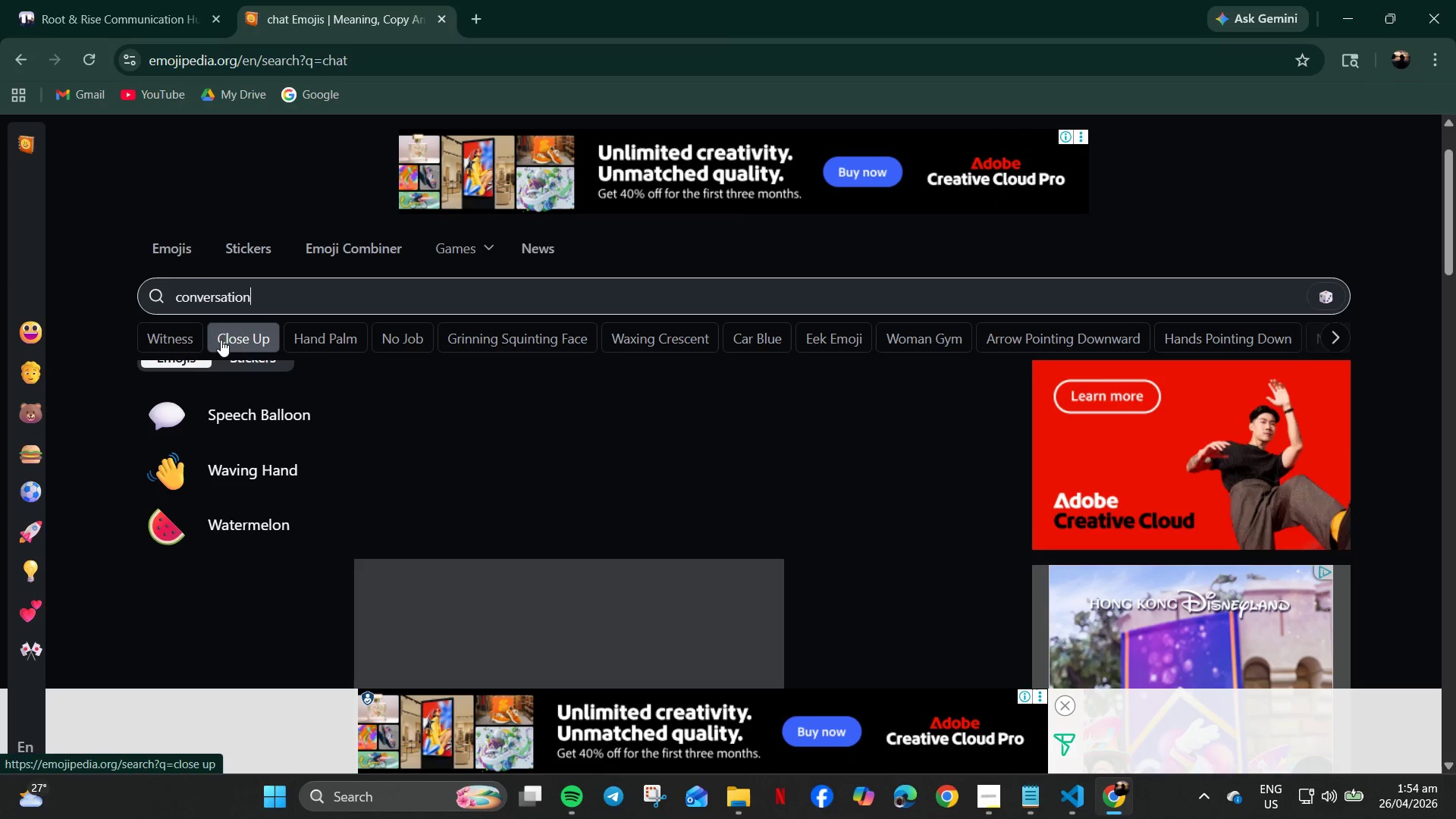 
left_click([267, 293])
 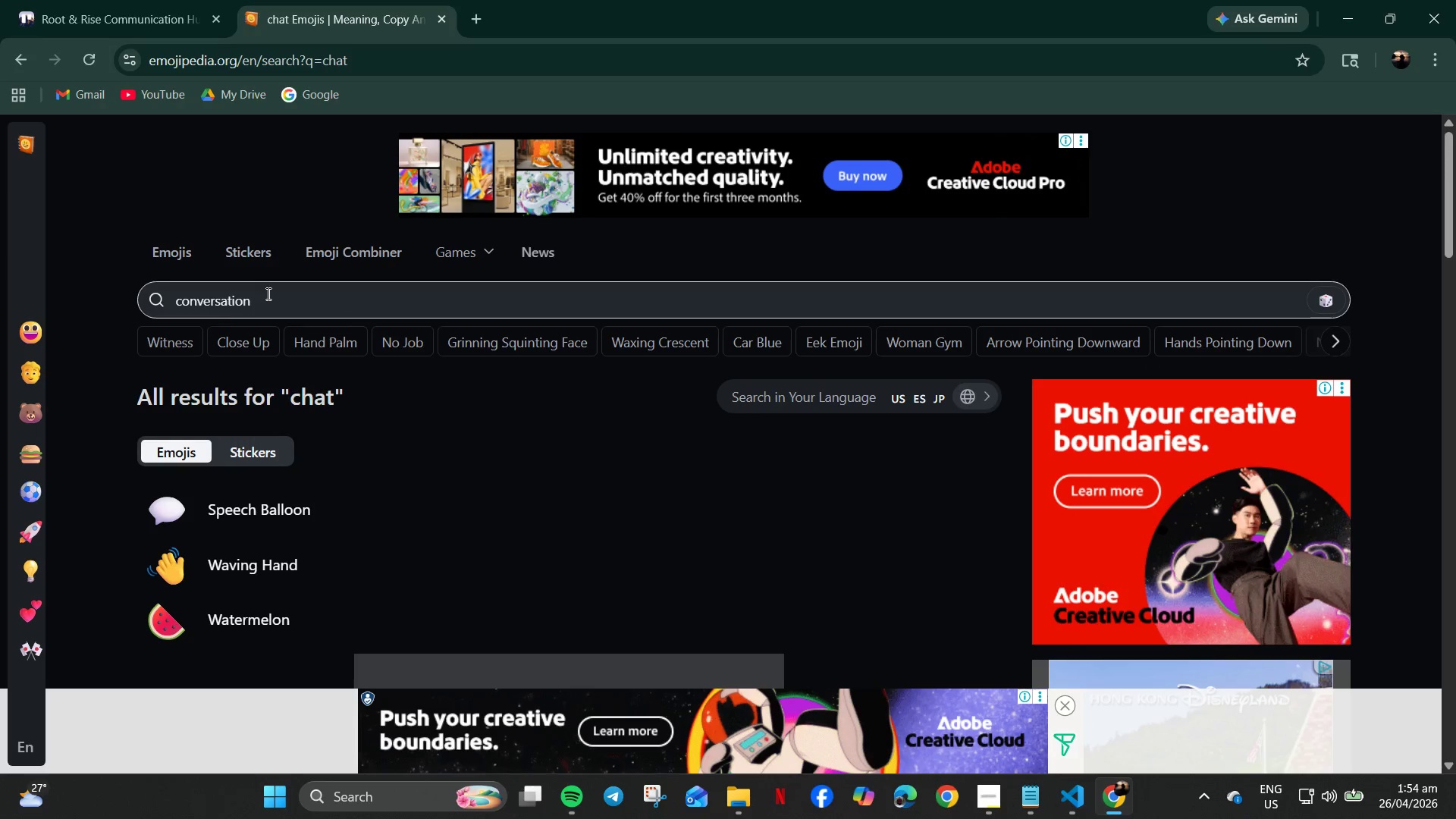 
key(Enter)
 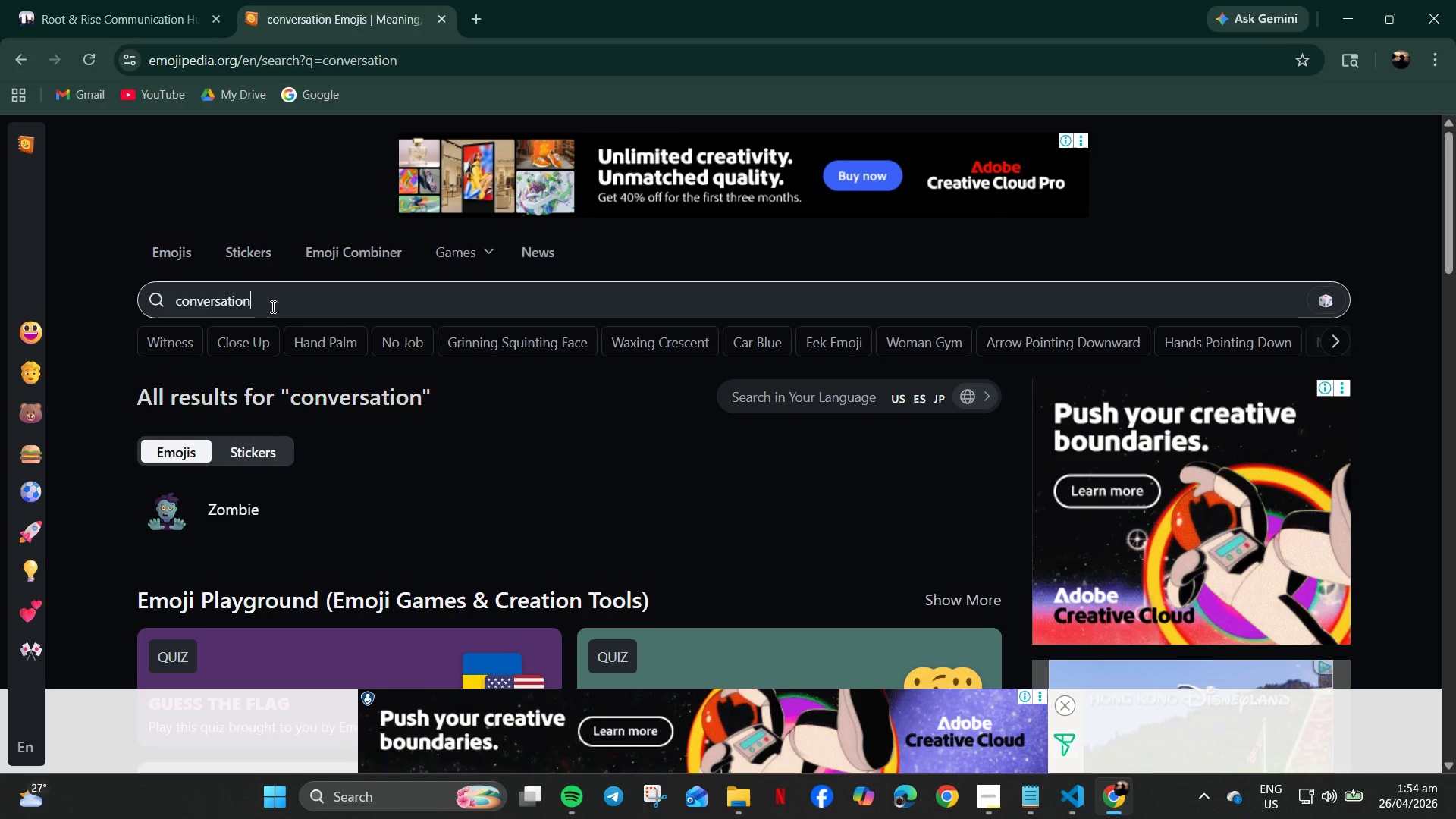 
scroll: coordinate [234, 342], scroll_direction: up, amount: 4.0
 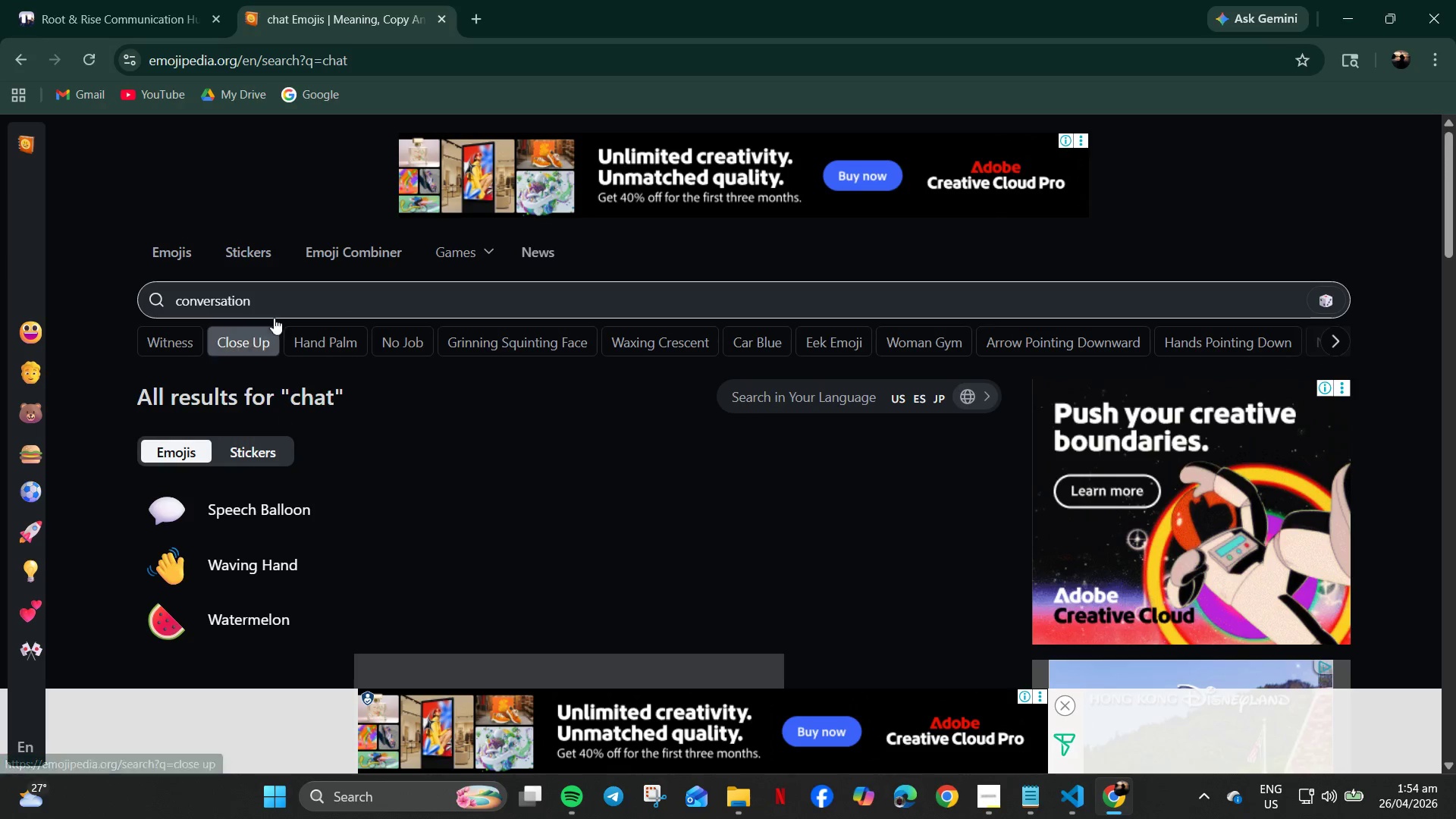 
left_click_drag(start_coordinate=[271, 306], to_coordinate=[116, 313])
 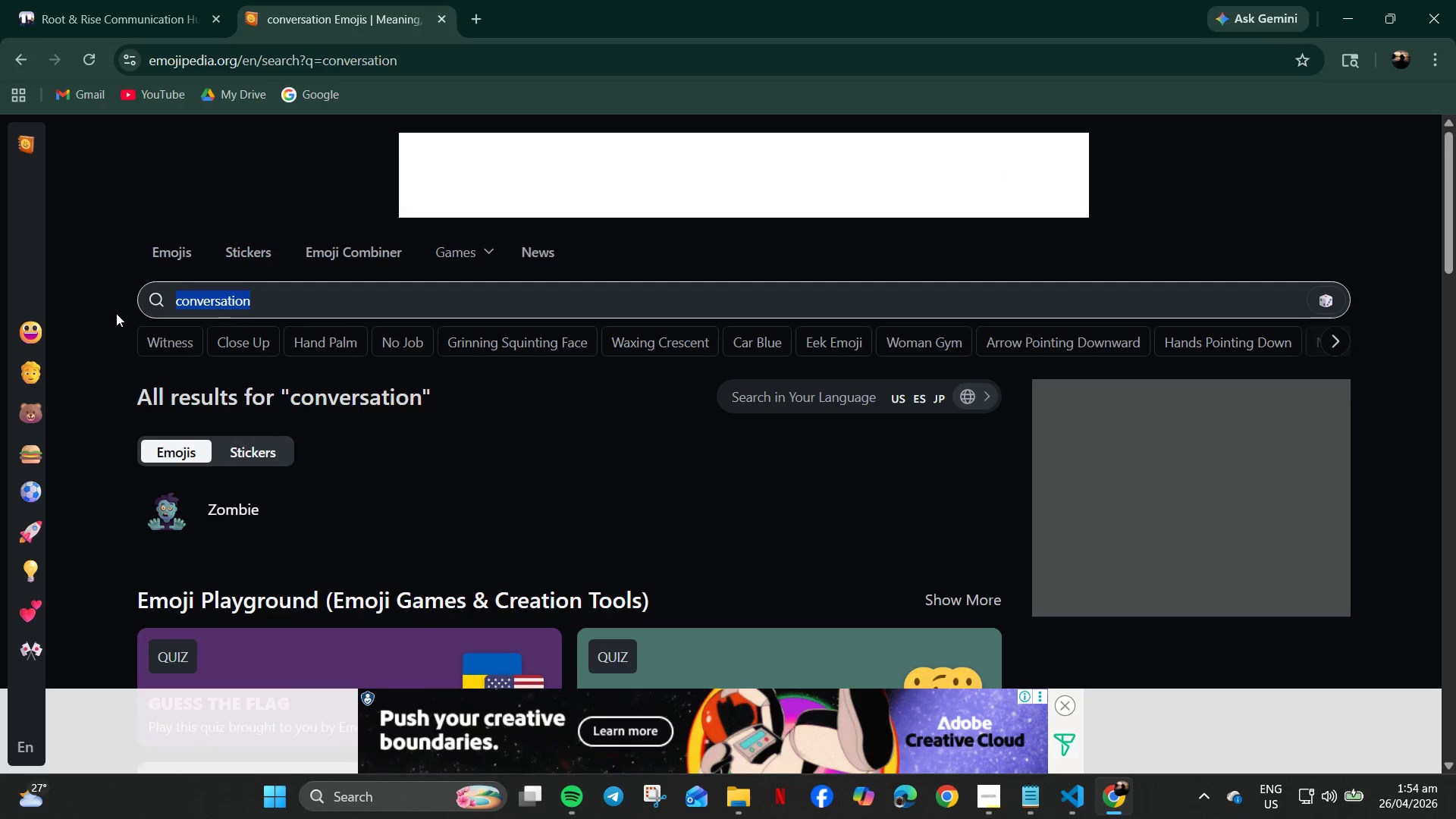 
type(message)
 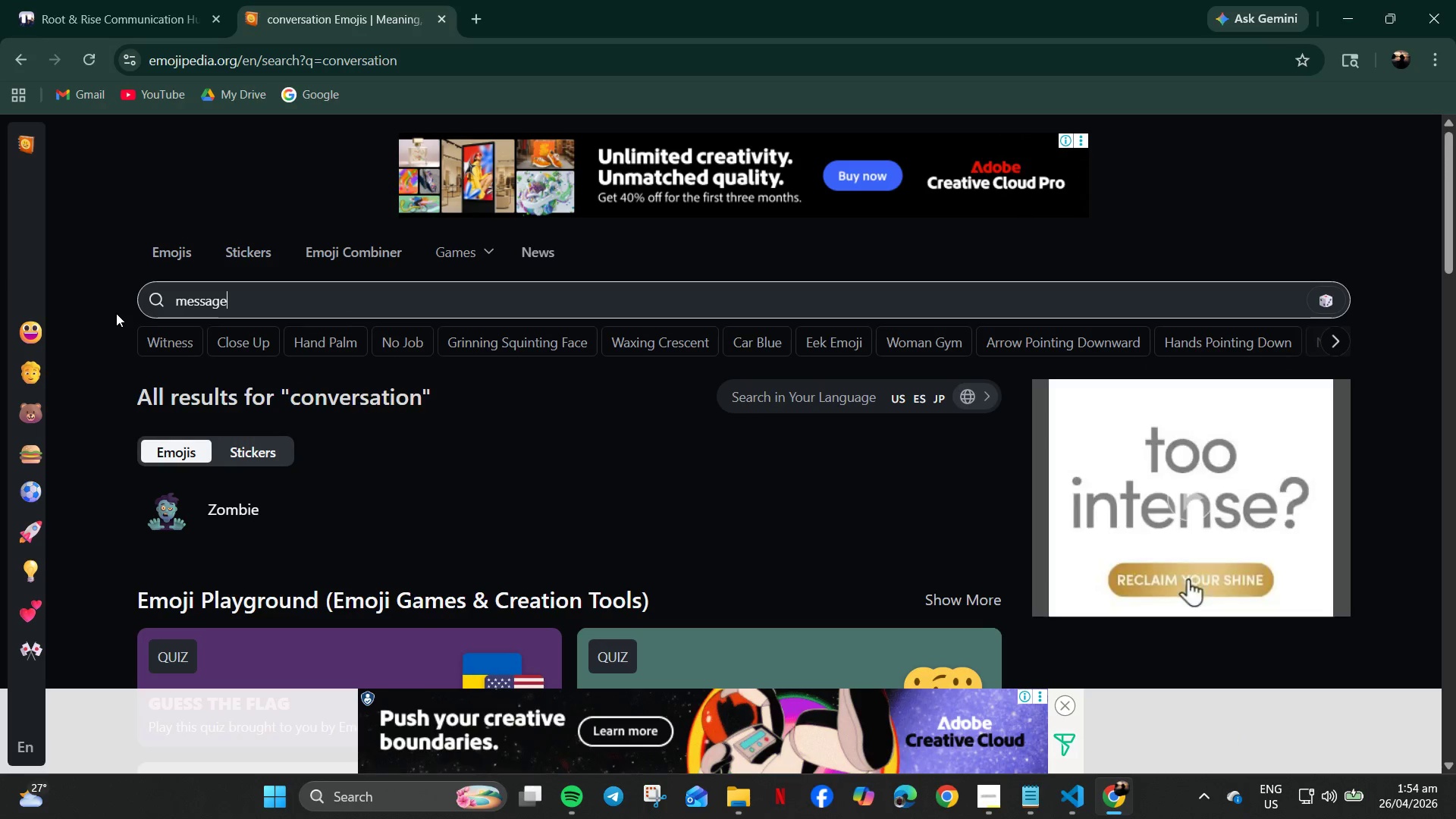 
key(Enter)
 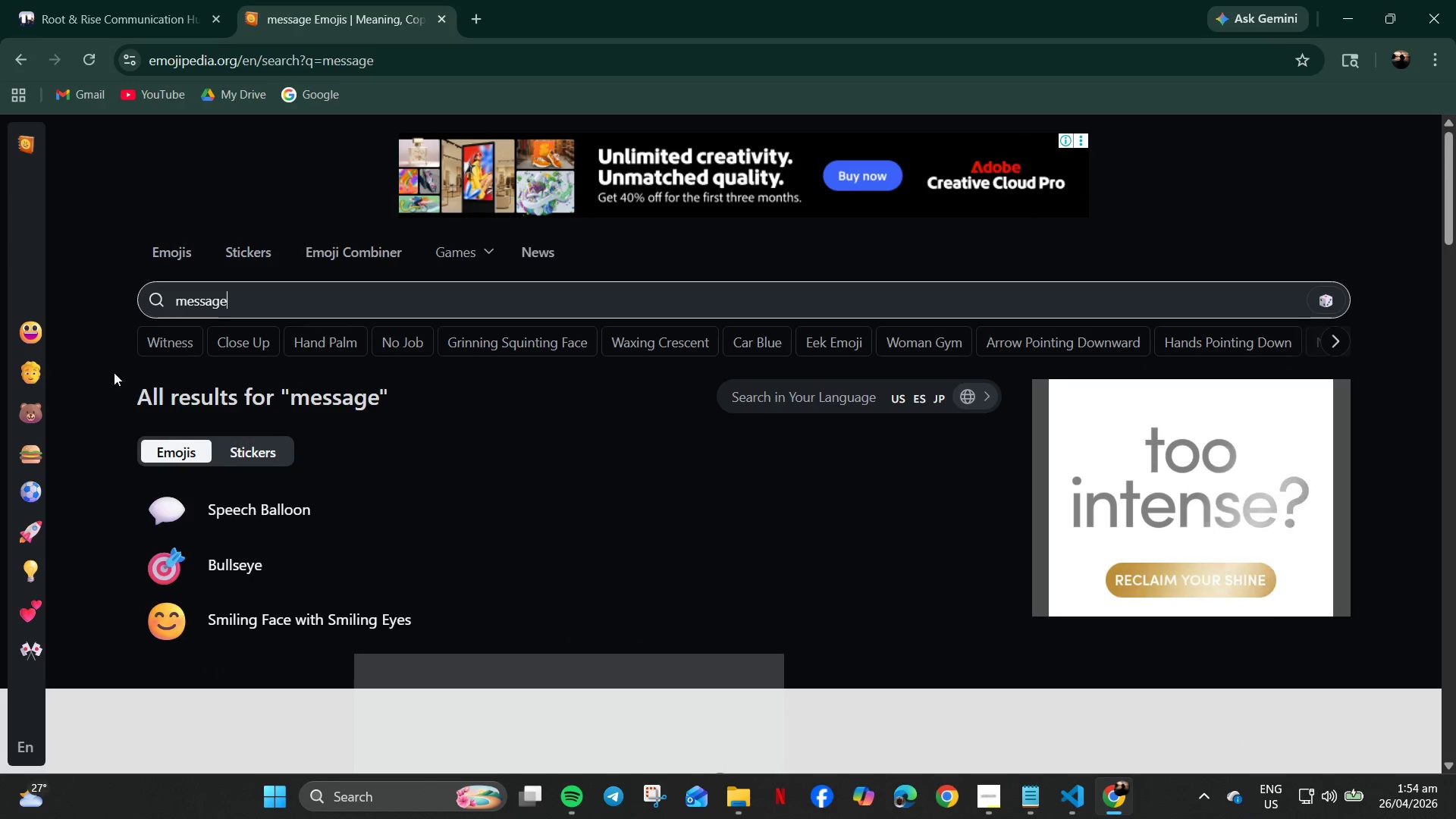 
scroll: coordinate [242, 604], scroll_direction: down, amount: 10.0
 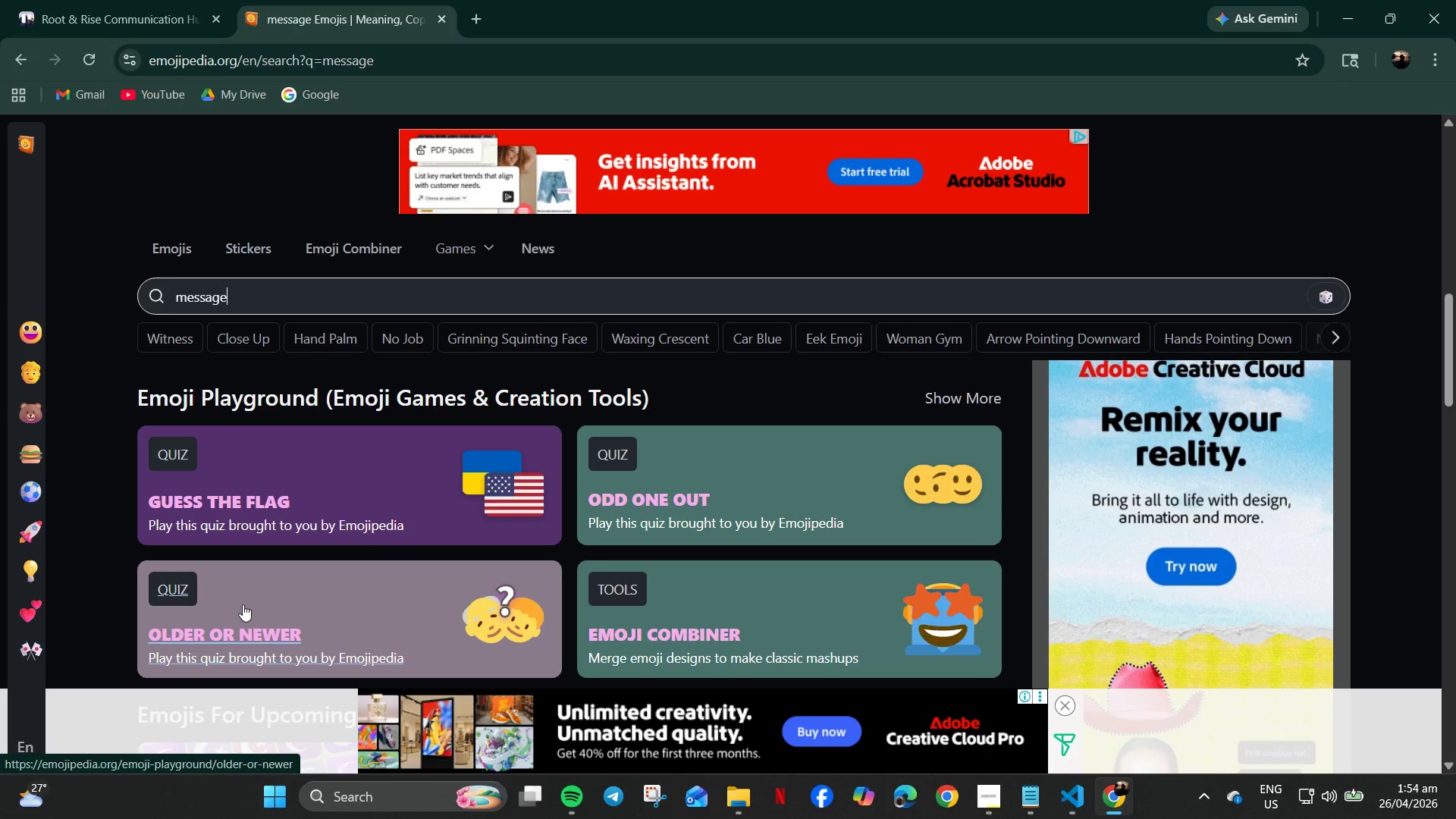 
left_click_drag(start_coordinate=[249, 297], to_coordinate=[42, 276])
 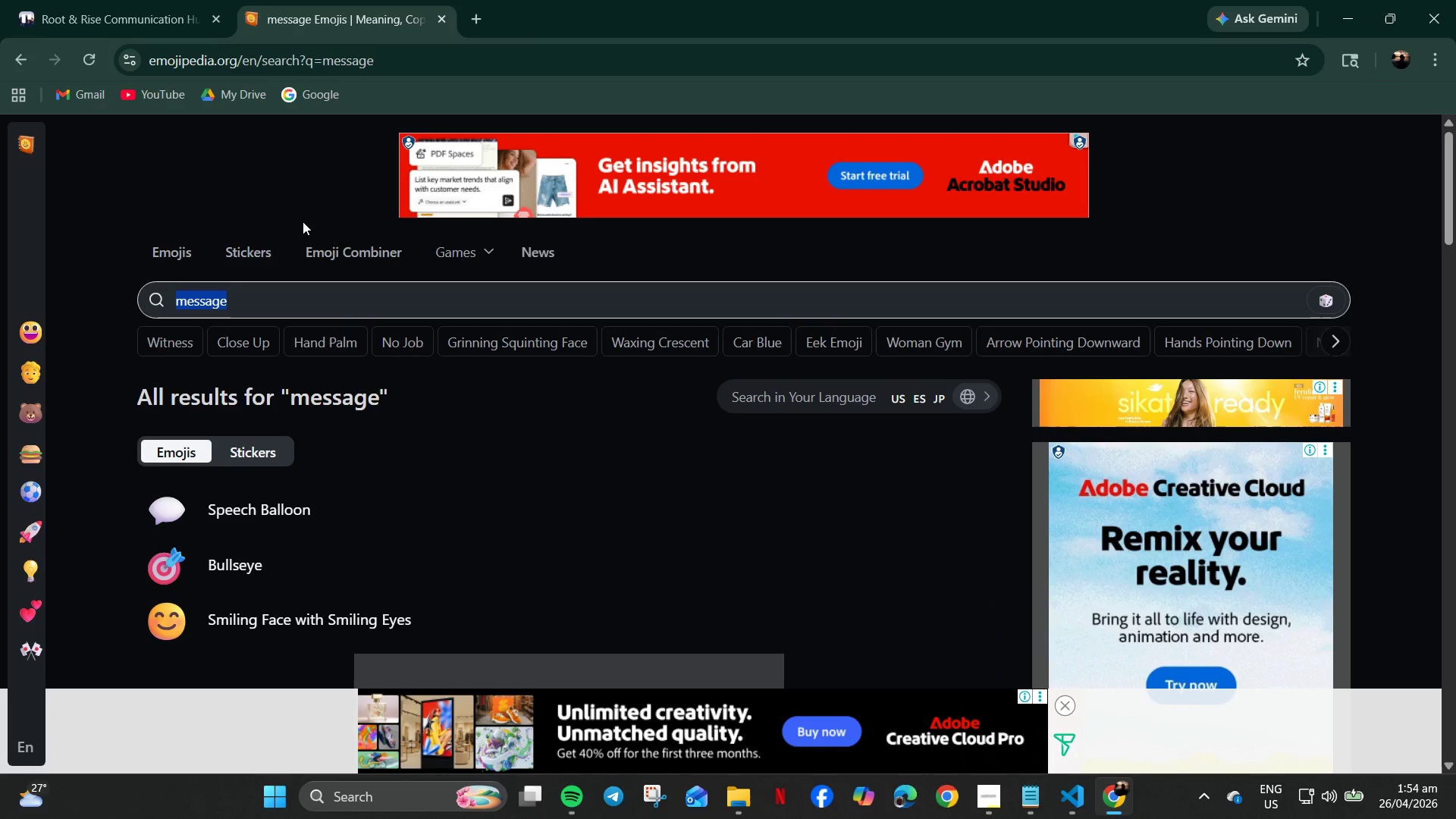 
scroll: coordinate [382, 598], scroll_direction: up, amount: 11.0
 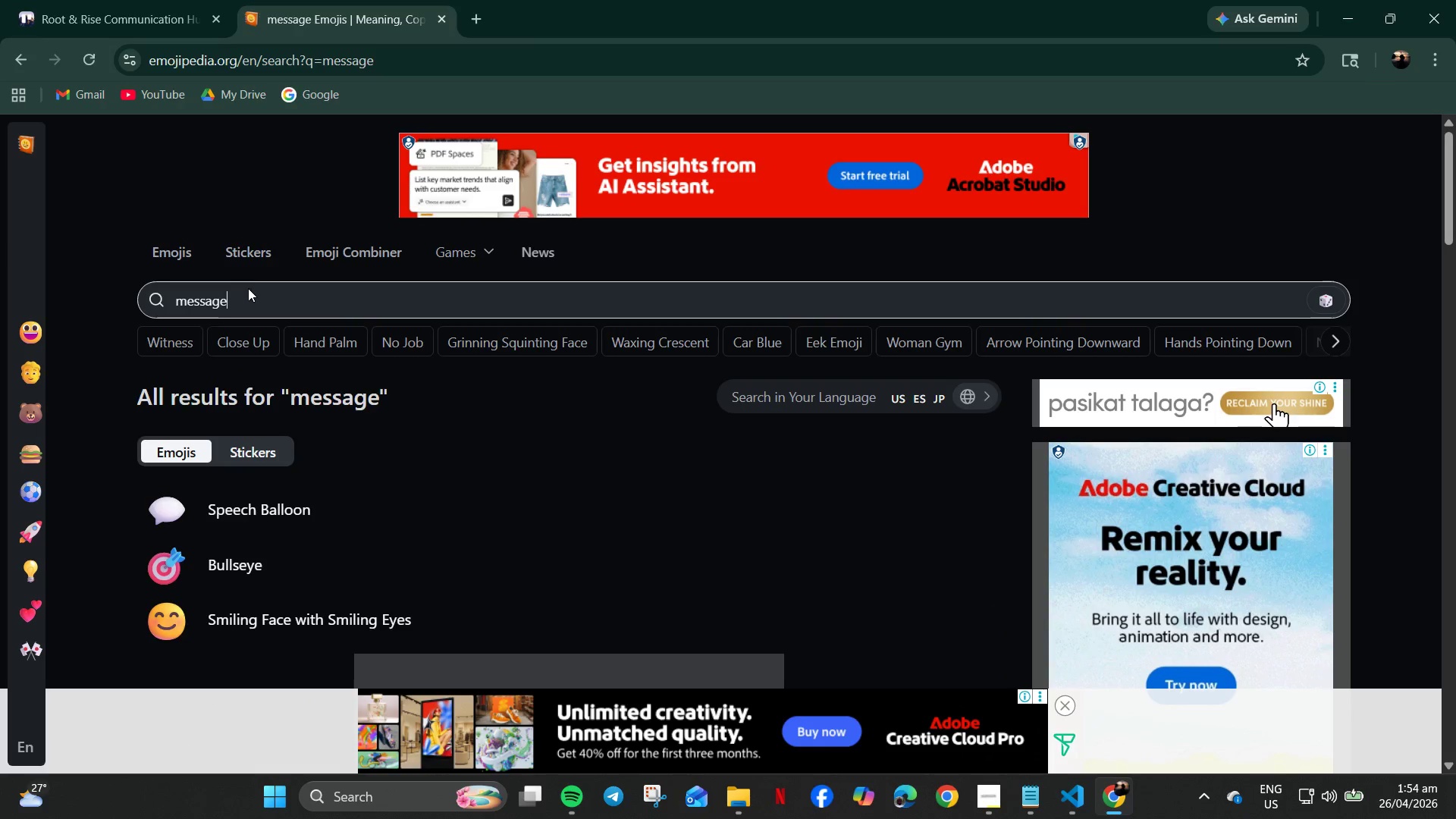 
type(speech)
 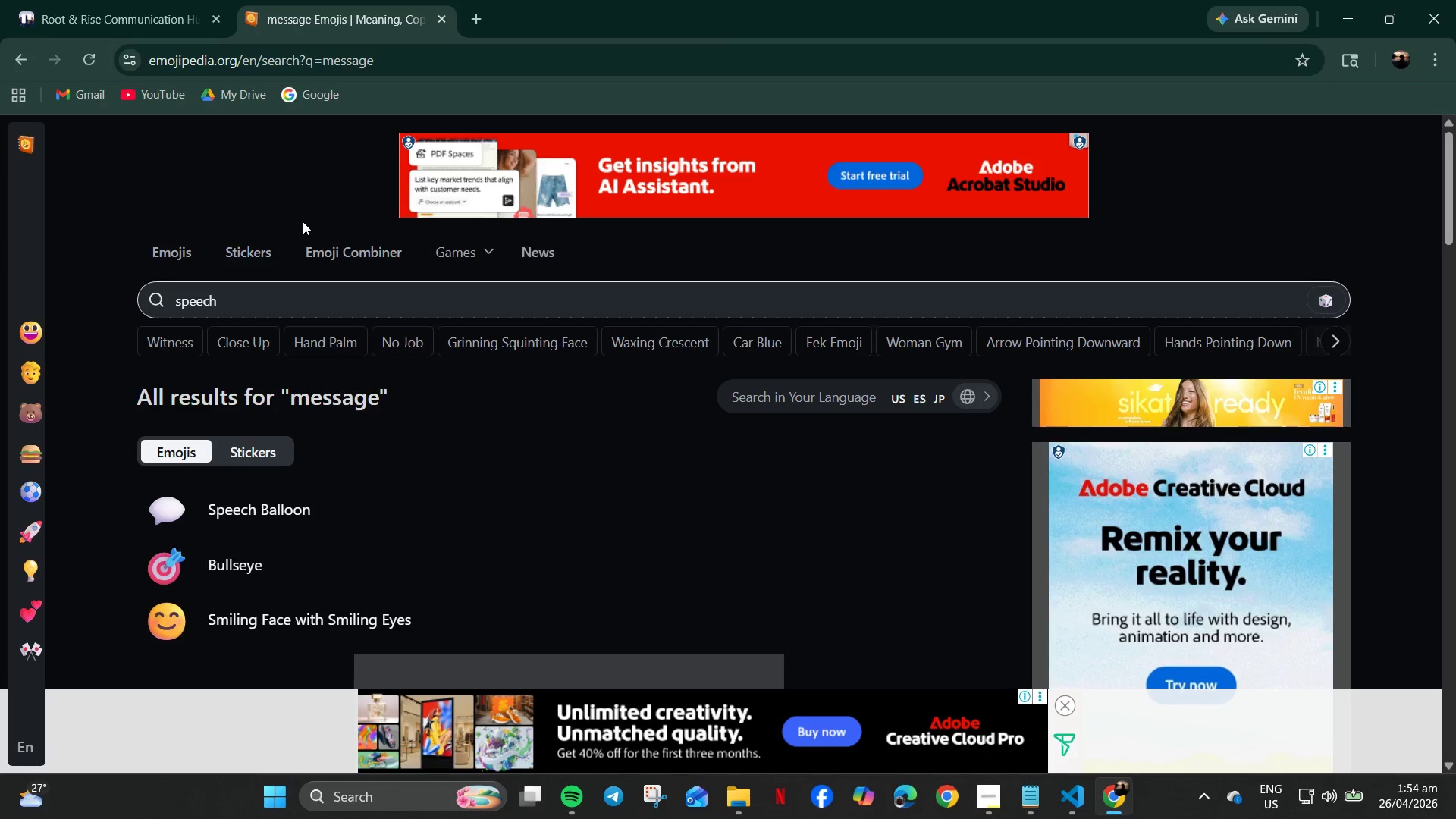 
key(Enter)
 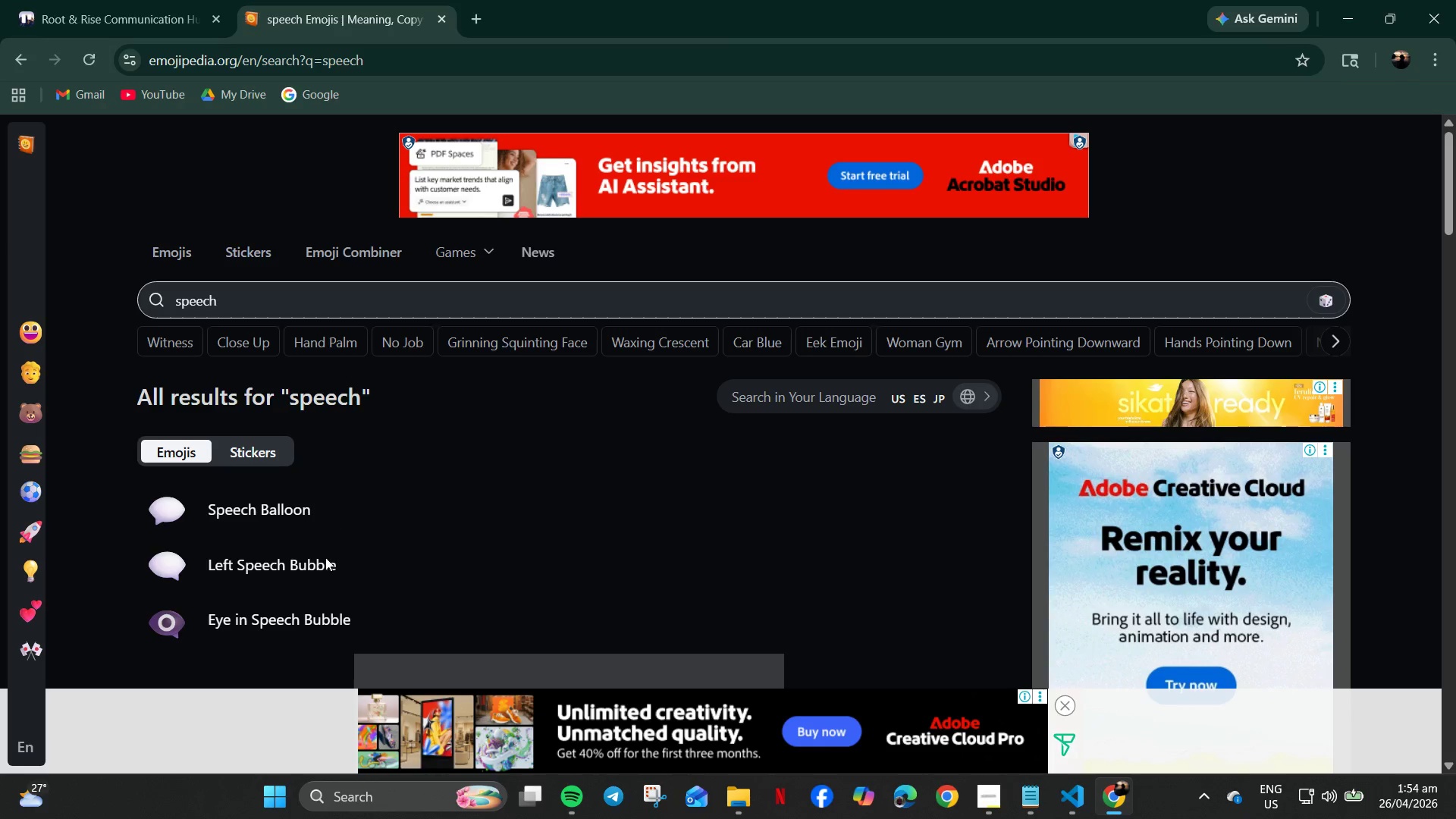 
scroll: coordinate [287, 548], scroll_direction: down, amount: 2.0
 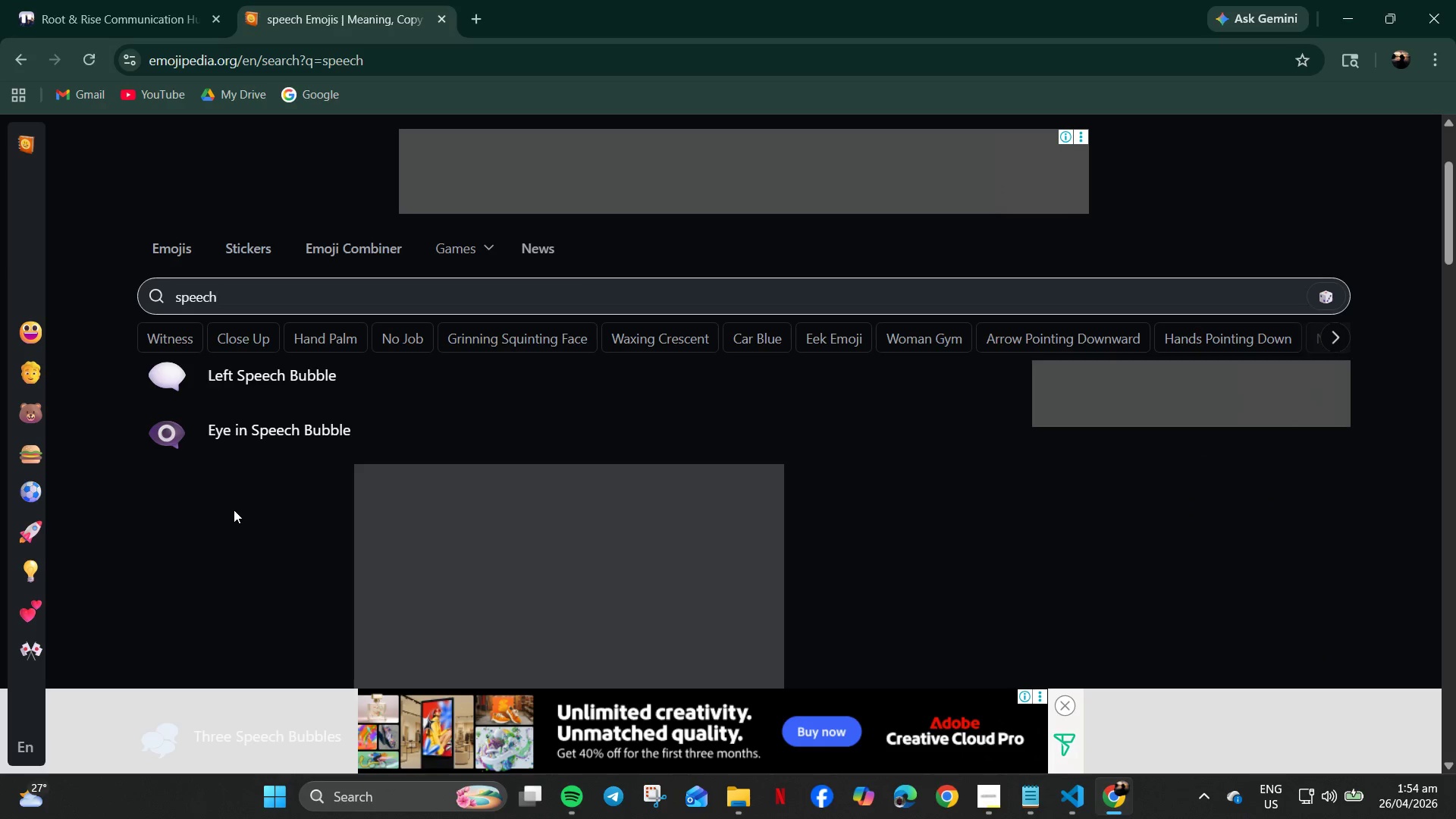 
left_click([226, 513])
 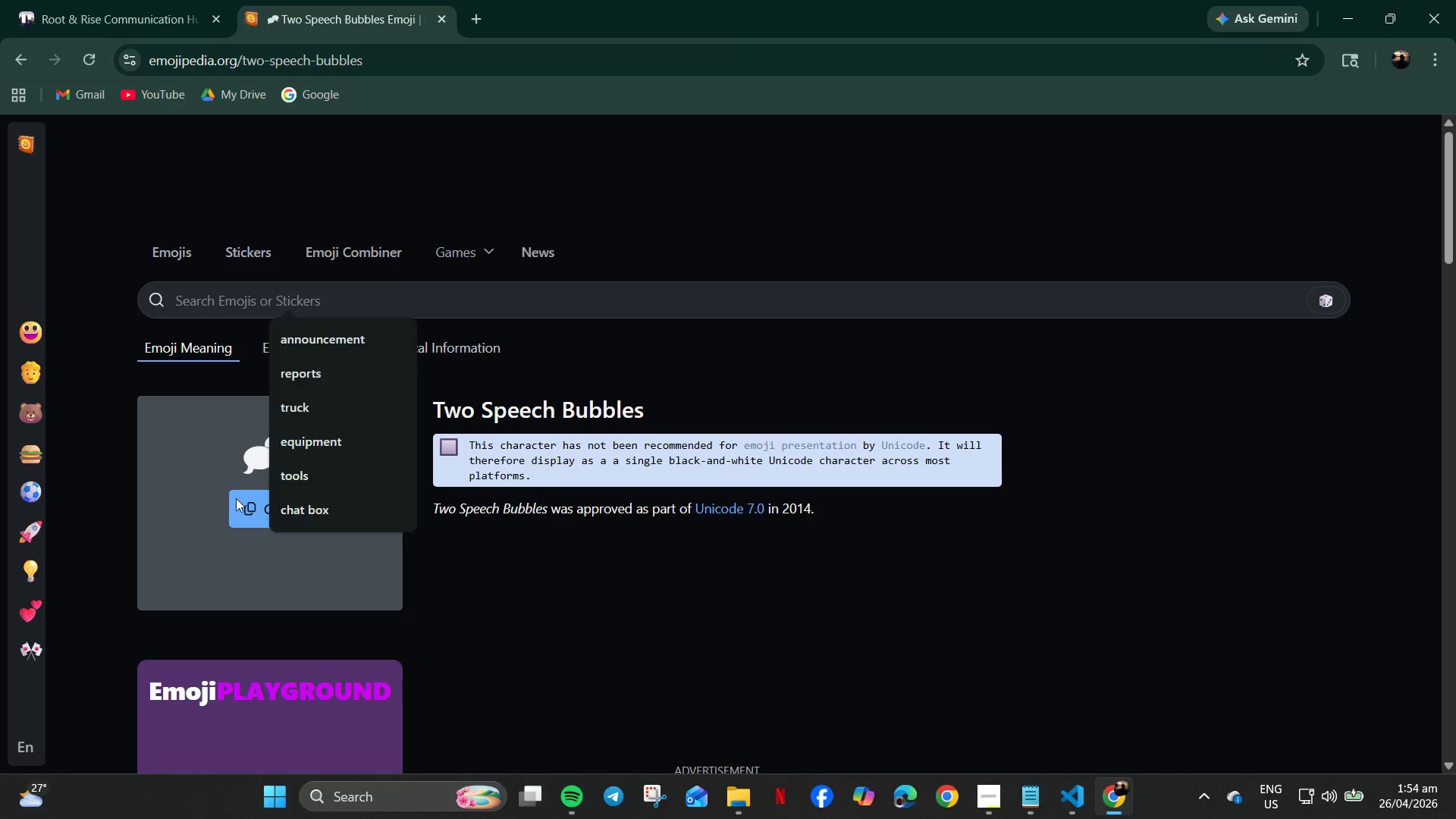 
scroll: coordinate [234, 510], scroll_direction: down, amount: 3.0
 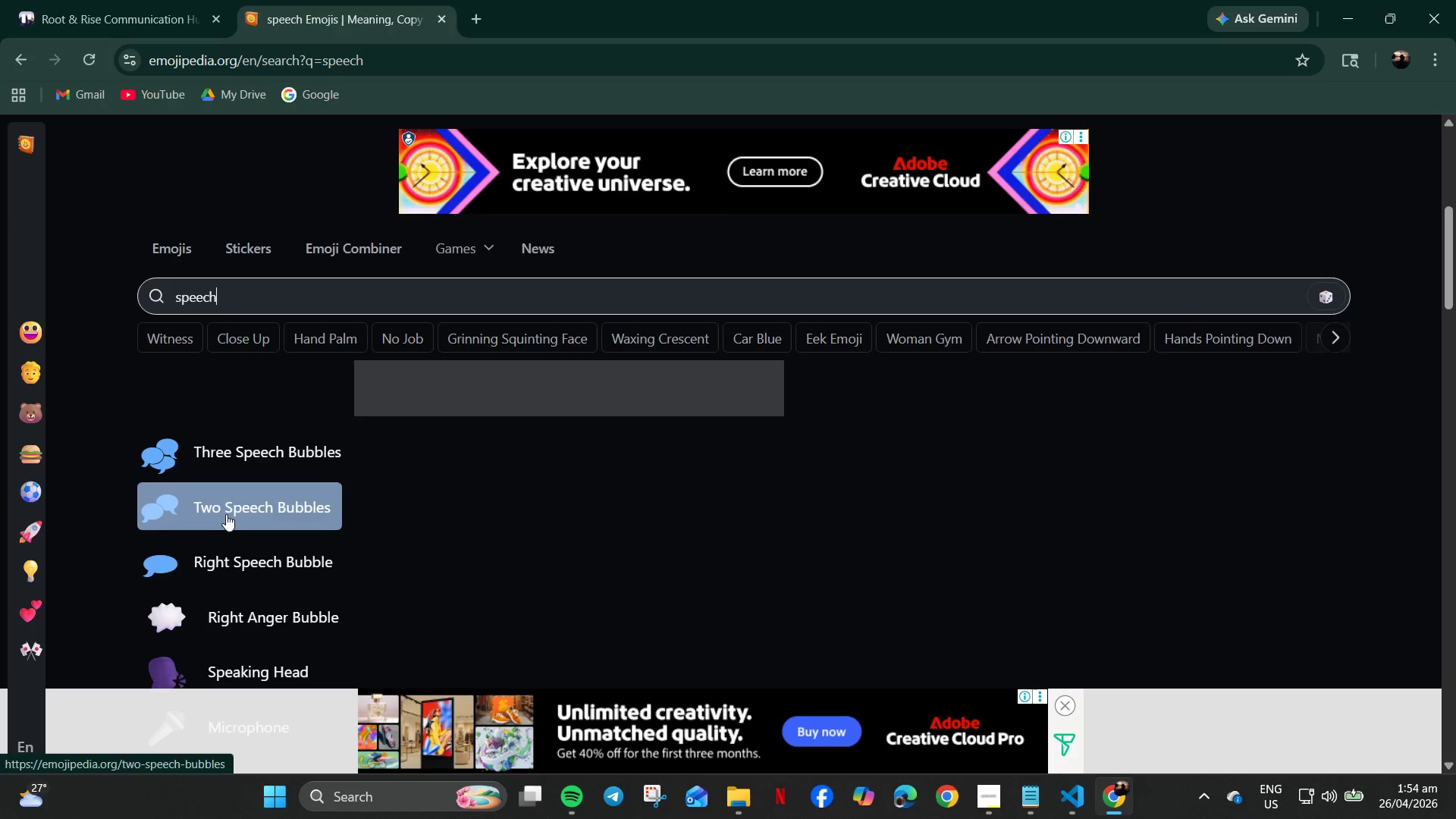 
left_click([252, 519])
 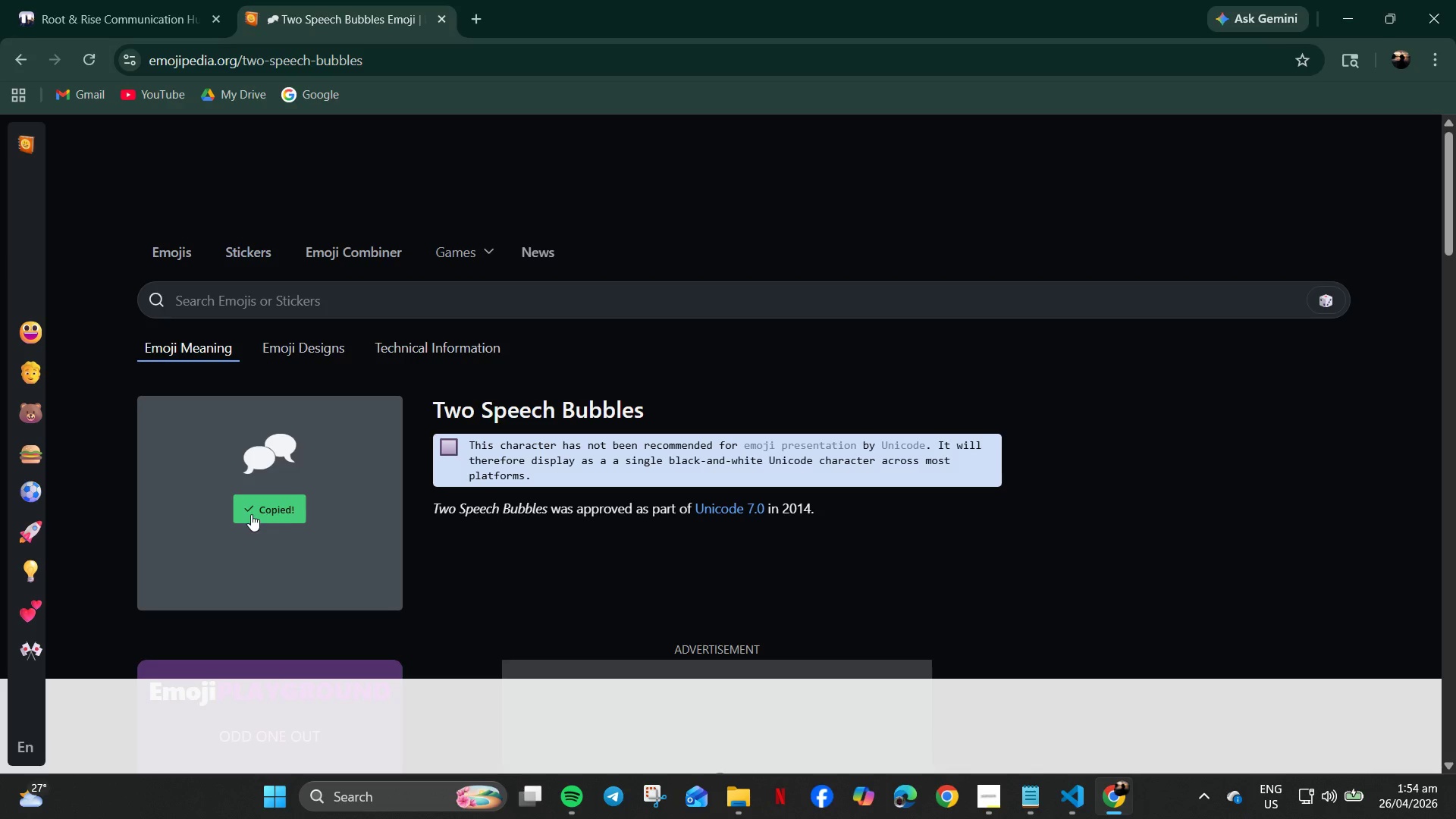 
double_click([108, 0])
 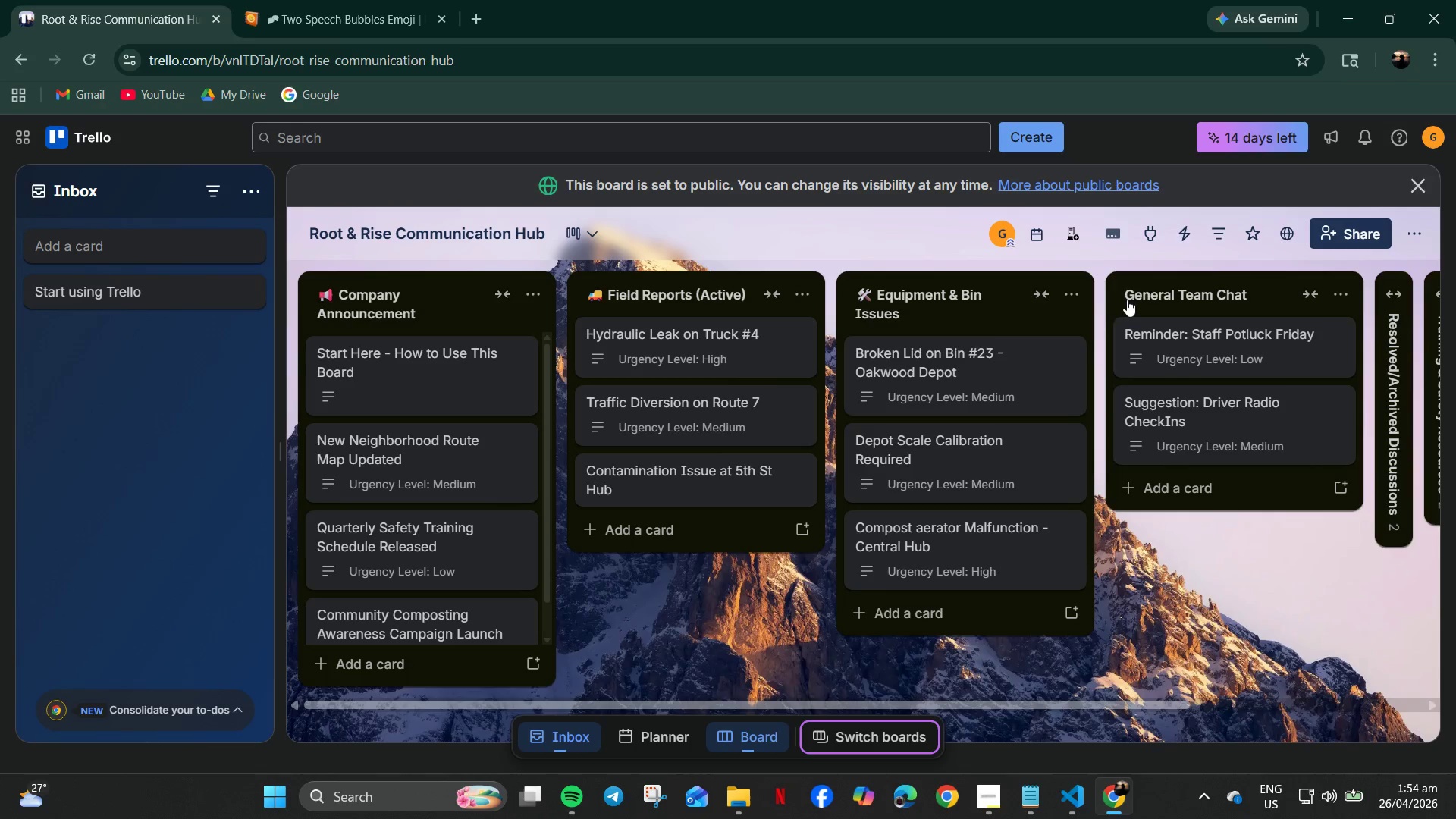 
left_click([1132, 294])
 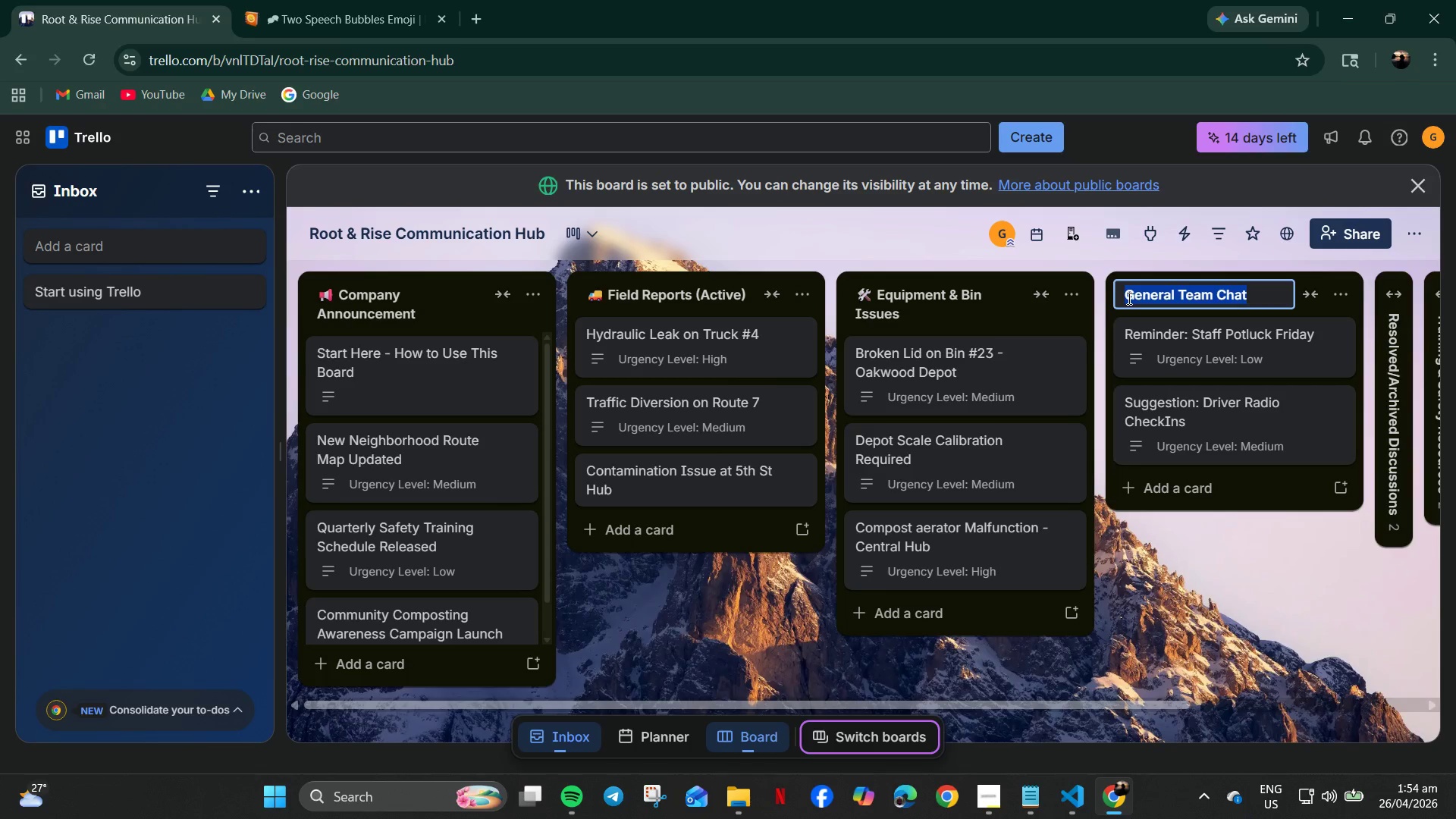 
key(ArrowLeft)
 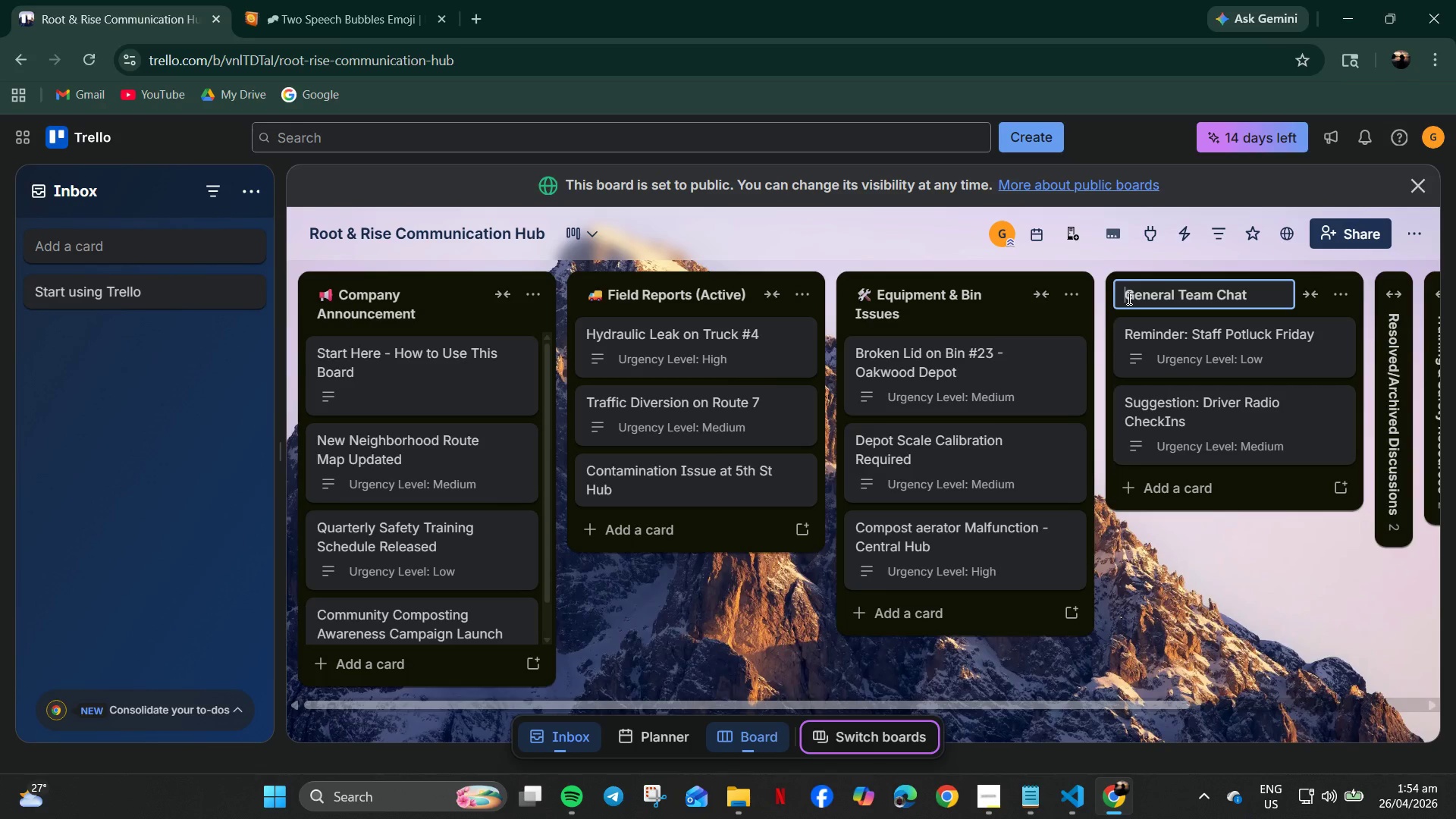 
key(Control+V)
 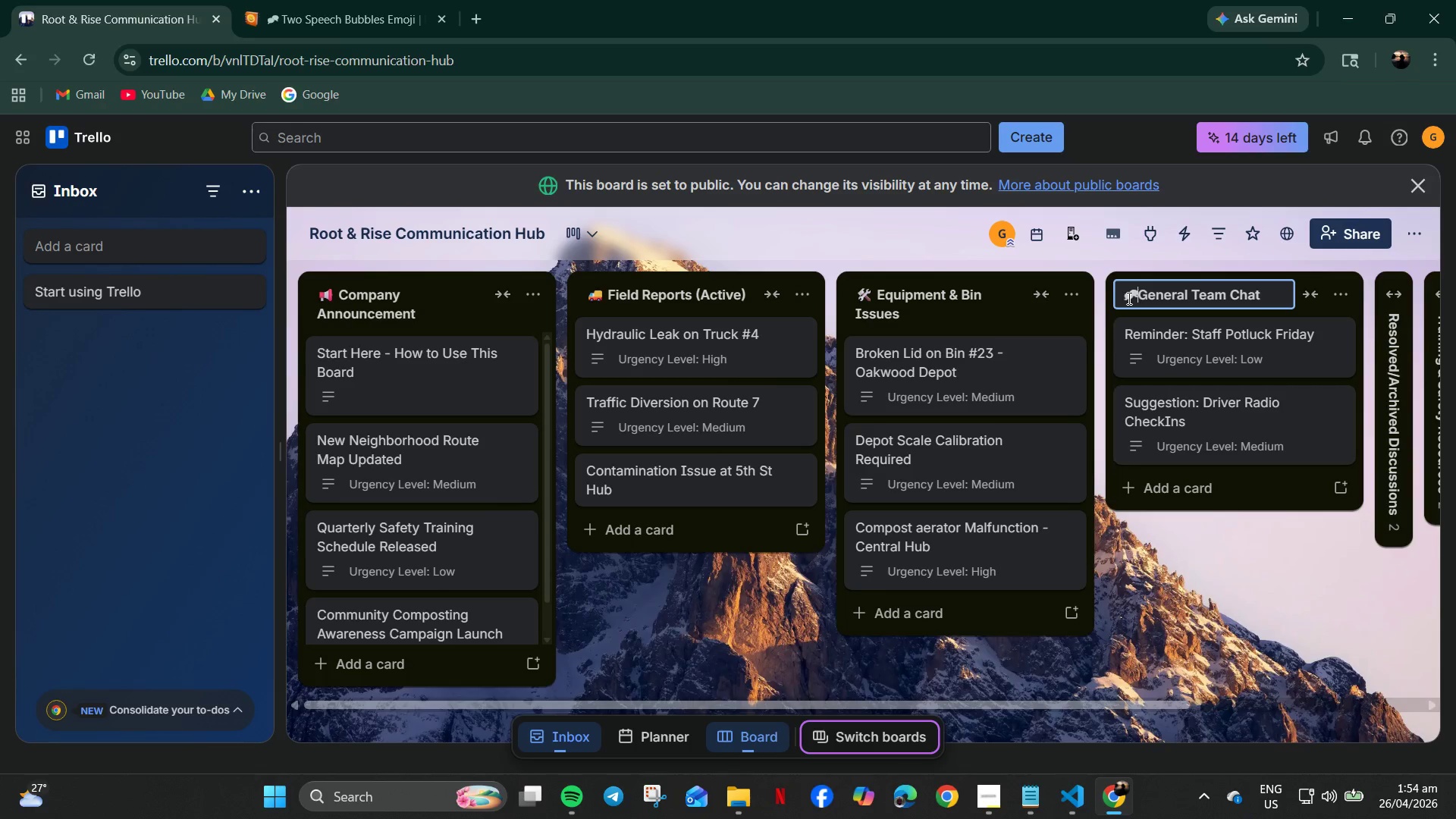 
key(Space)
 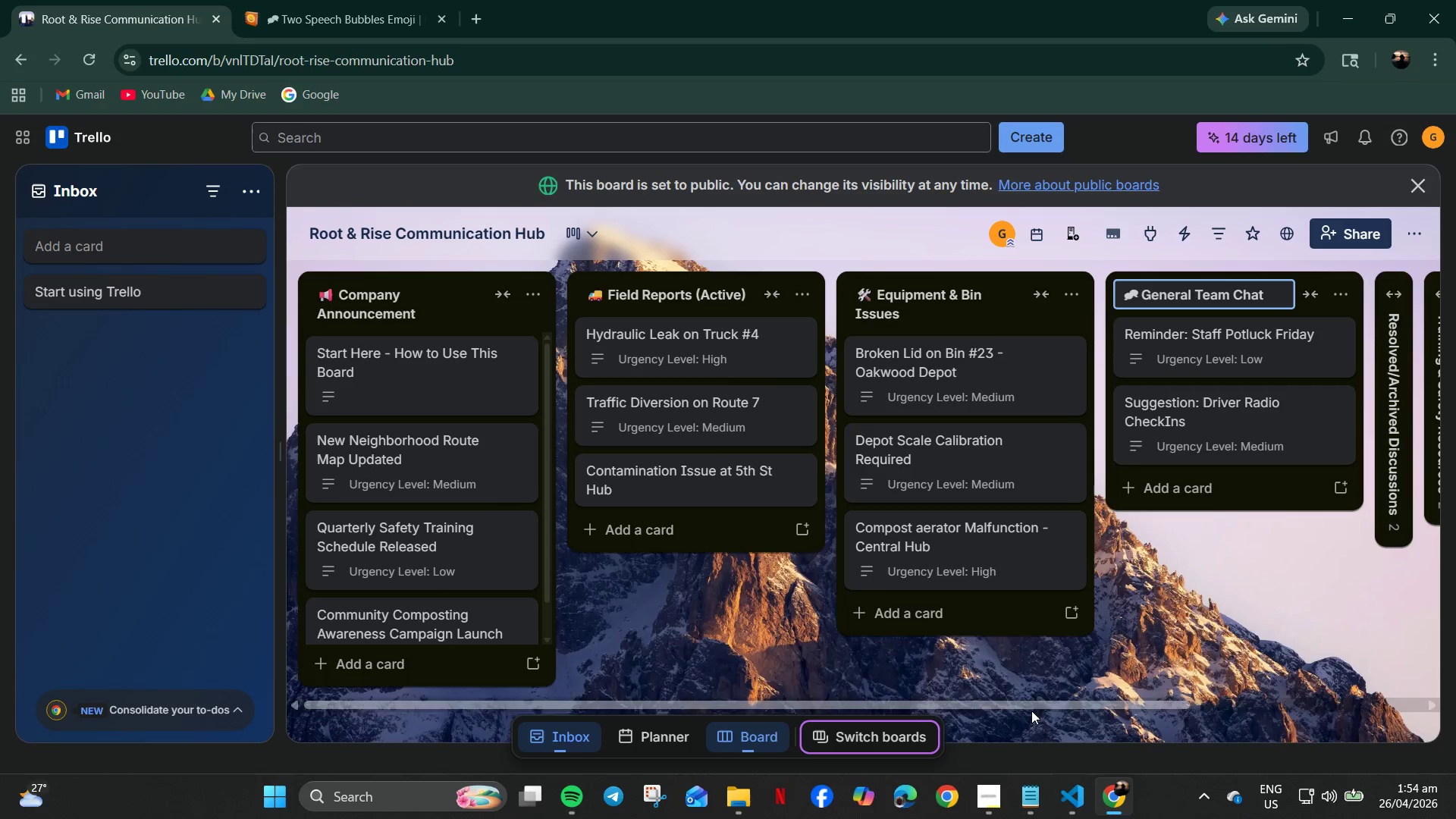 
left_click_drag(start_coordinate=[1025, 702], to_coordinate=[1417, 704])
 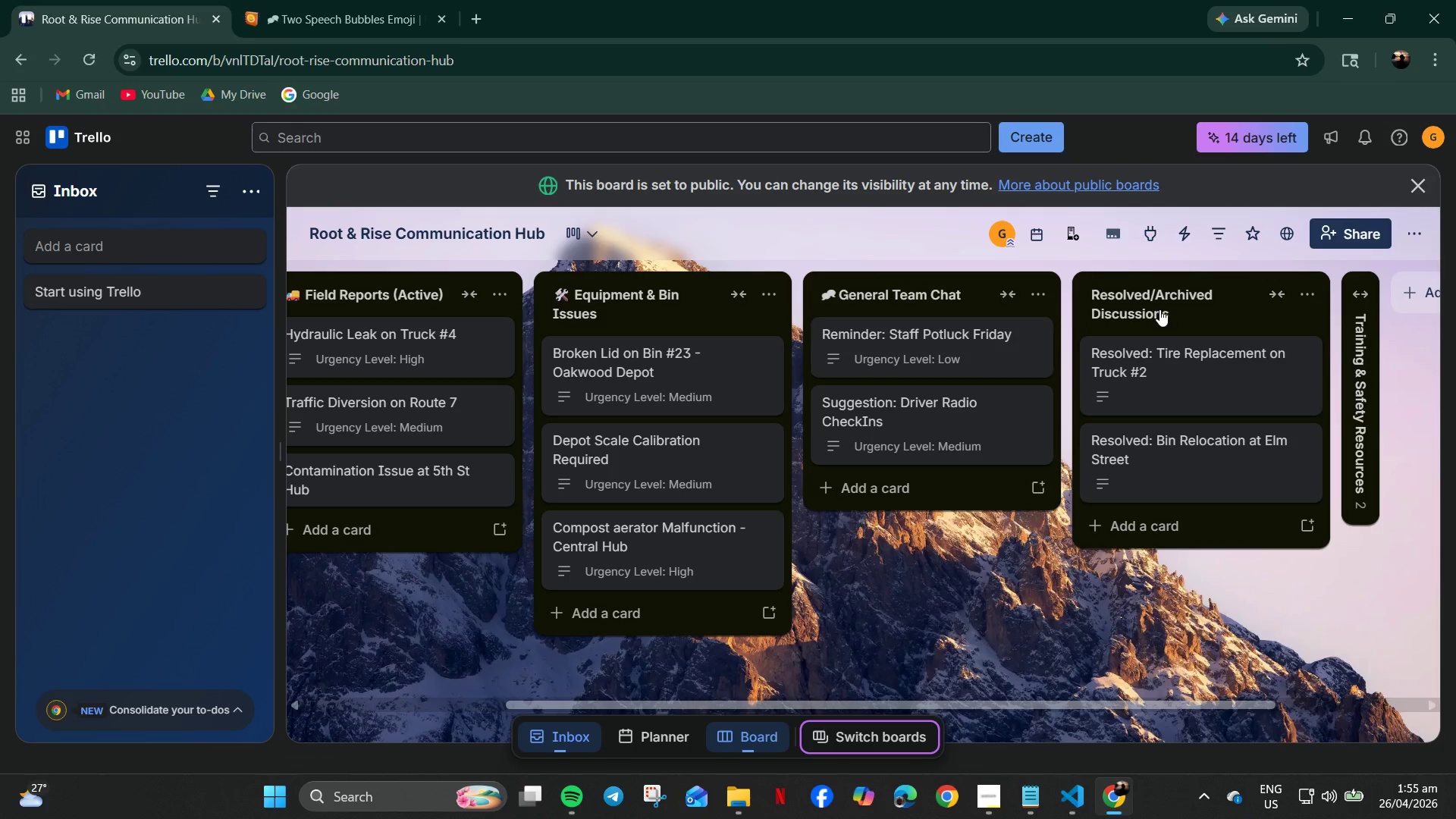 
wait(7.72)
 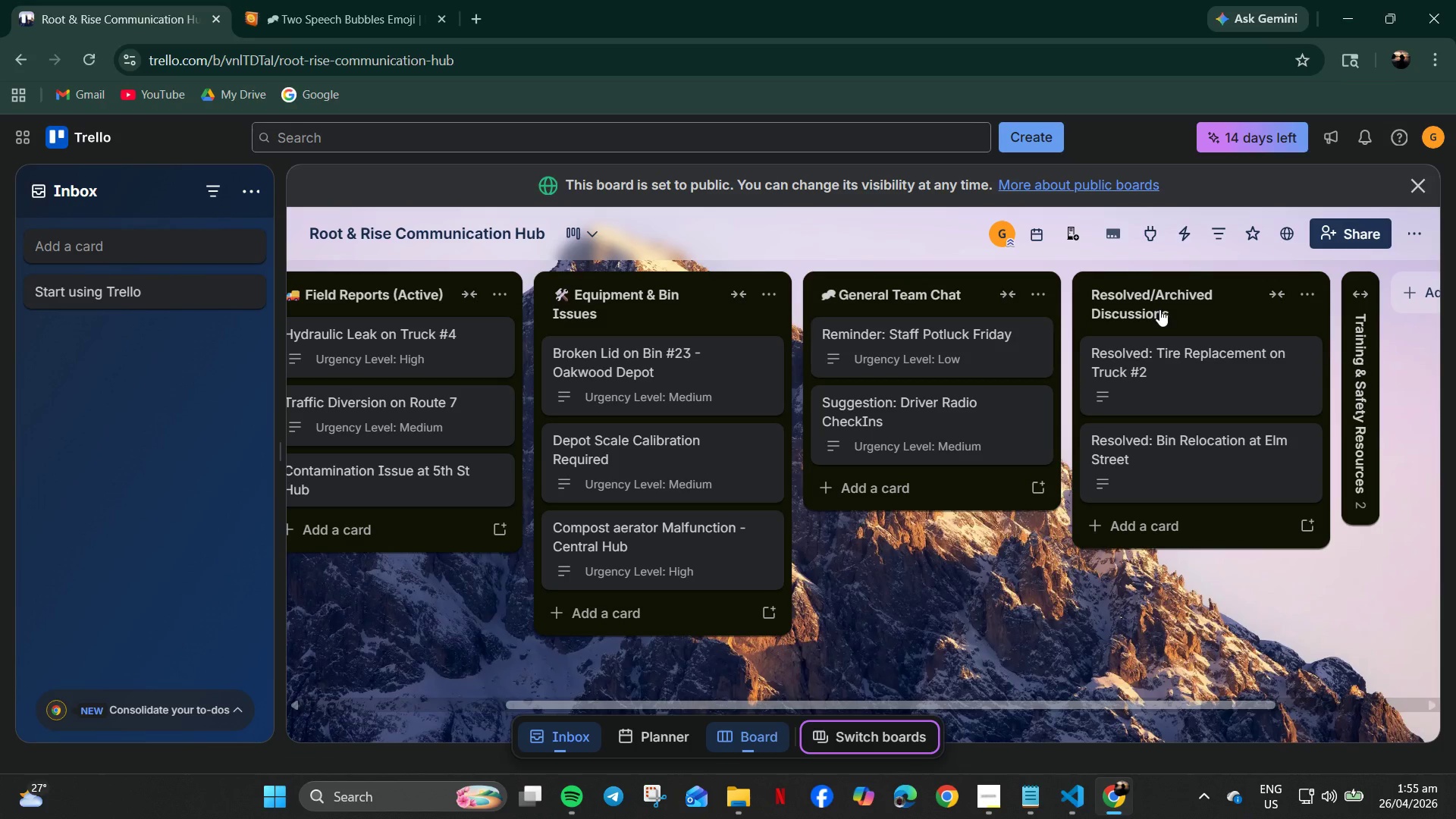 
left_click([225, 290])
 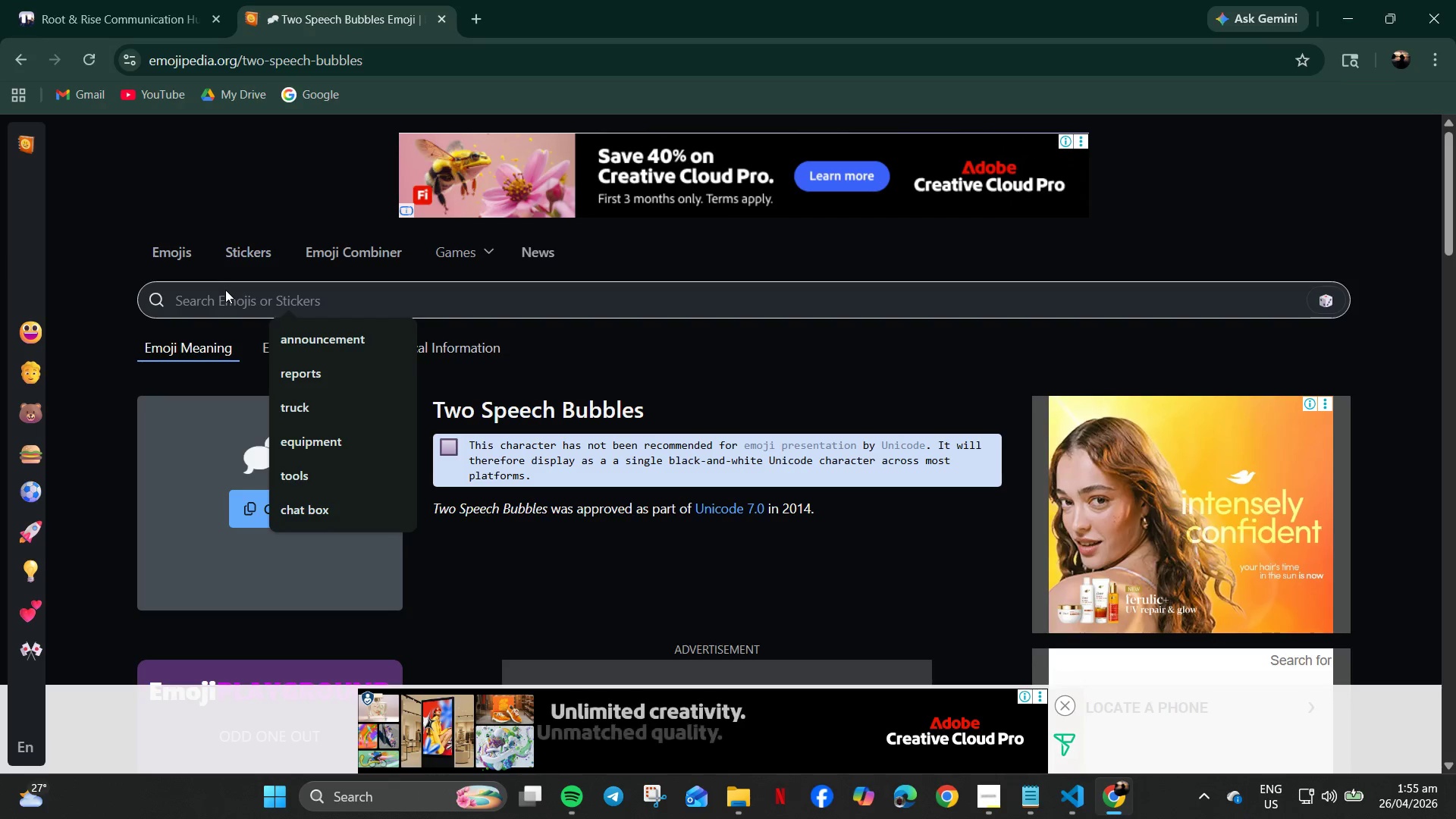 
type(ar)
 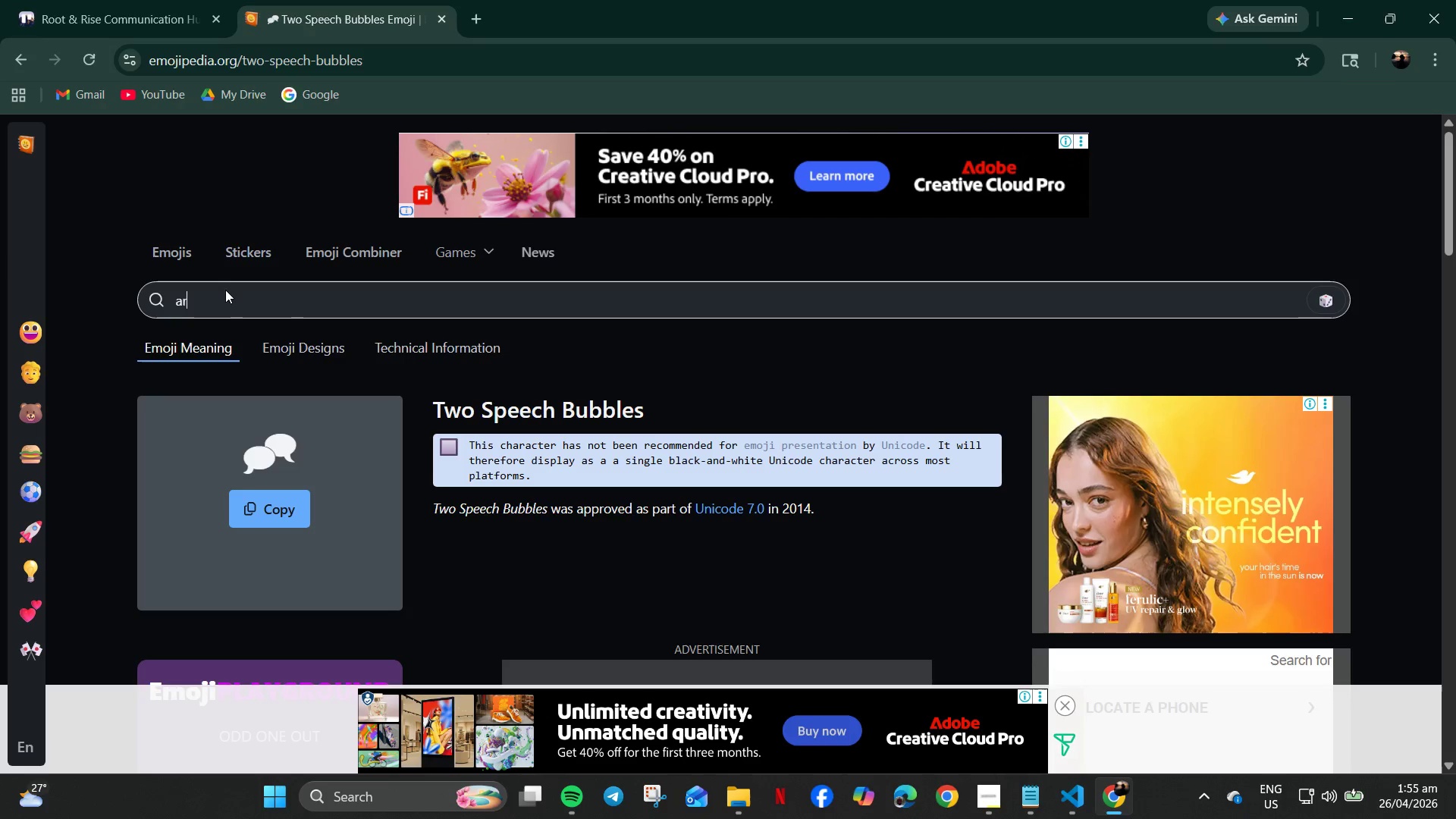 
type(chive)
 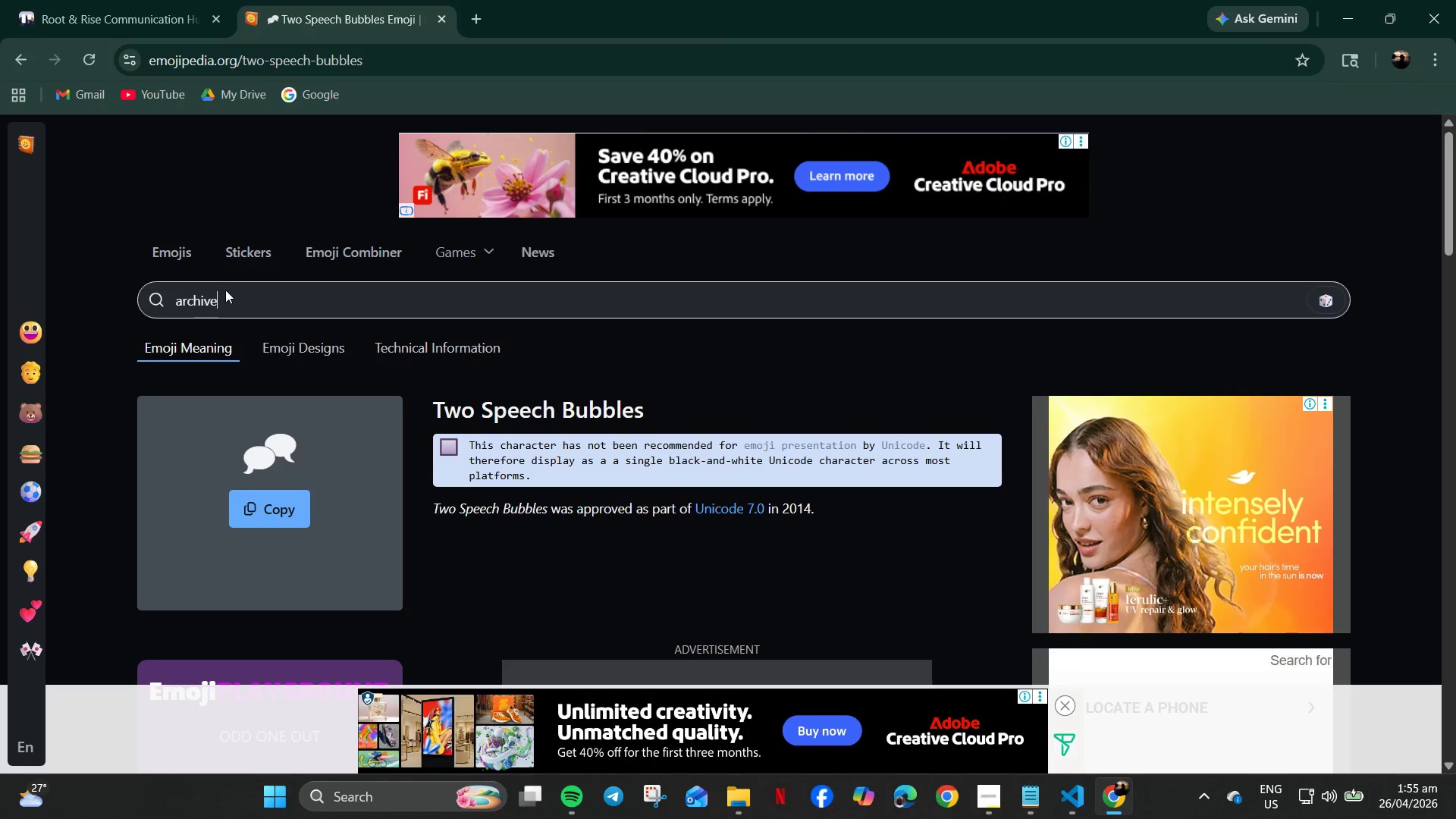 
key(Enter)
 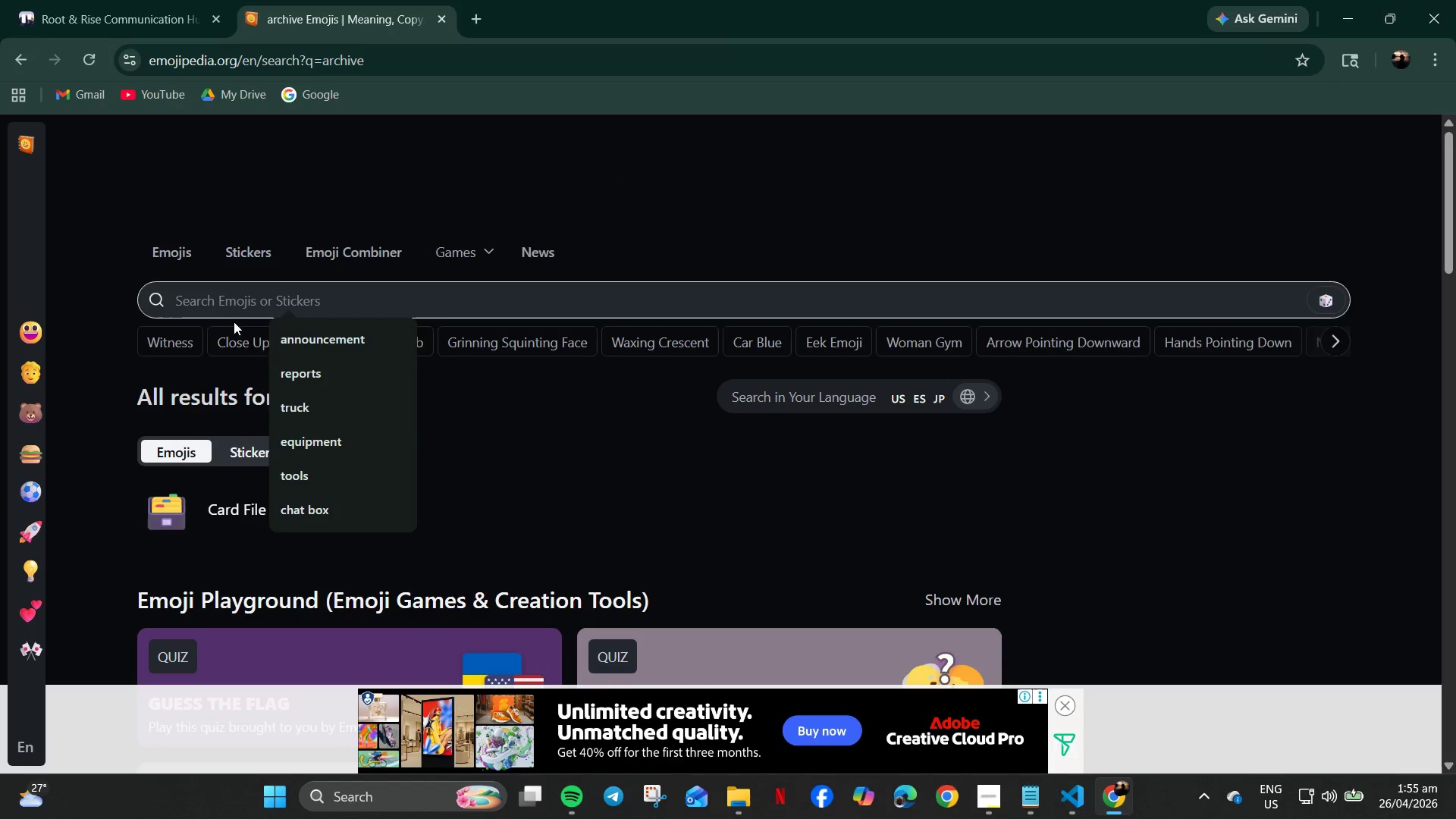 
left_click([165, 513])
 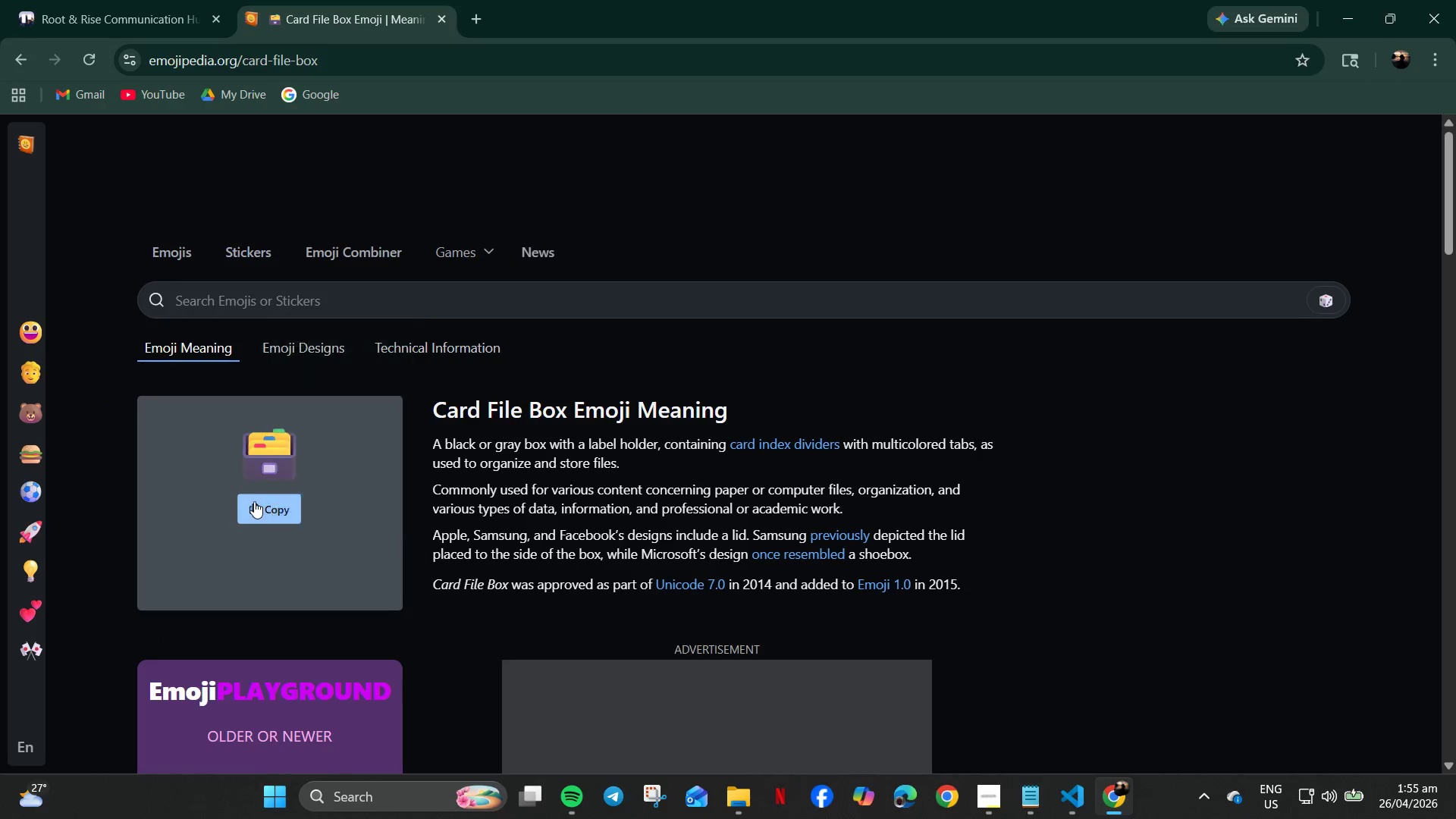 
left_click([73, 0])
 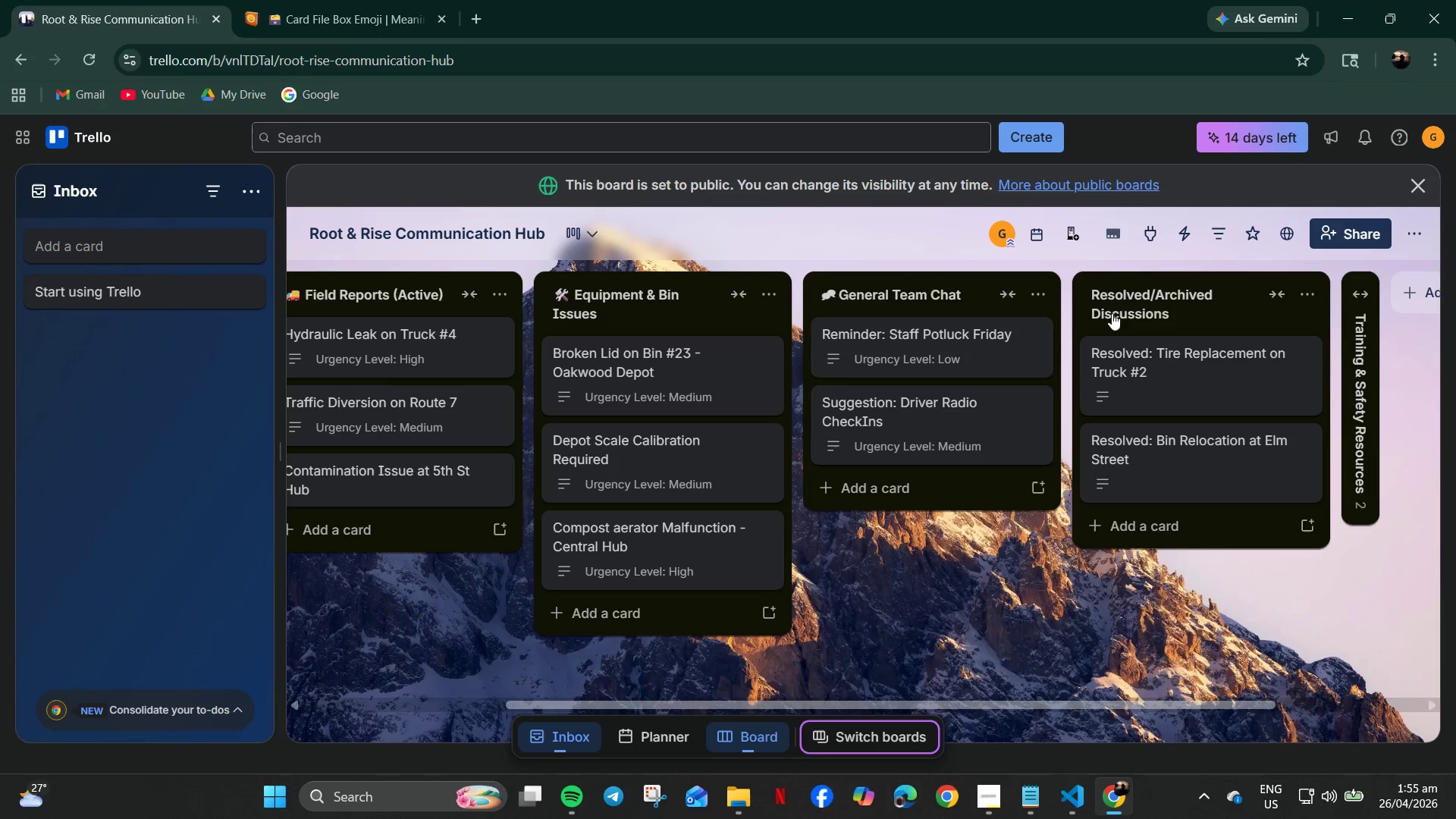 
left_click([1096, 293])
 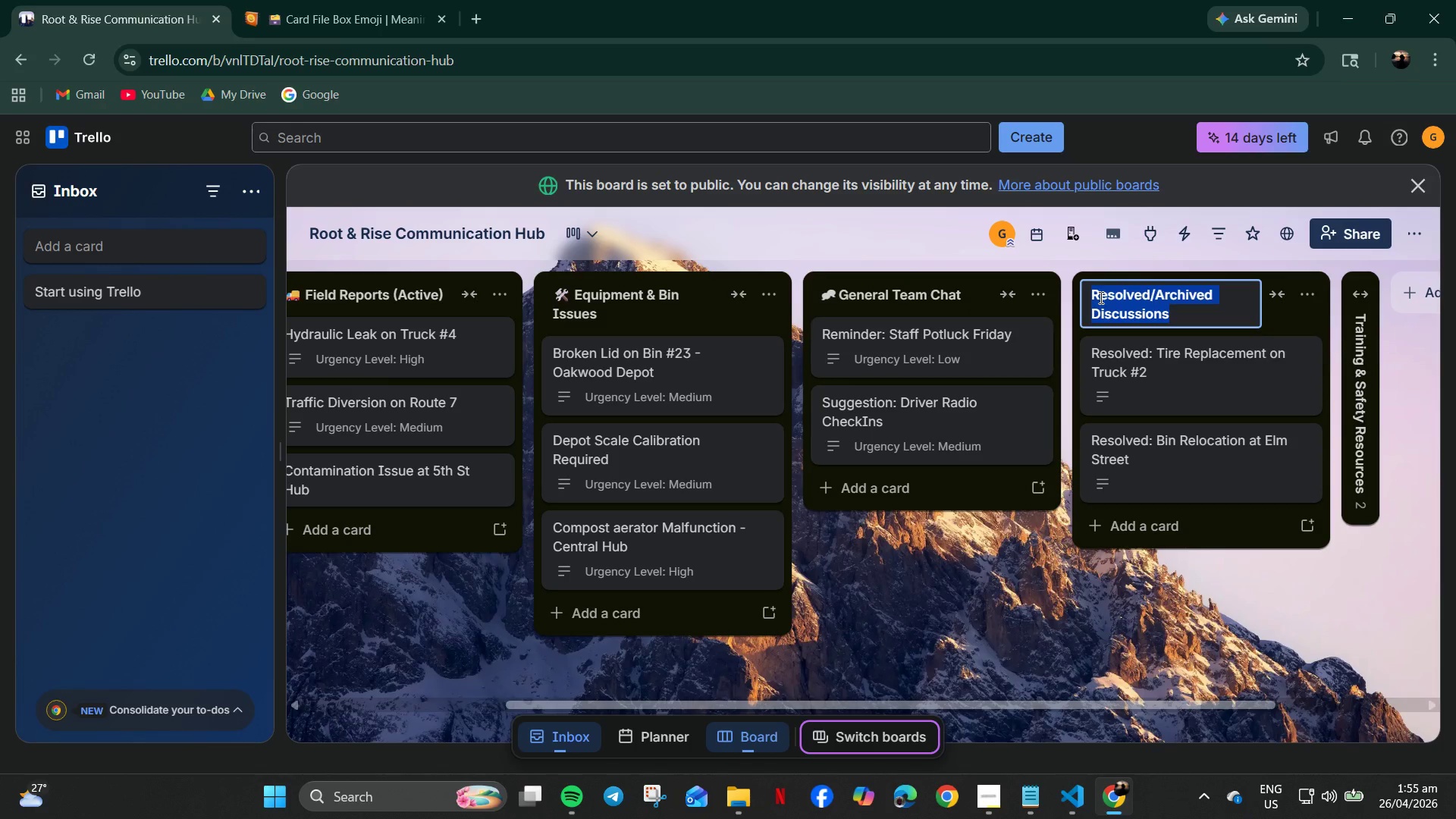 
key(ArrowLeft)
 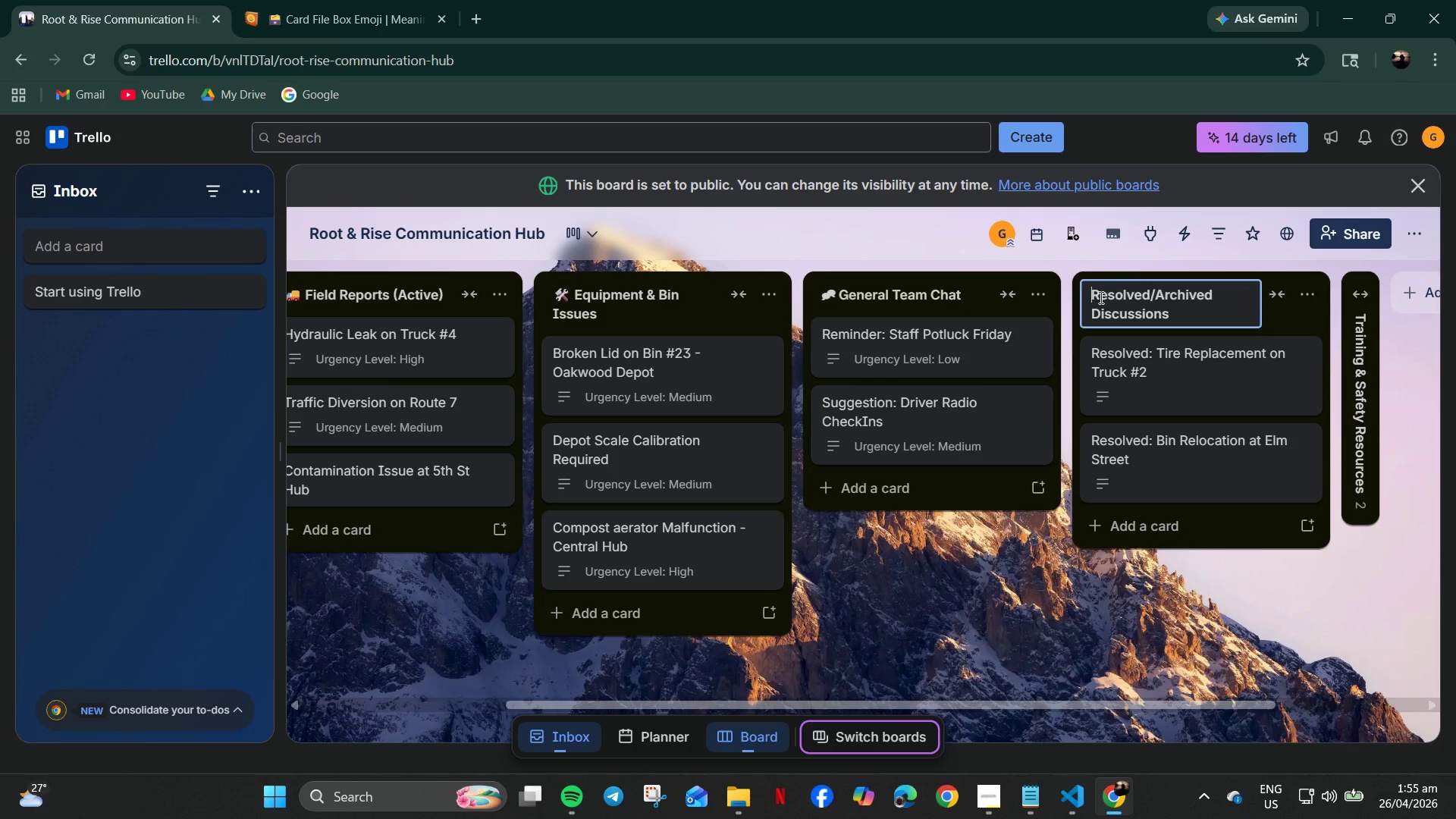 
key(Control+V)
 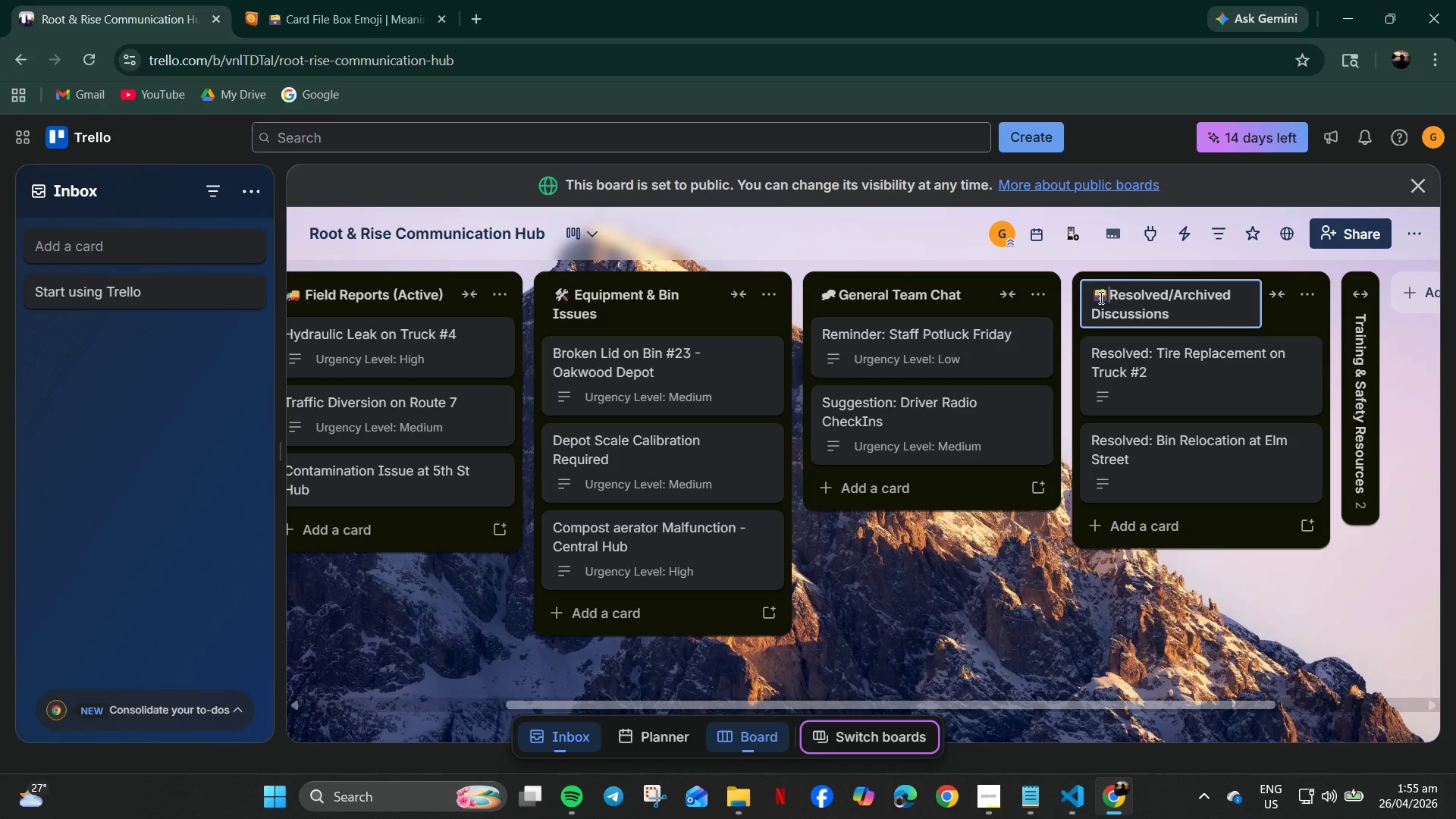 
key(Space)
 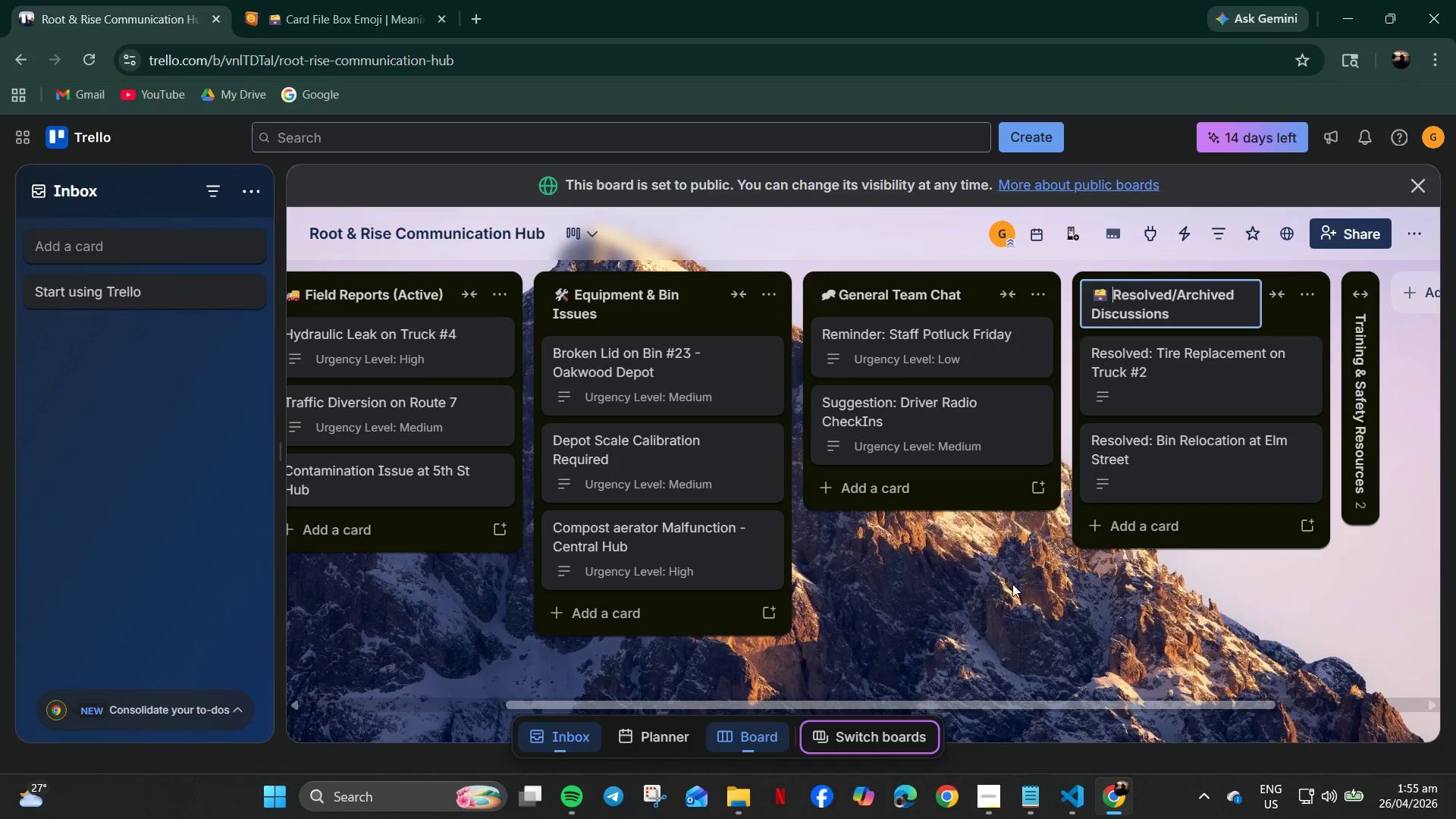 
wait(5.94)
 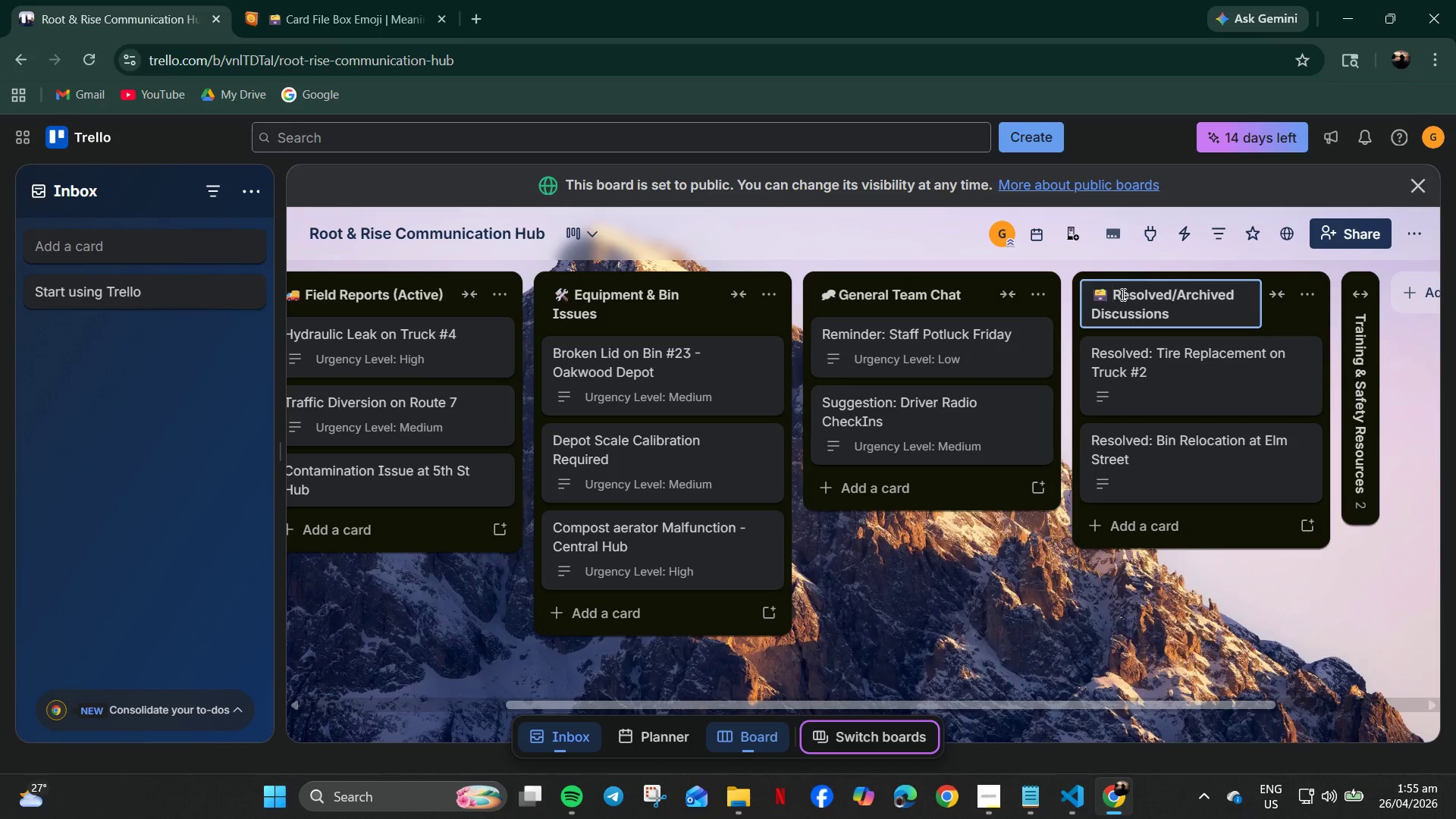 
left_click([1357, 294])
 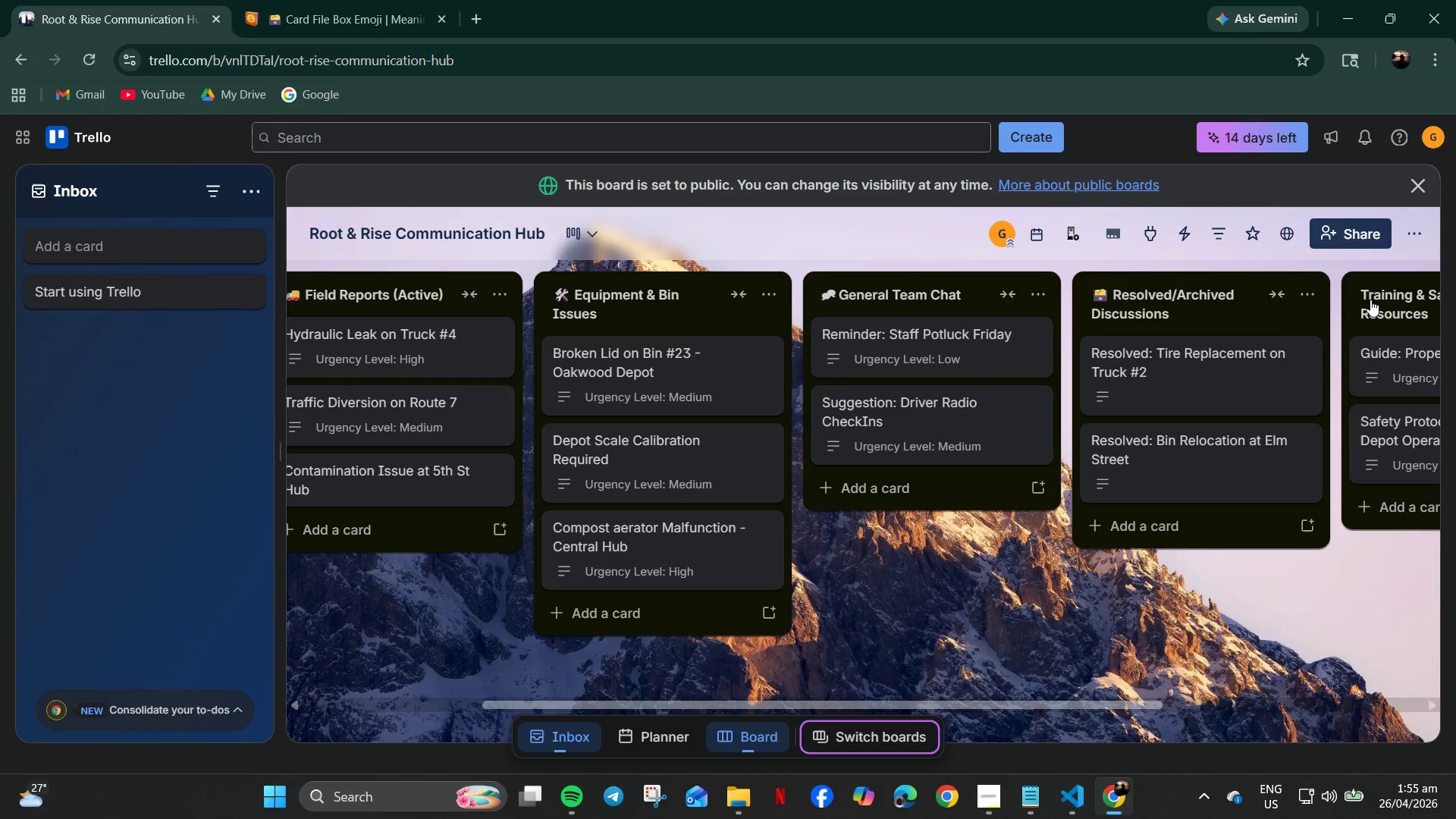 
wait(5.38)
 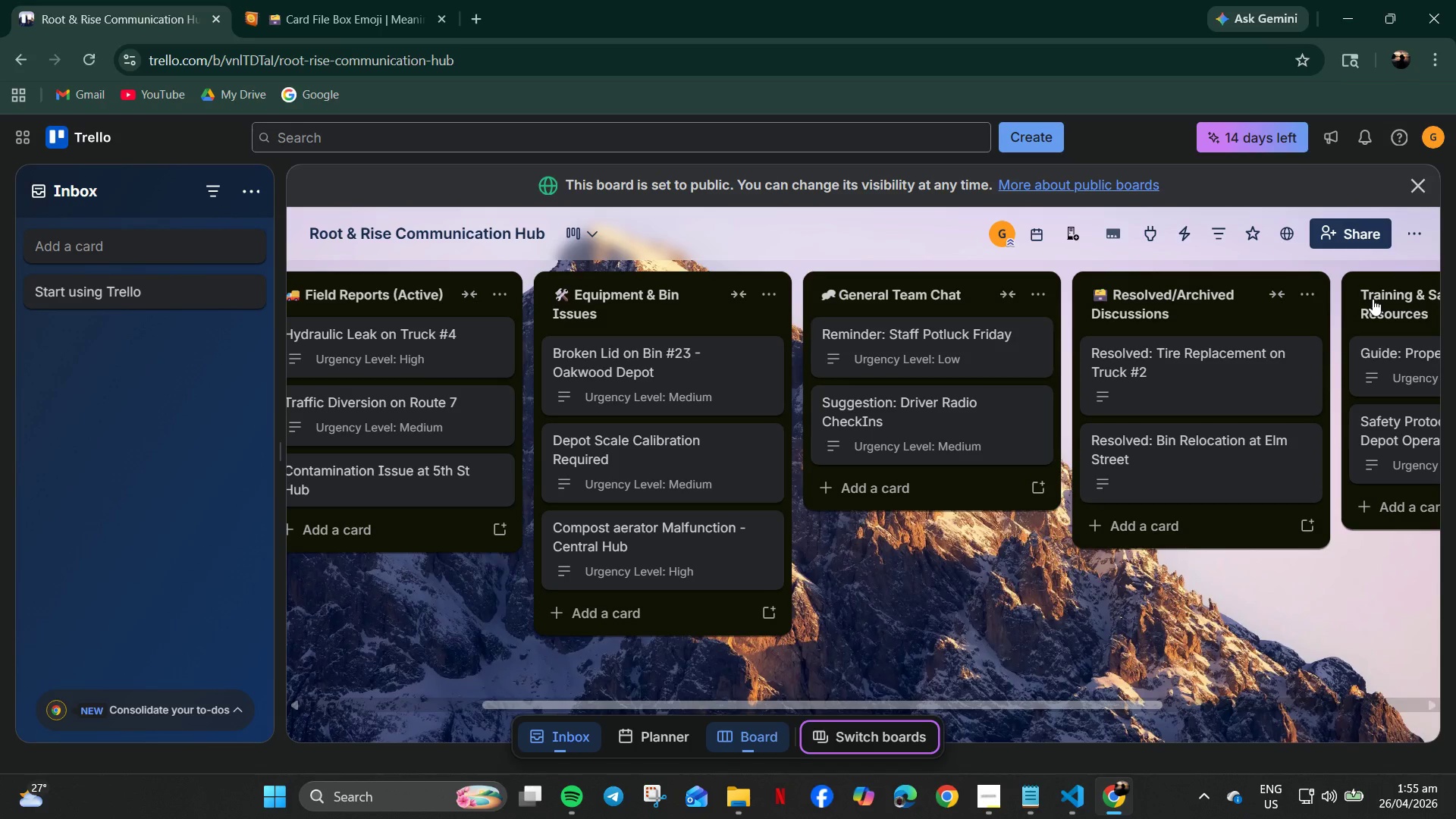 
left_click([374, 0])
 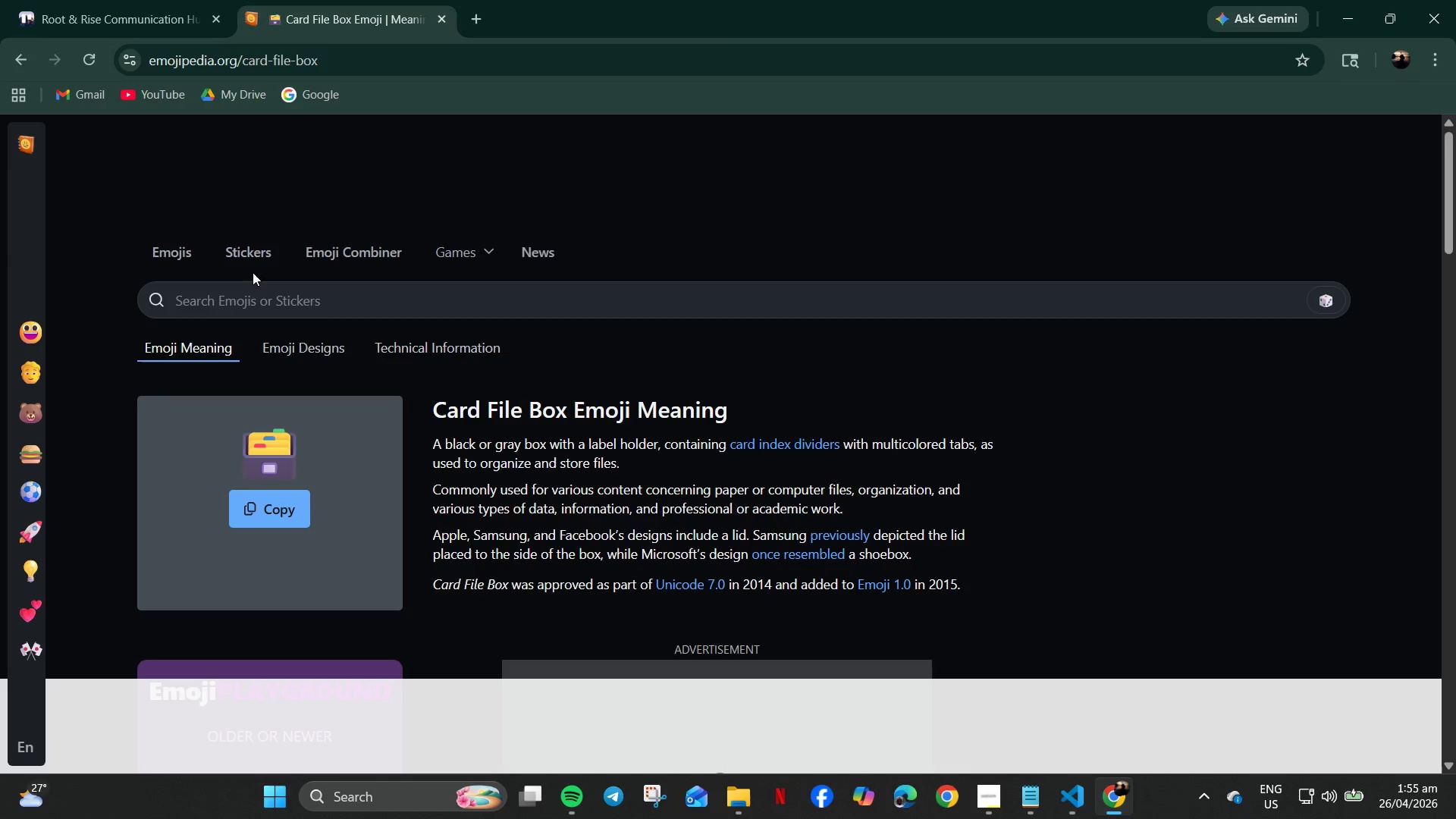 
left_click([228, 289])
 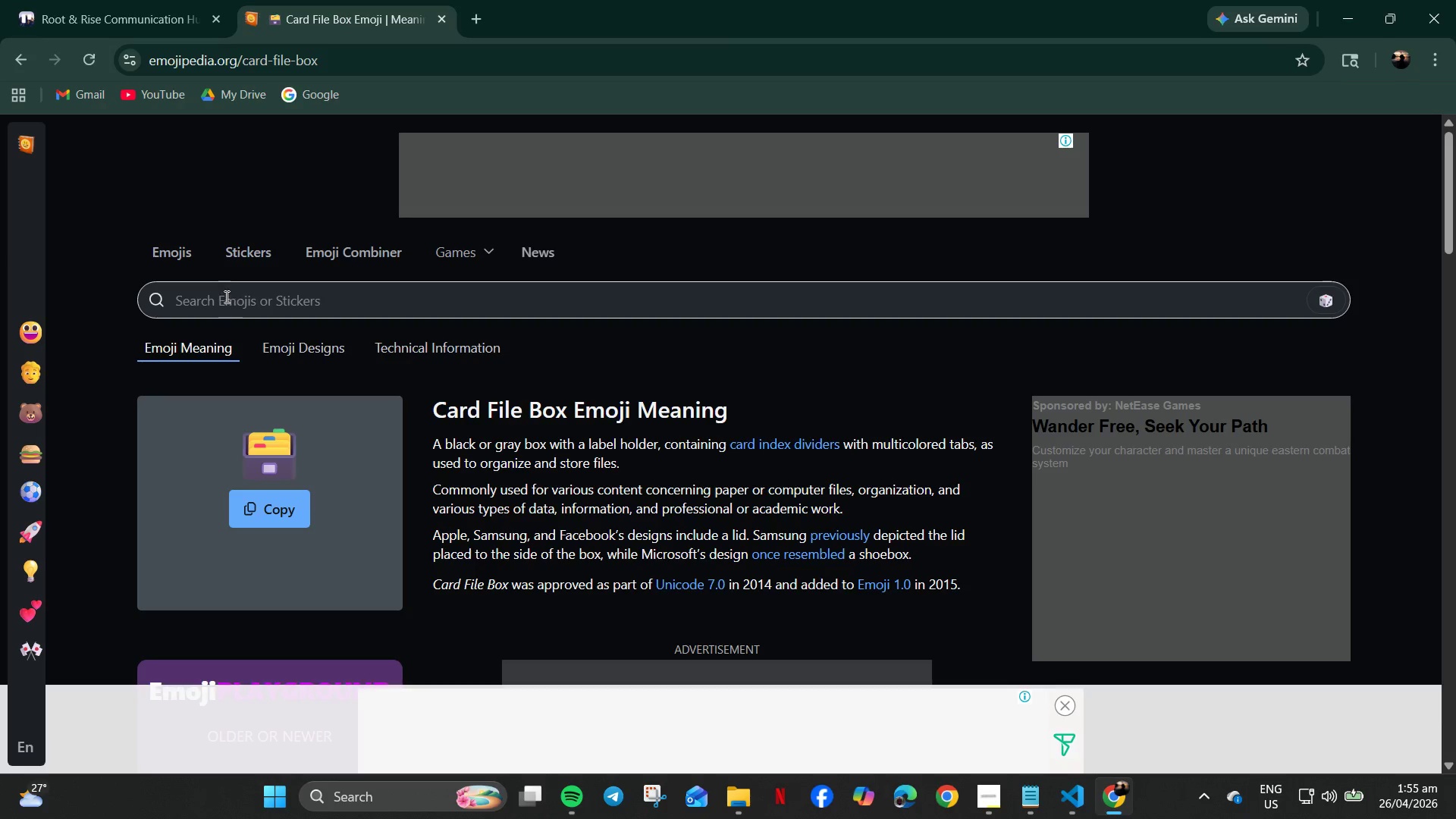 
left_click([226, 306])
 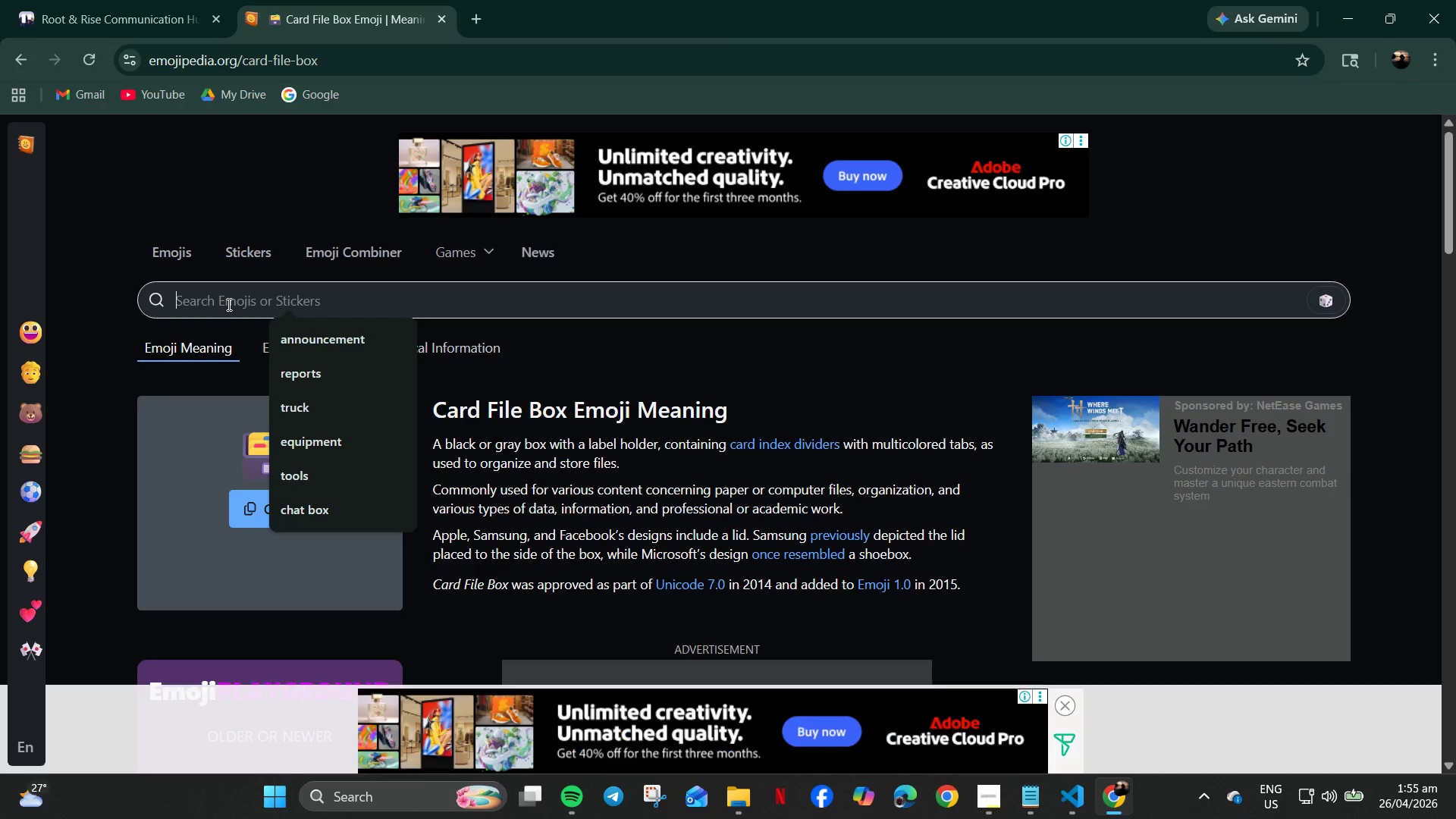 
type(training)
 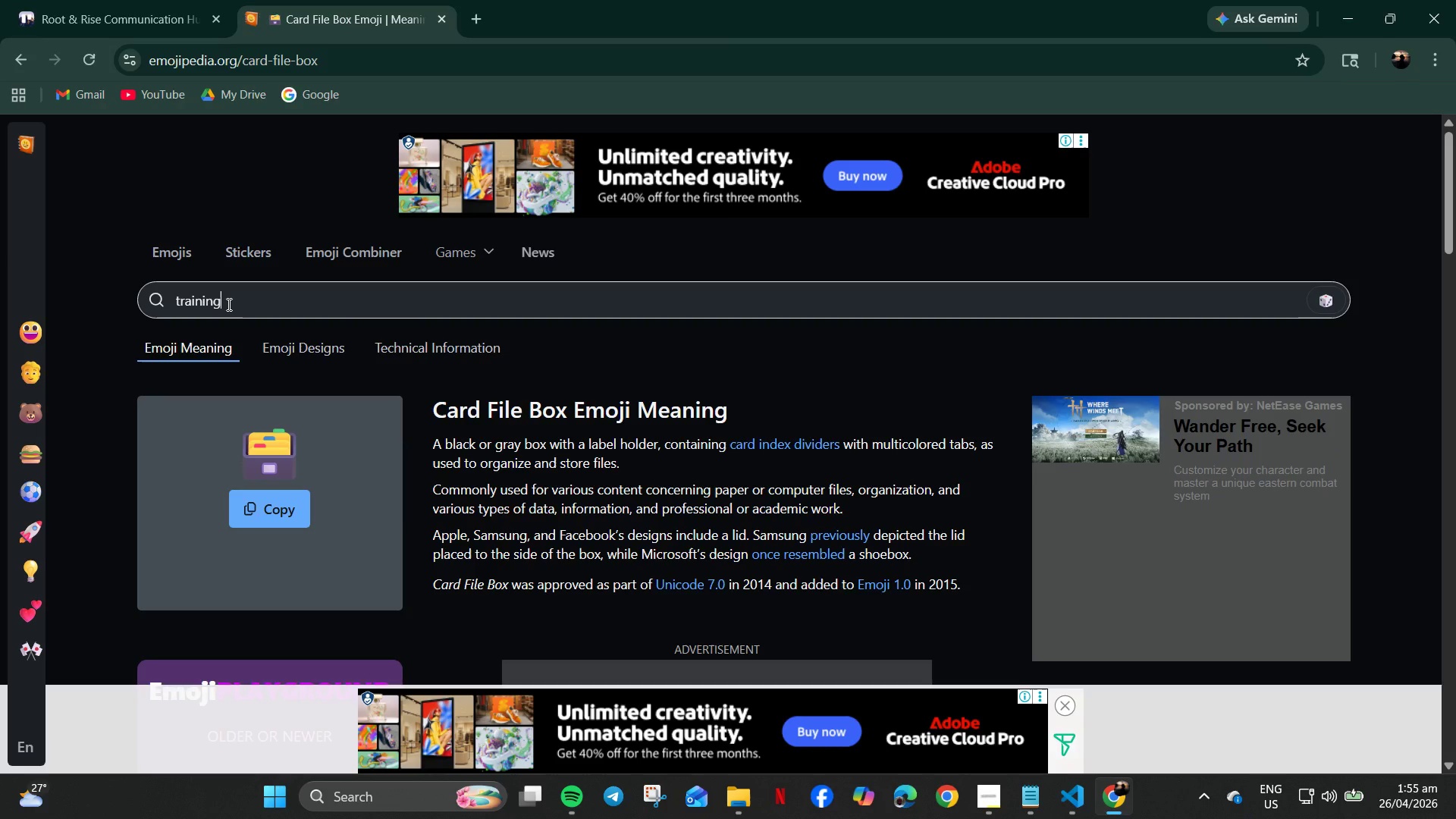 
key(Enter)
 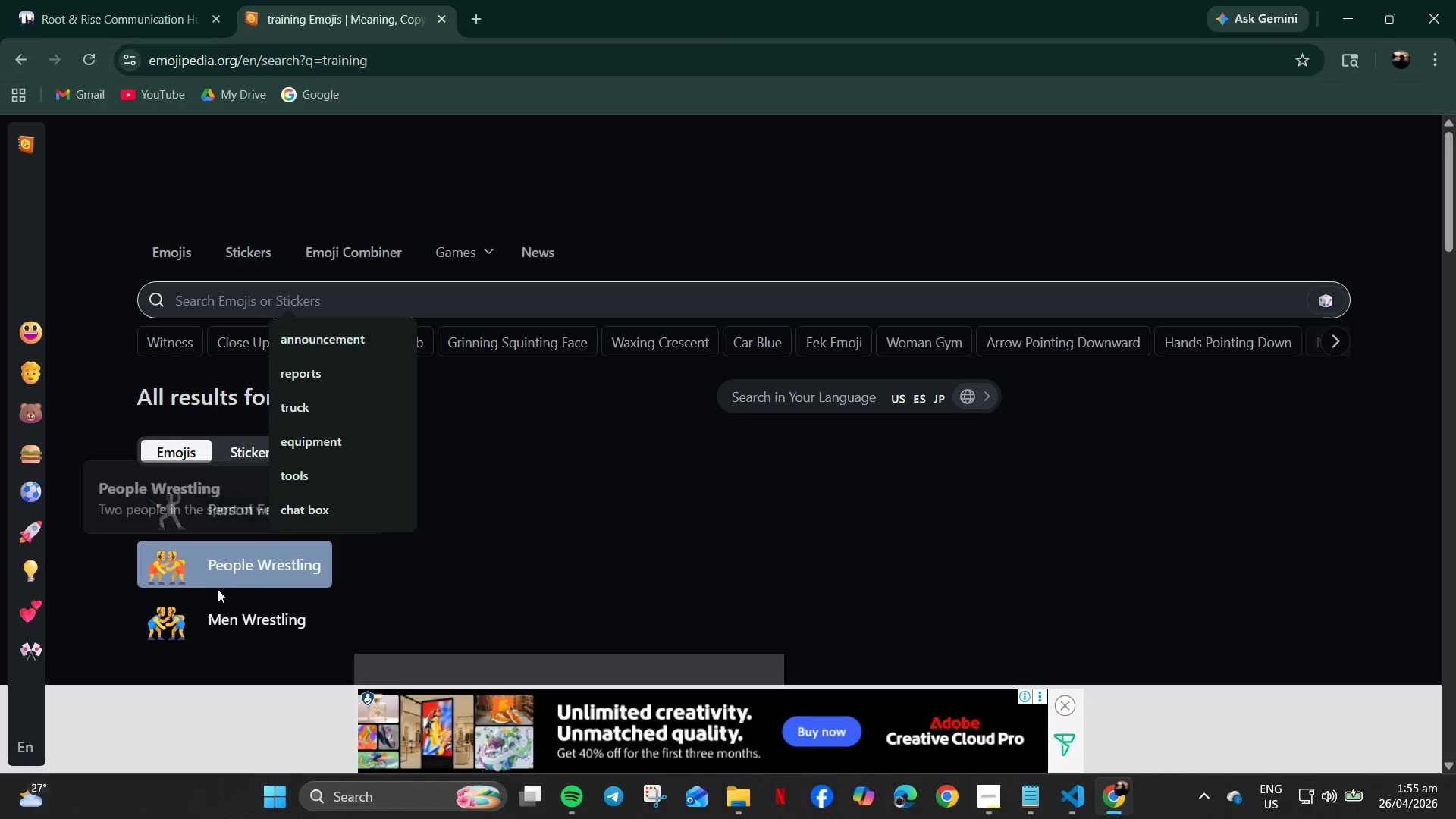 
left_click([147, 15])
 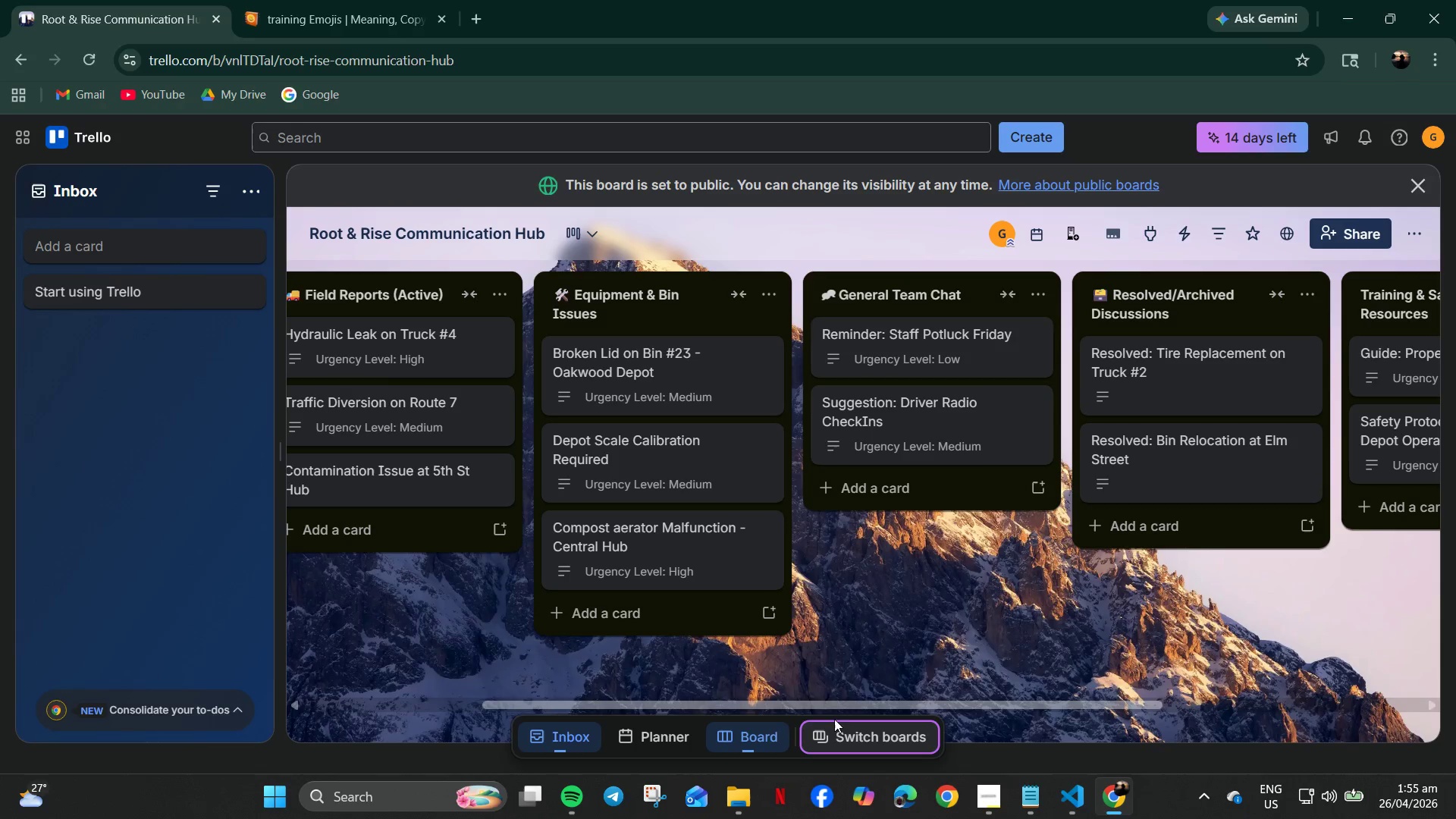 
scroll: coordinate [188, 540], scroll_direction: down, amount: 4.0
 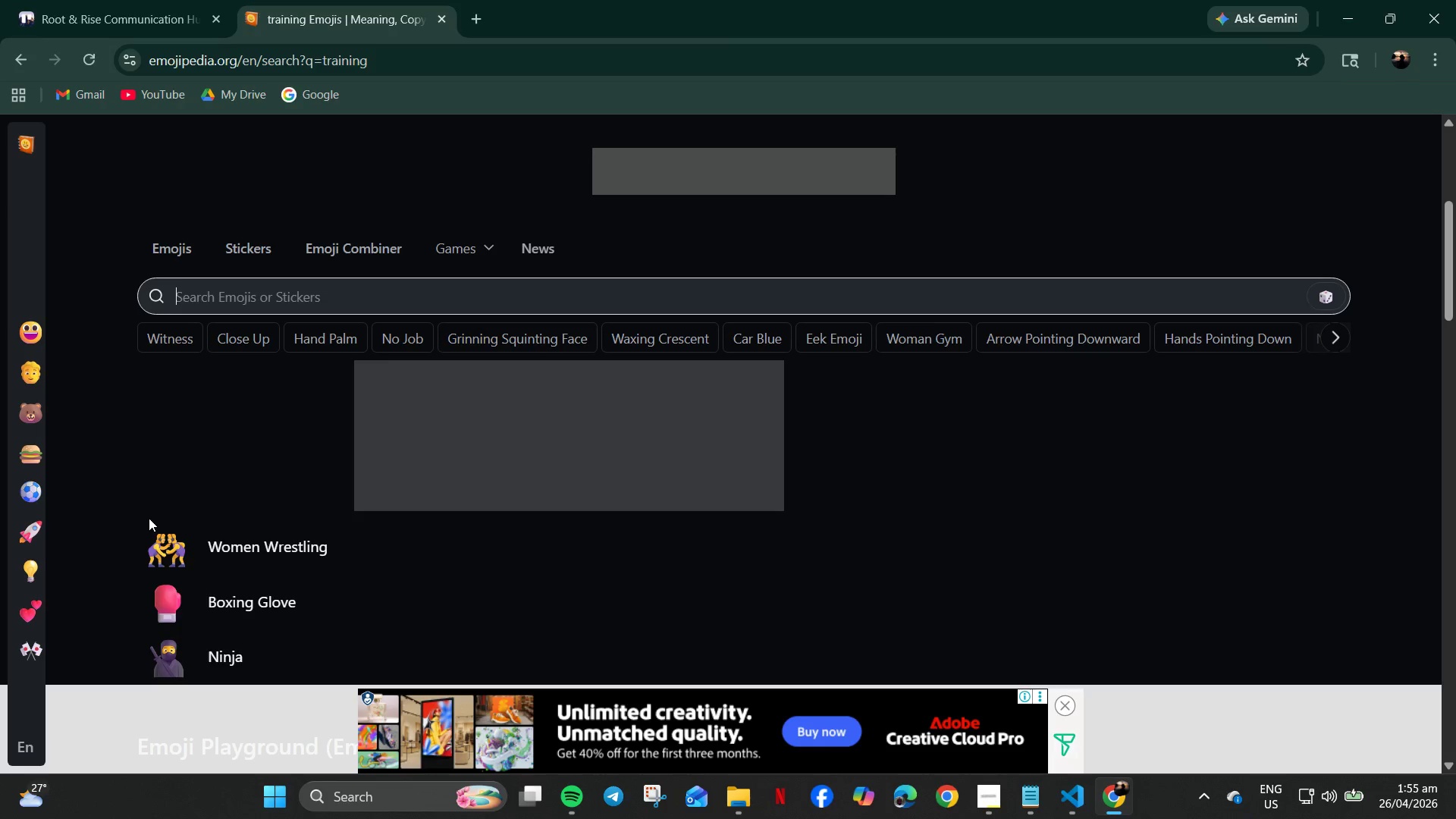 
left_click_drag(start_coordinate=[834, 709], to_coordinate=[1052, 699])
 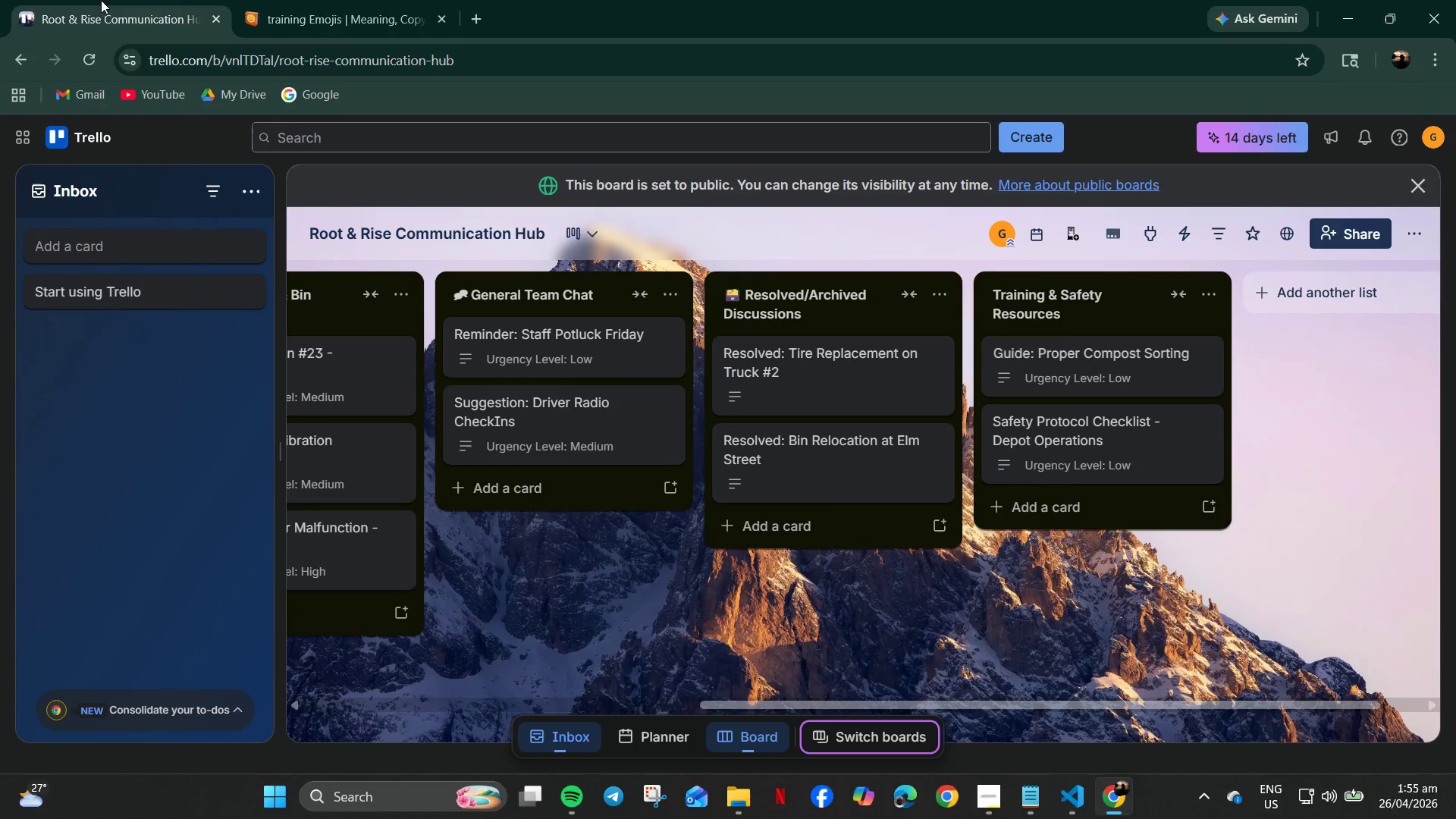 
left_click([307, 0])
 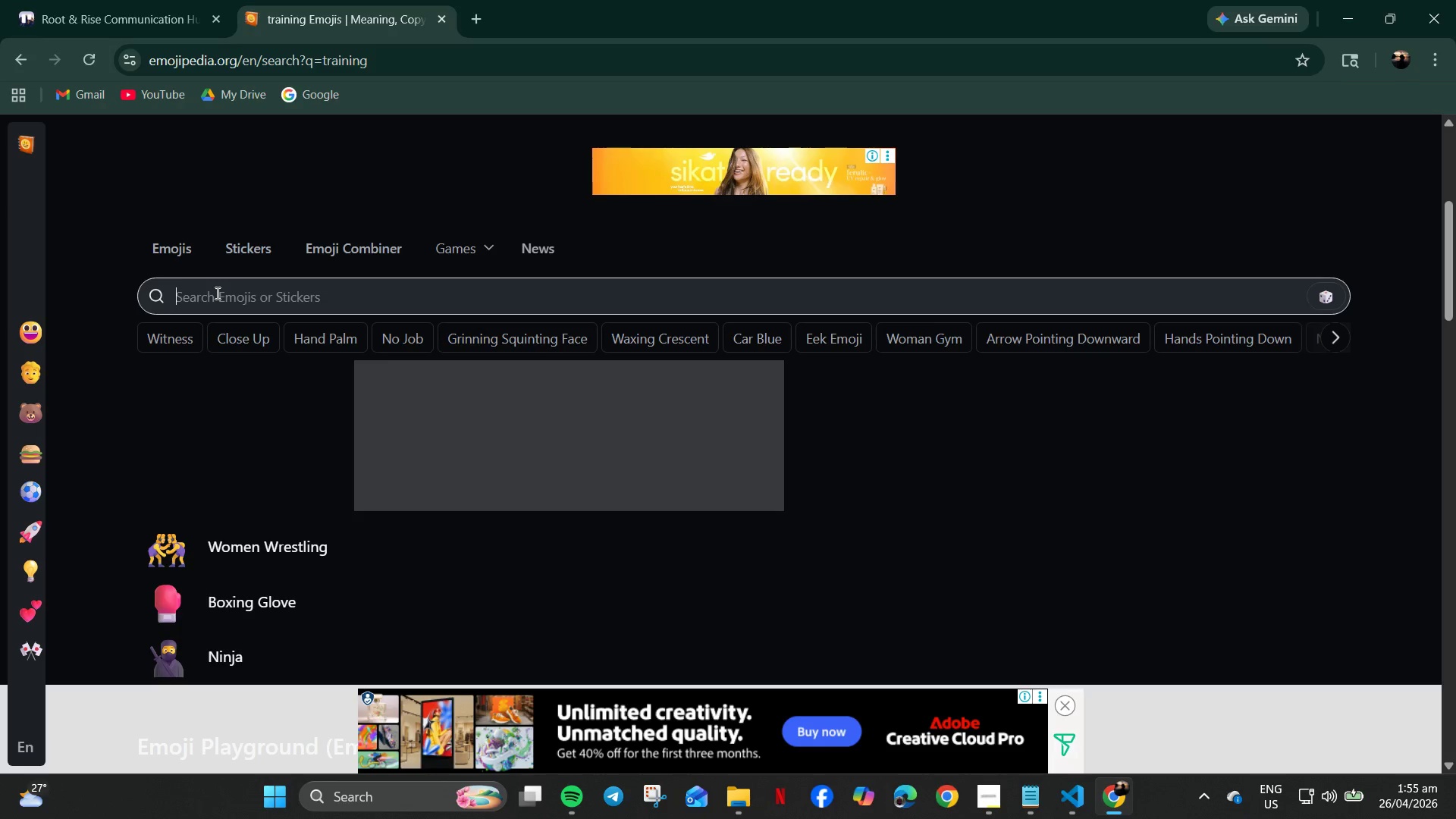 
type(safety)
 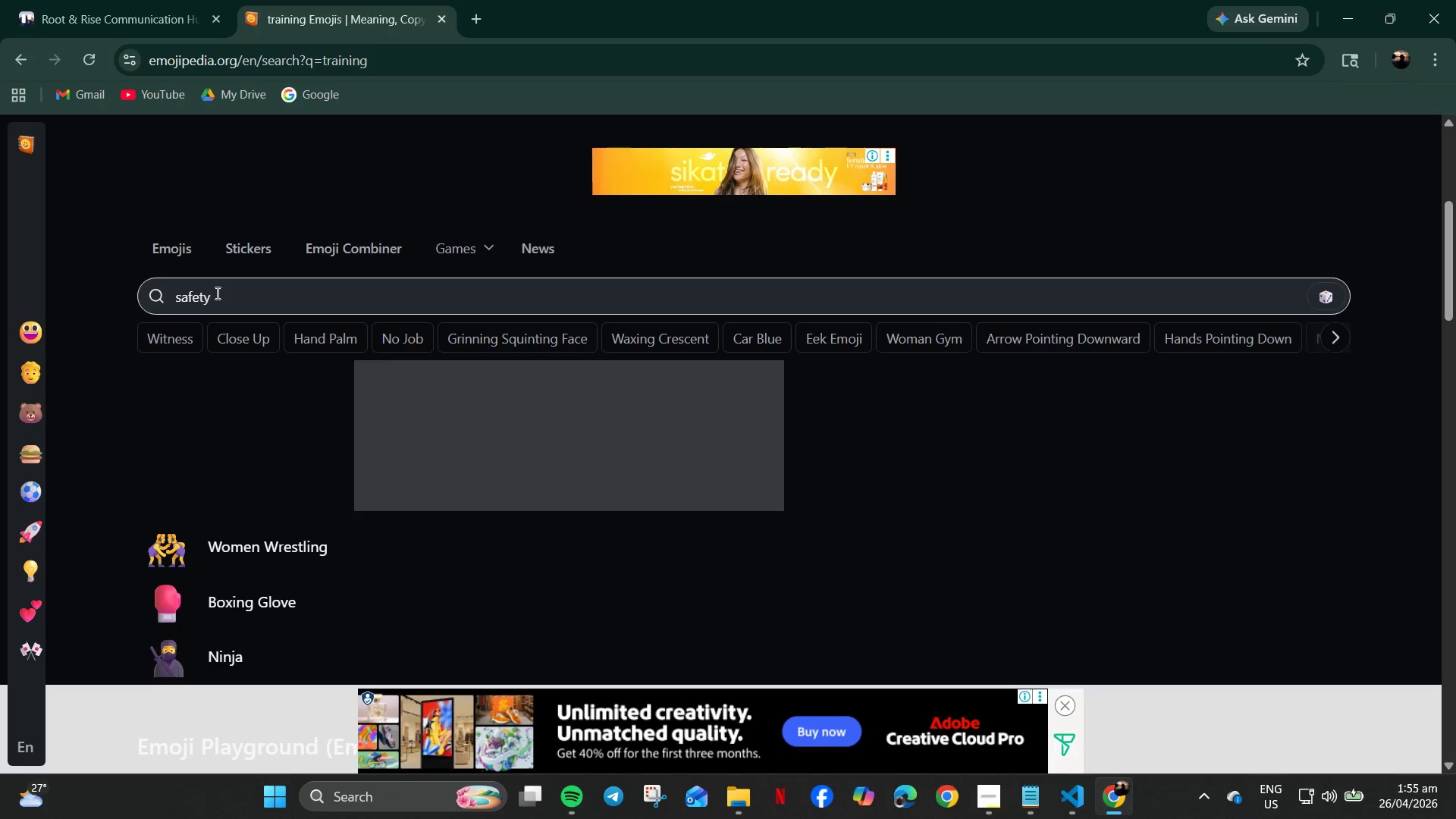 
key(Enter)
 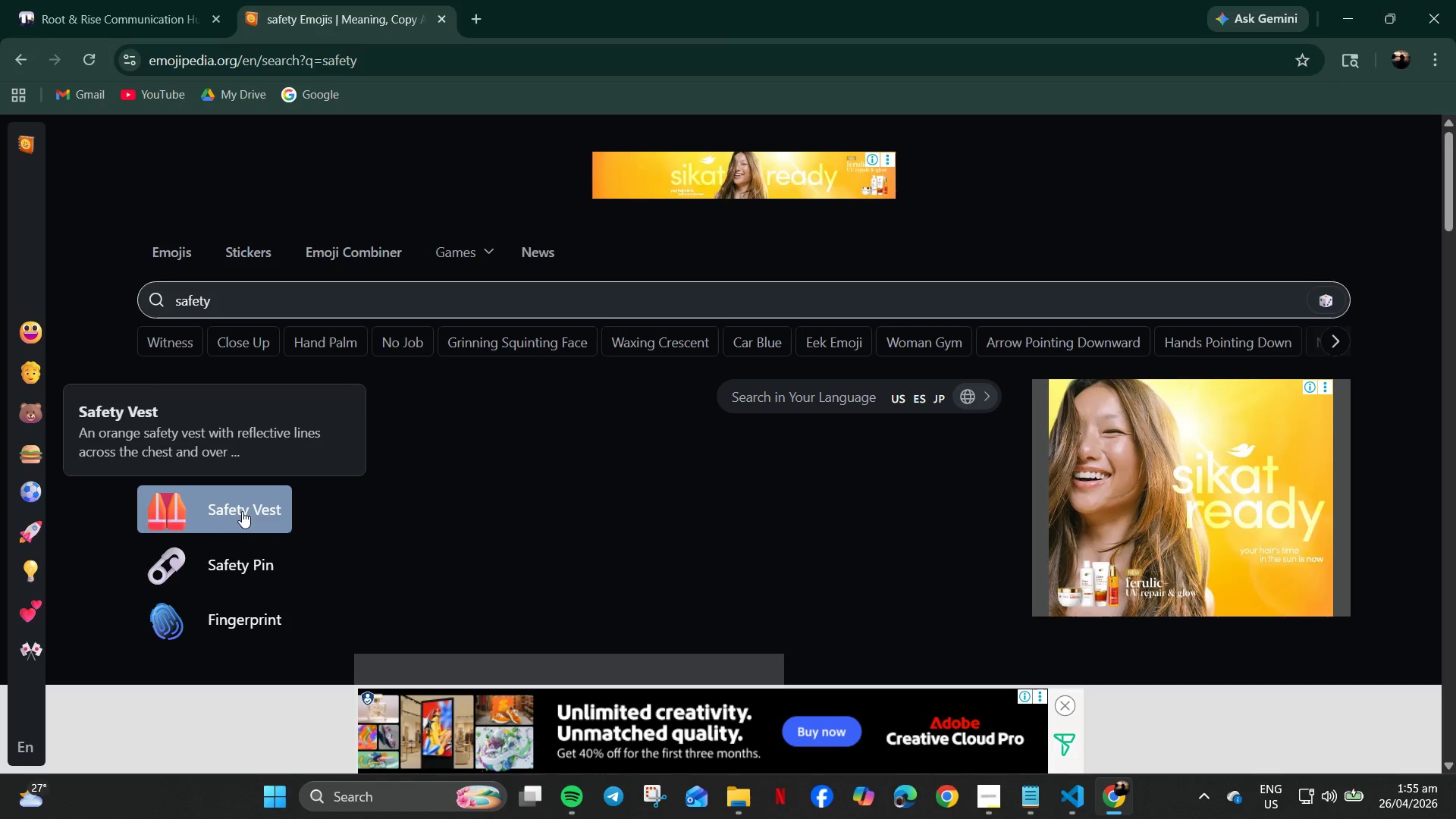 
scroll: coordinate [231, 607], scroll_direction: down, amount: 6.0
 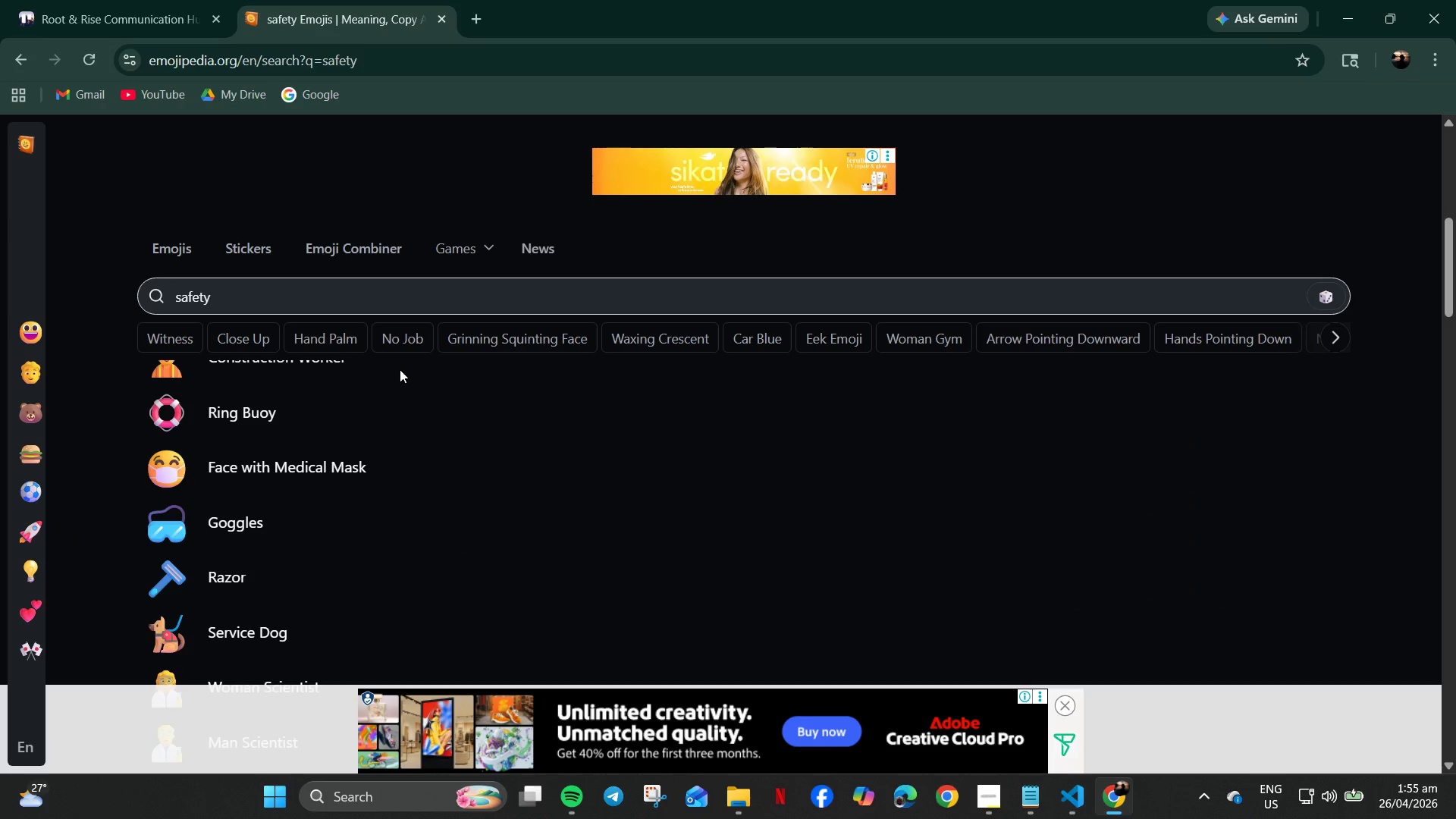 
key(Control+ControlLeft)
 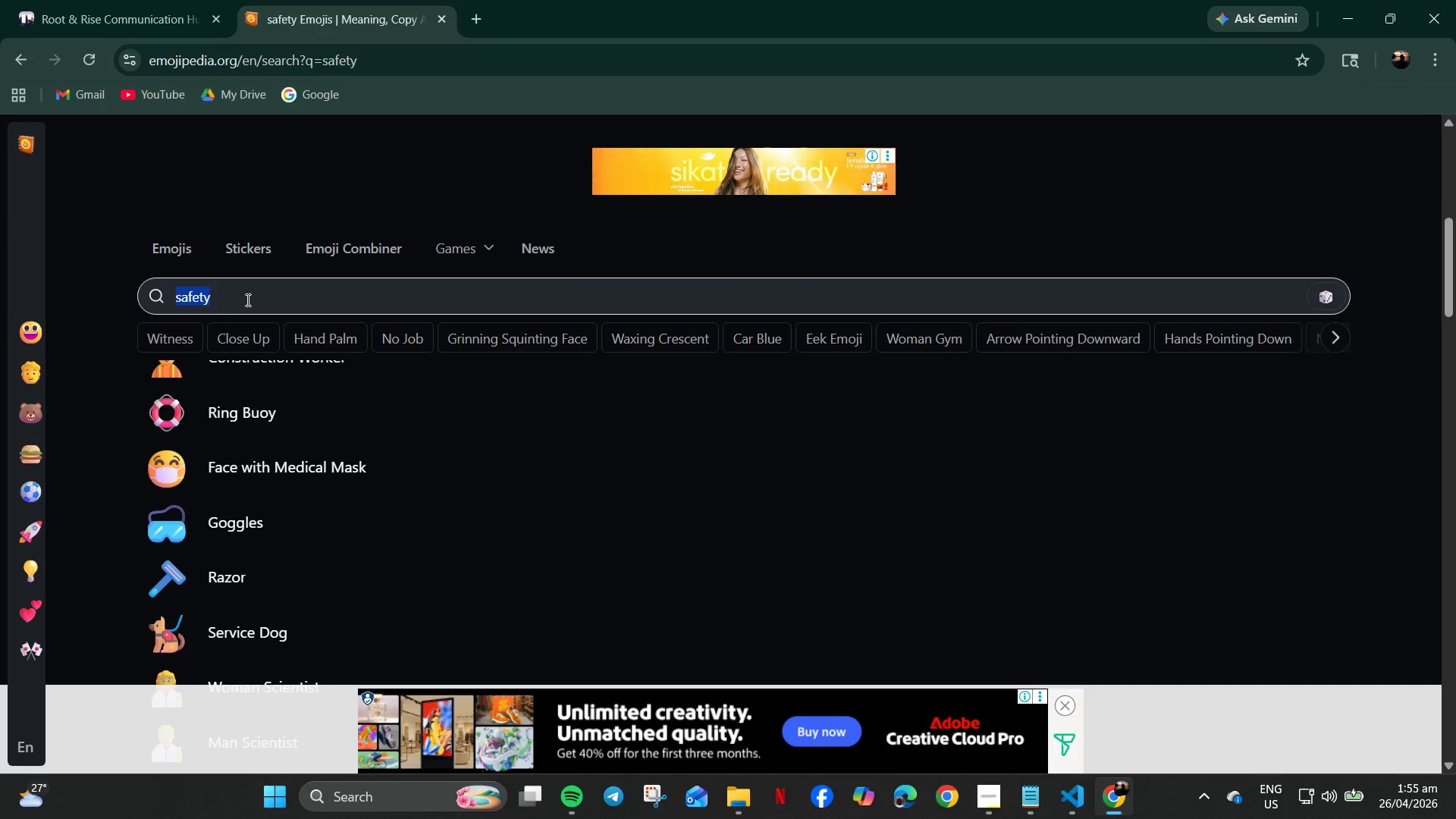 
key(Control+A)
 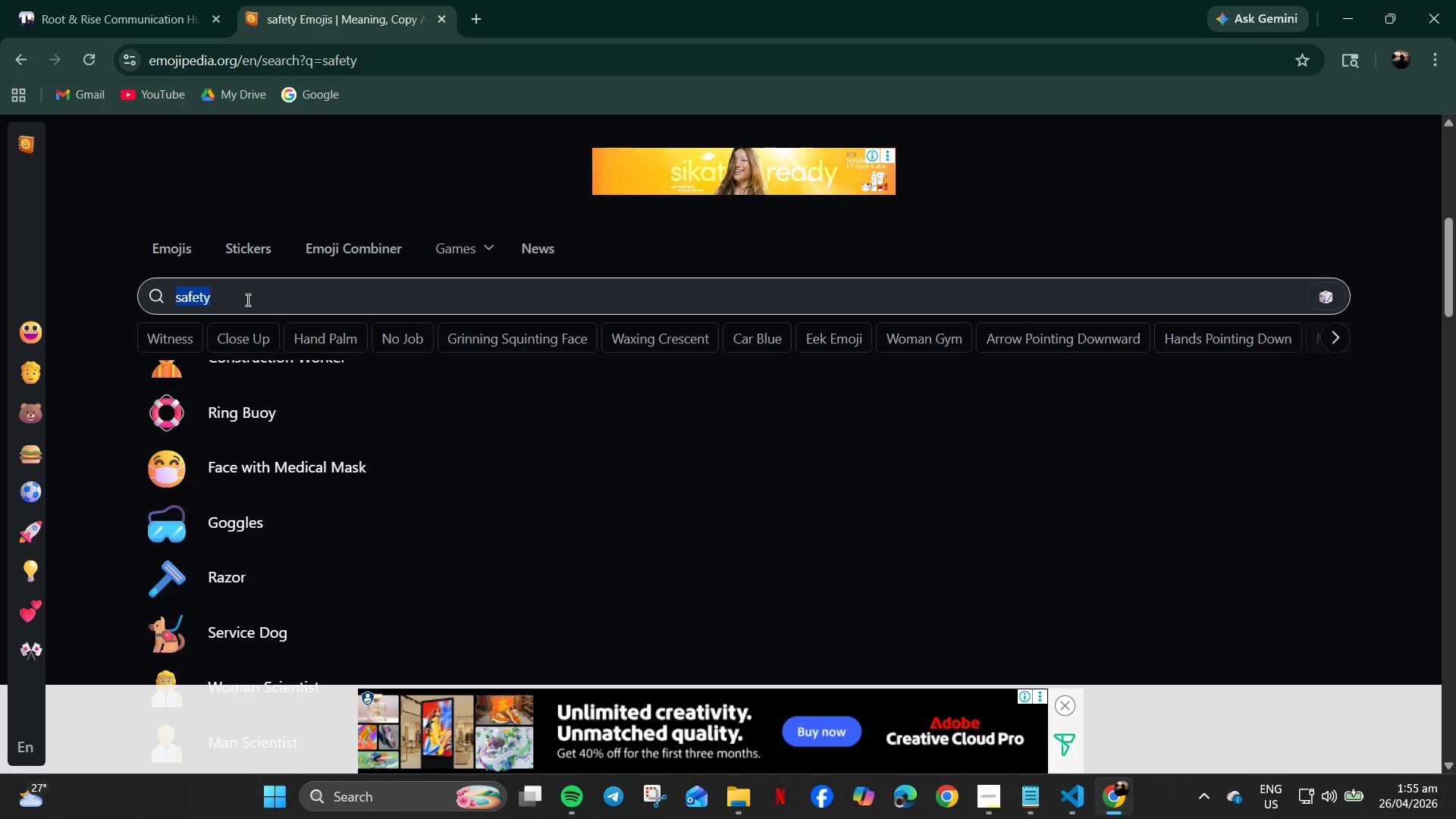 
type(training)
 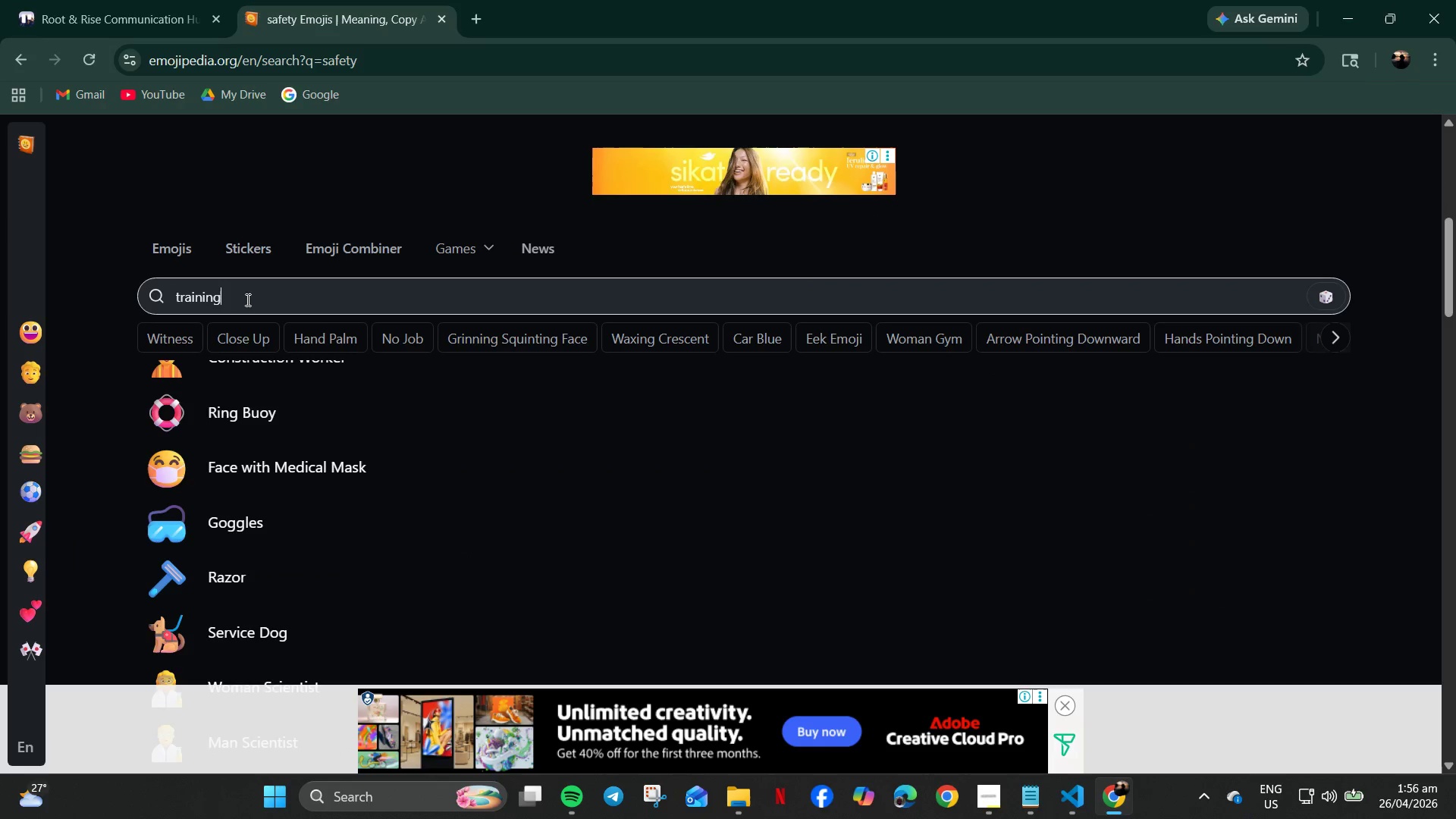 
key(Enter)
 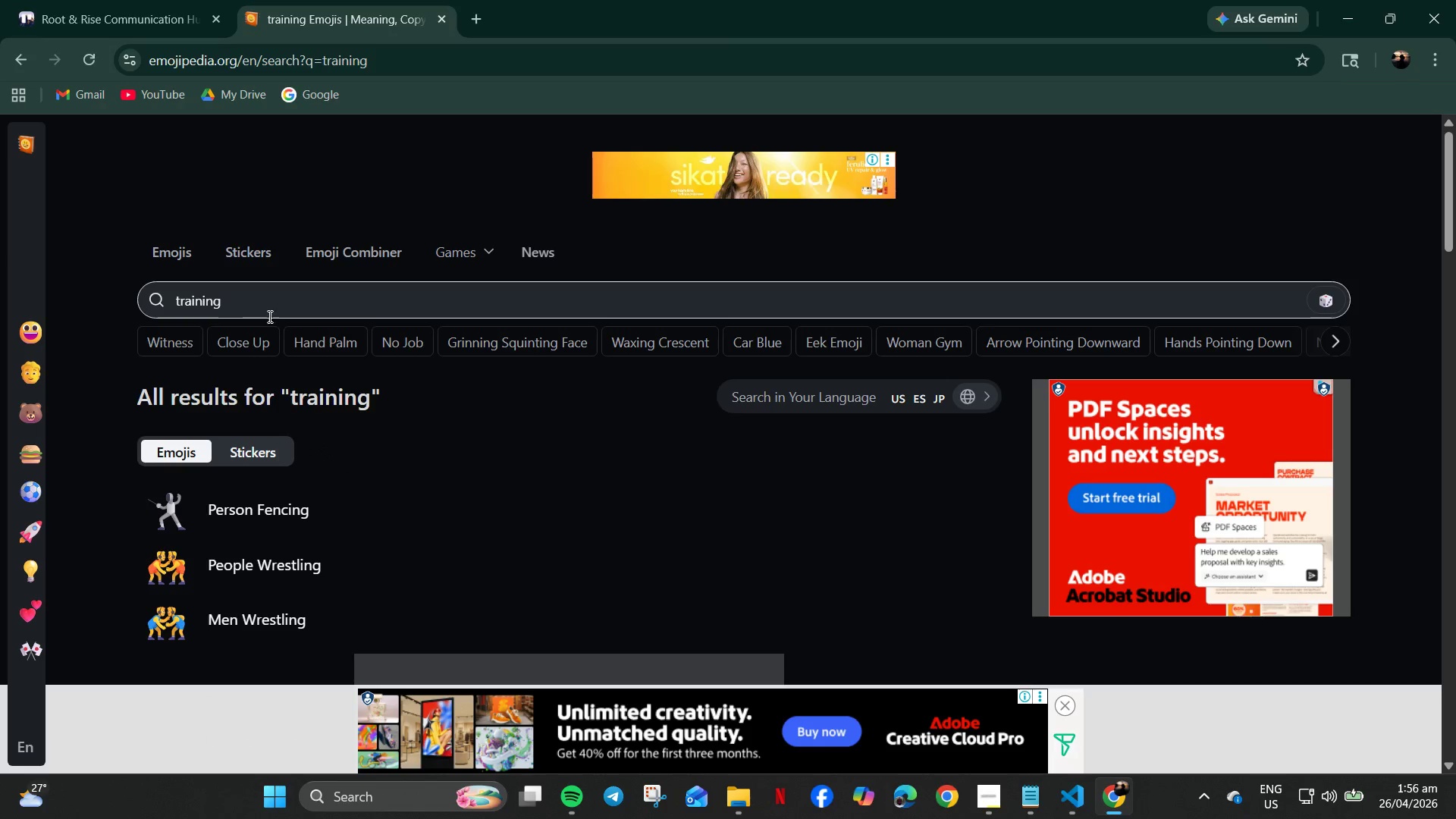 
scroll: coordinate [259, 487], scroll_direction: none, amount: 0.0
 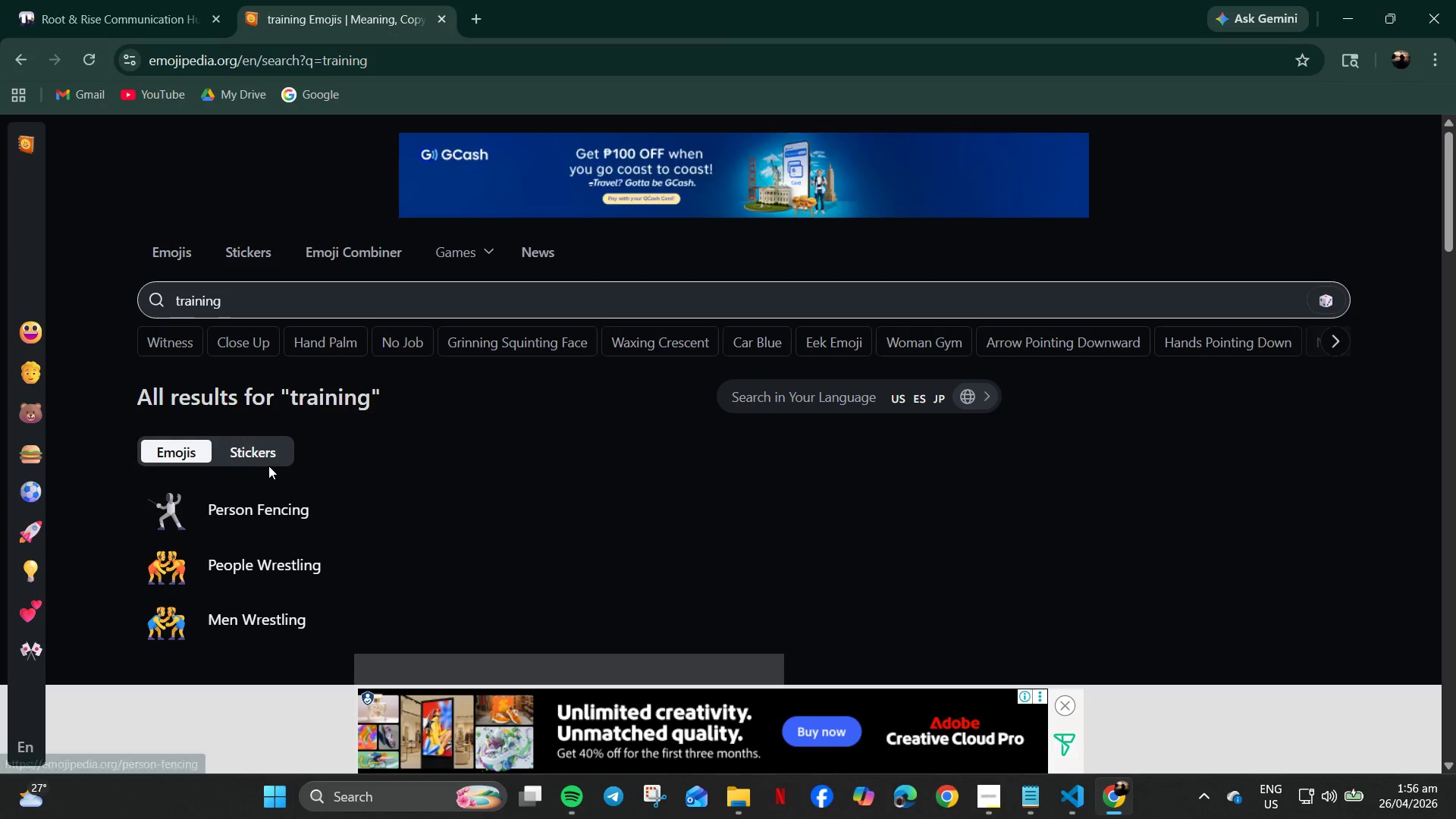 
scroll: coordinate [282, 468], scroll_direction: down, amount: 4.0
 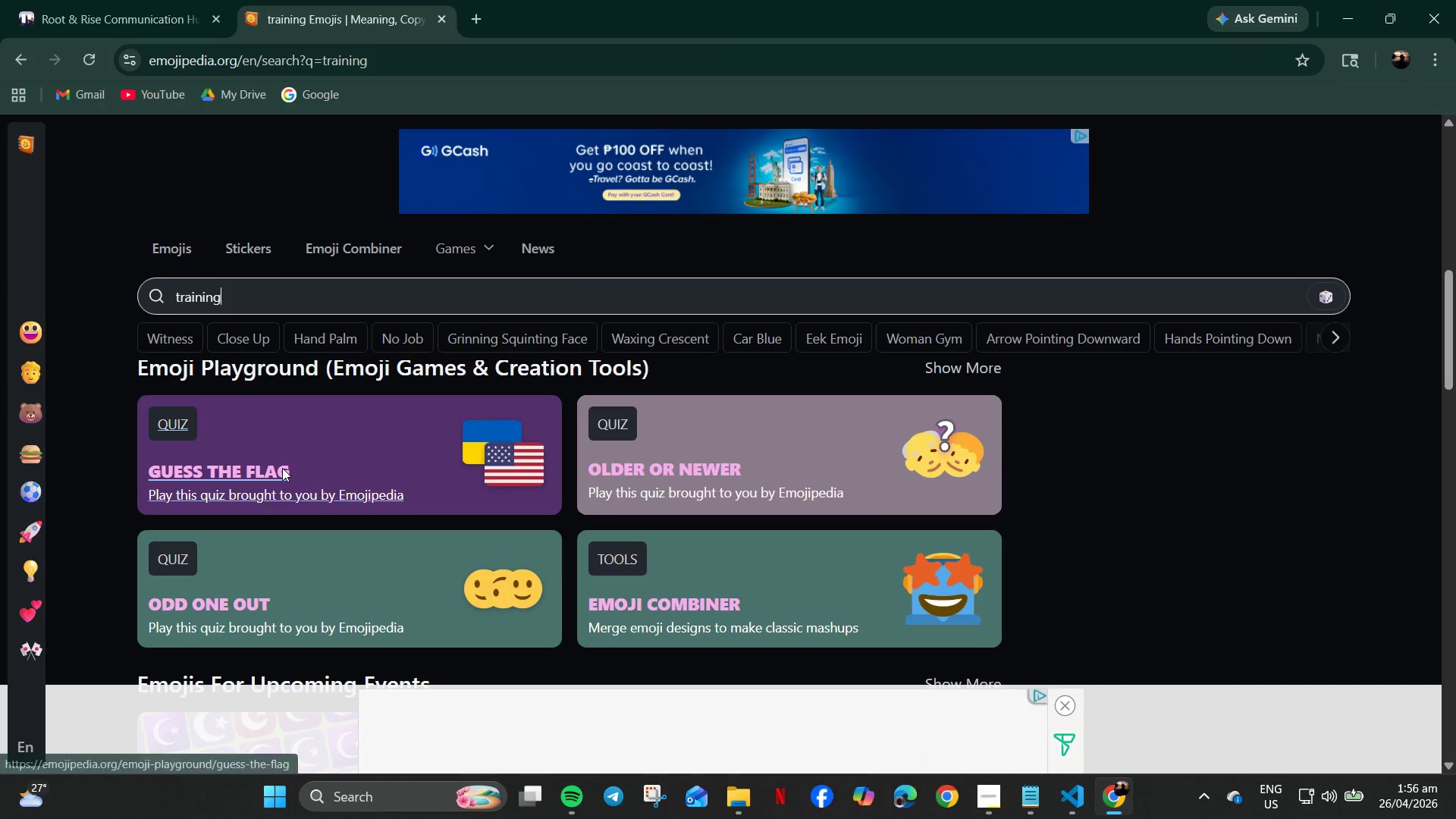 
scroll: coordinate [282, 468], scroll_direction: up, amount: 4.0
 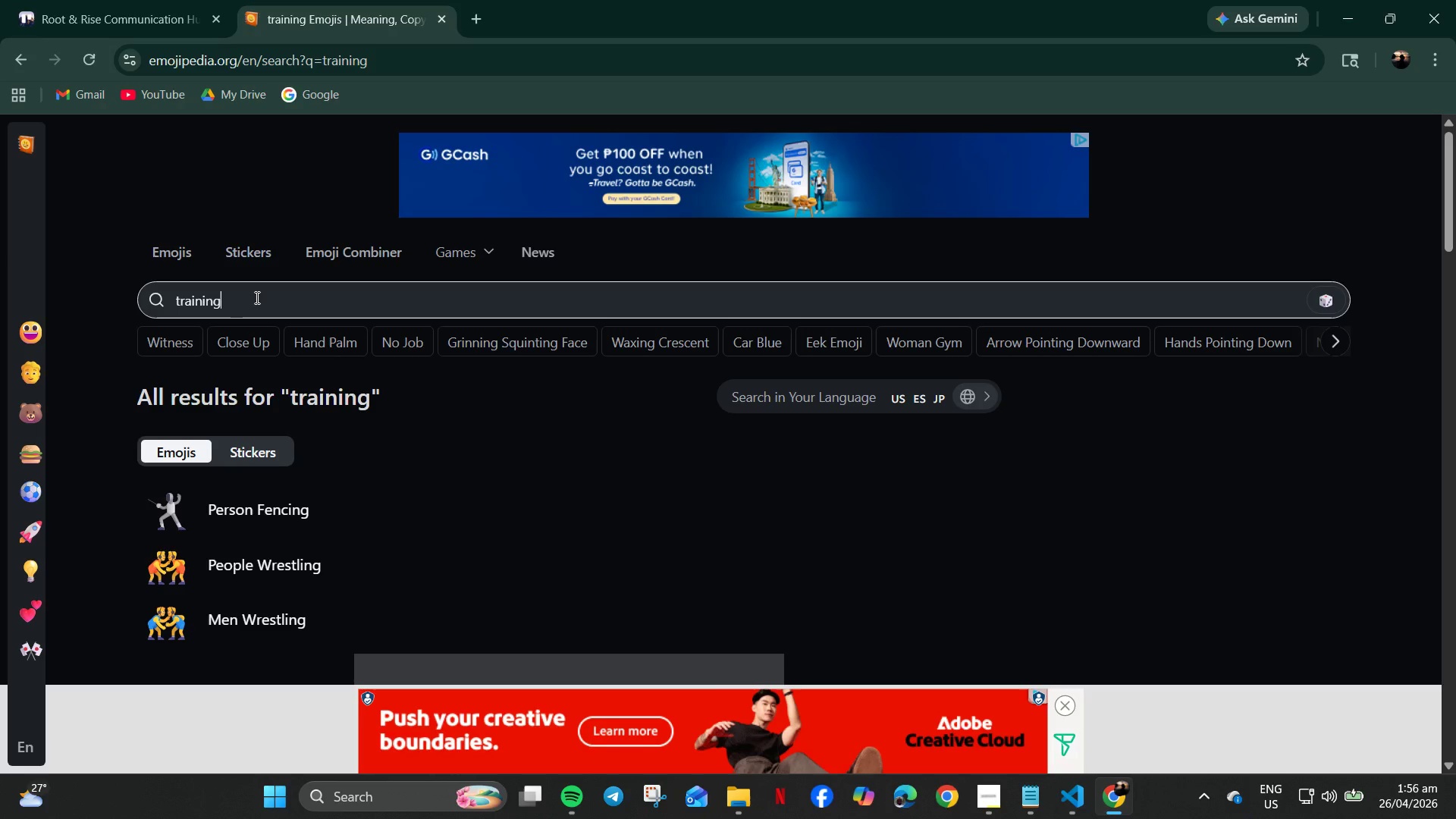 
left_click([256, 297])
 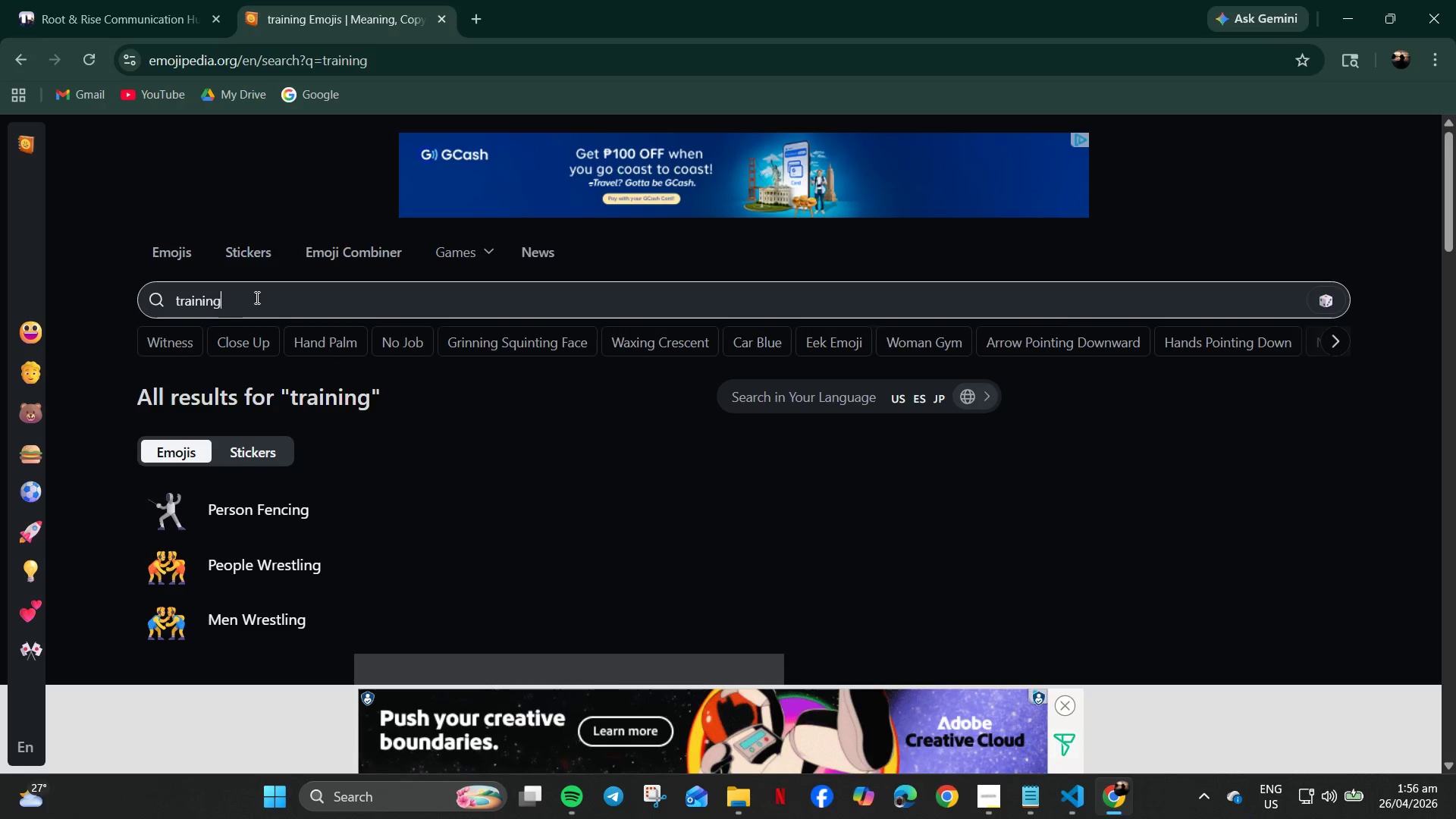 
type( sa)
 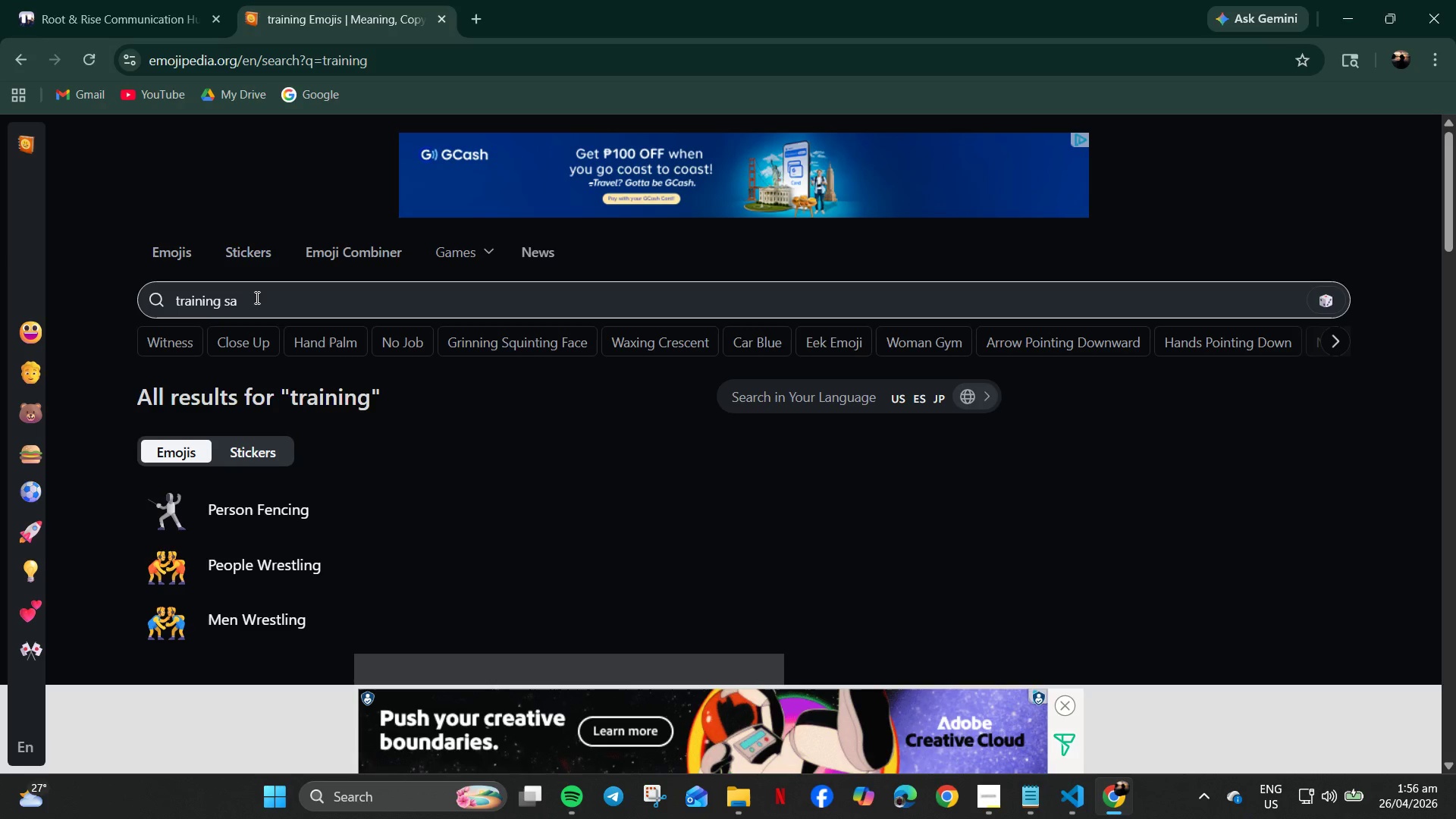 
key(Control+A)
 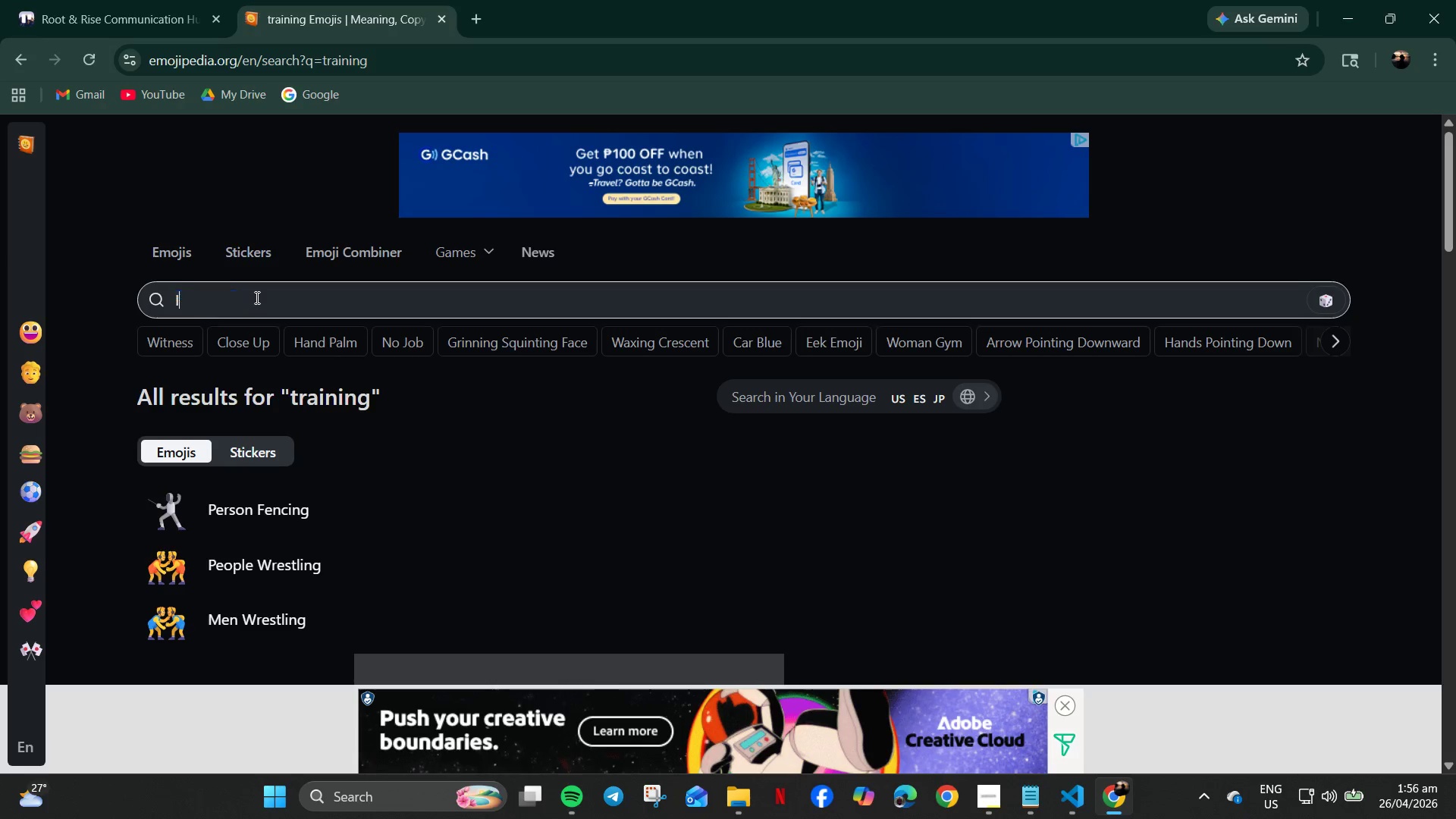 
type(learn)
 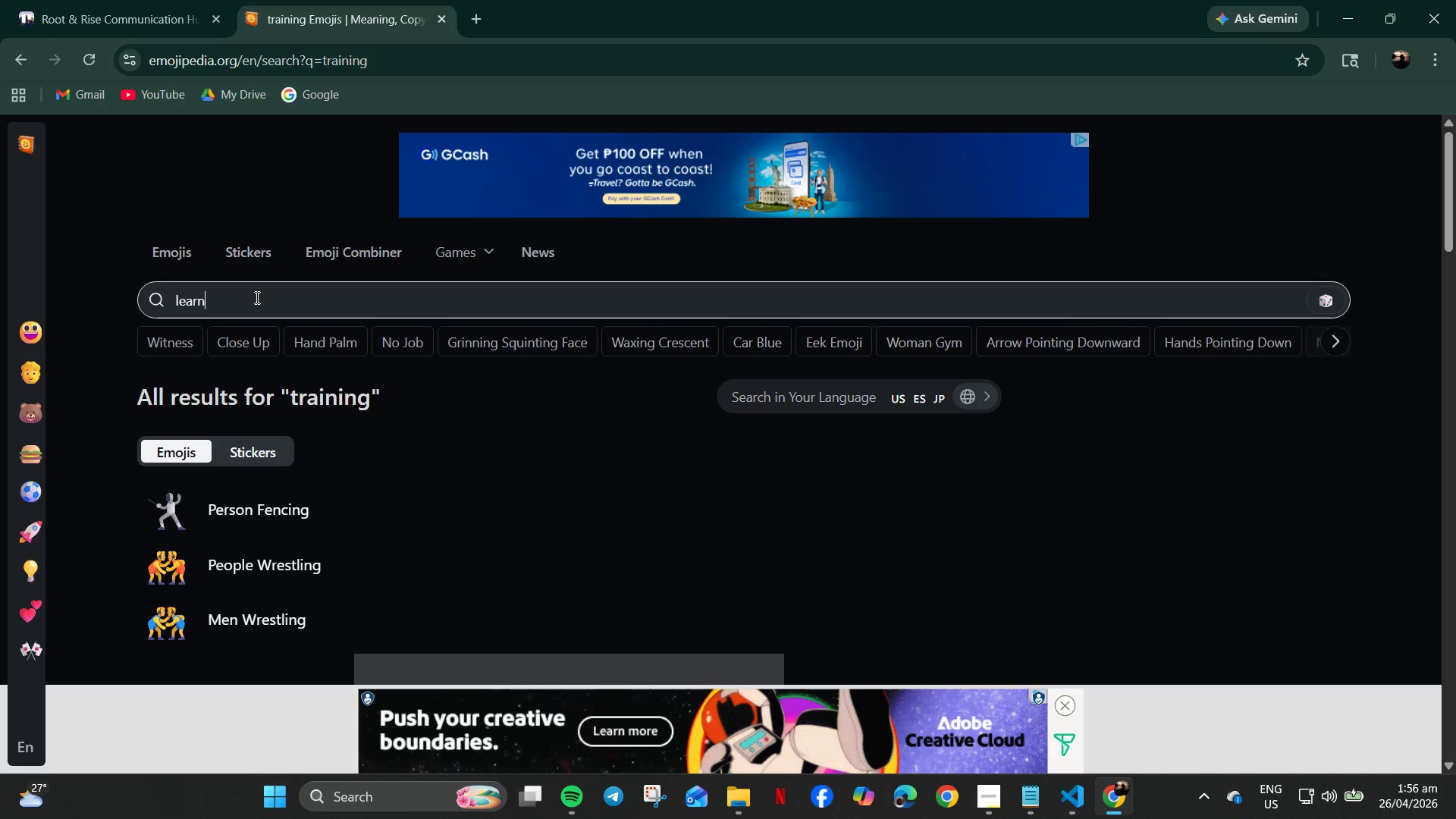 
key(Enter)
 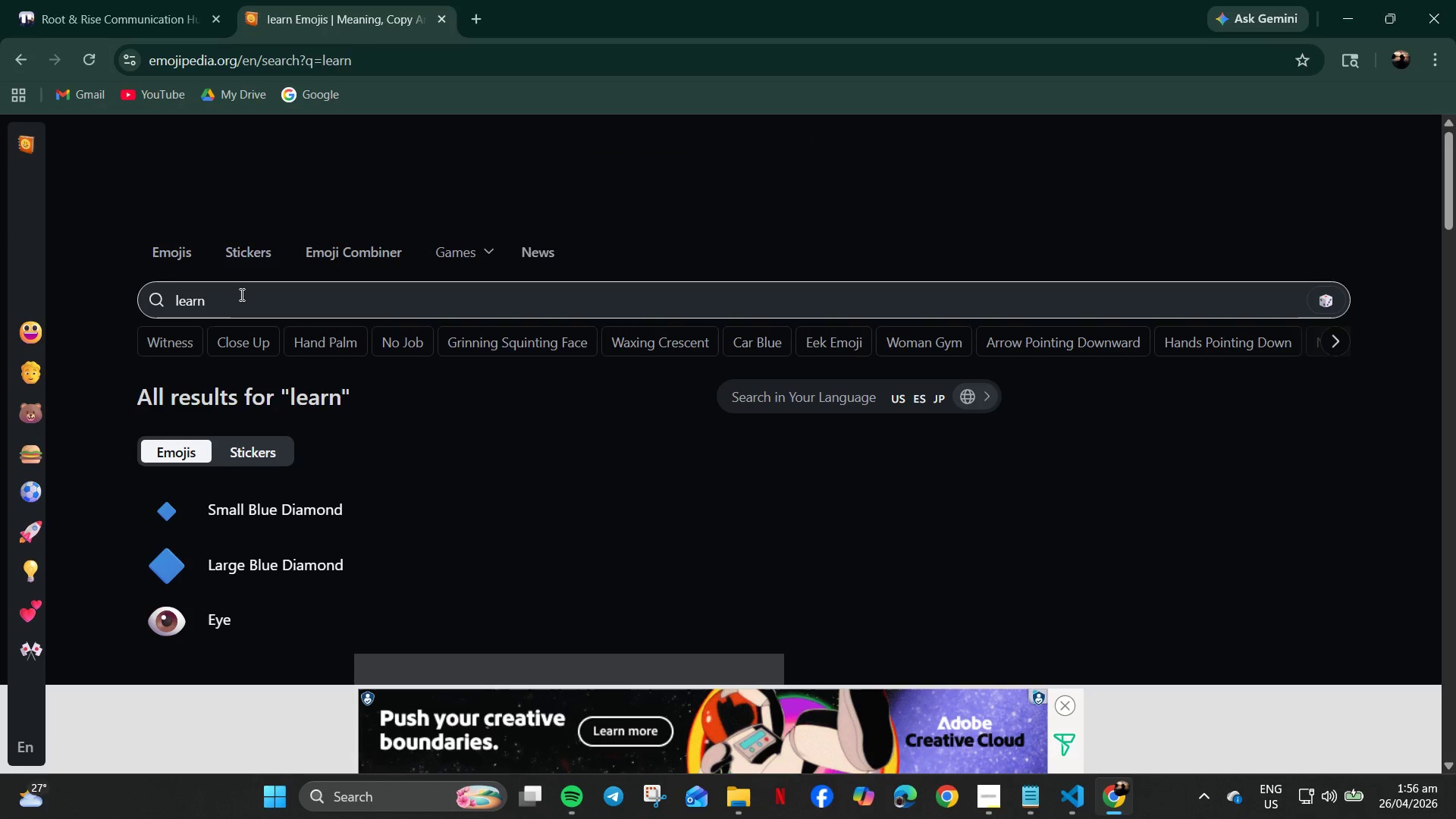 
left_click_drag(start_coordinate=[227, 296], to_coordinate=[141, 292])
 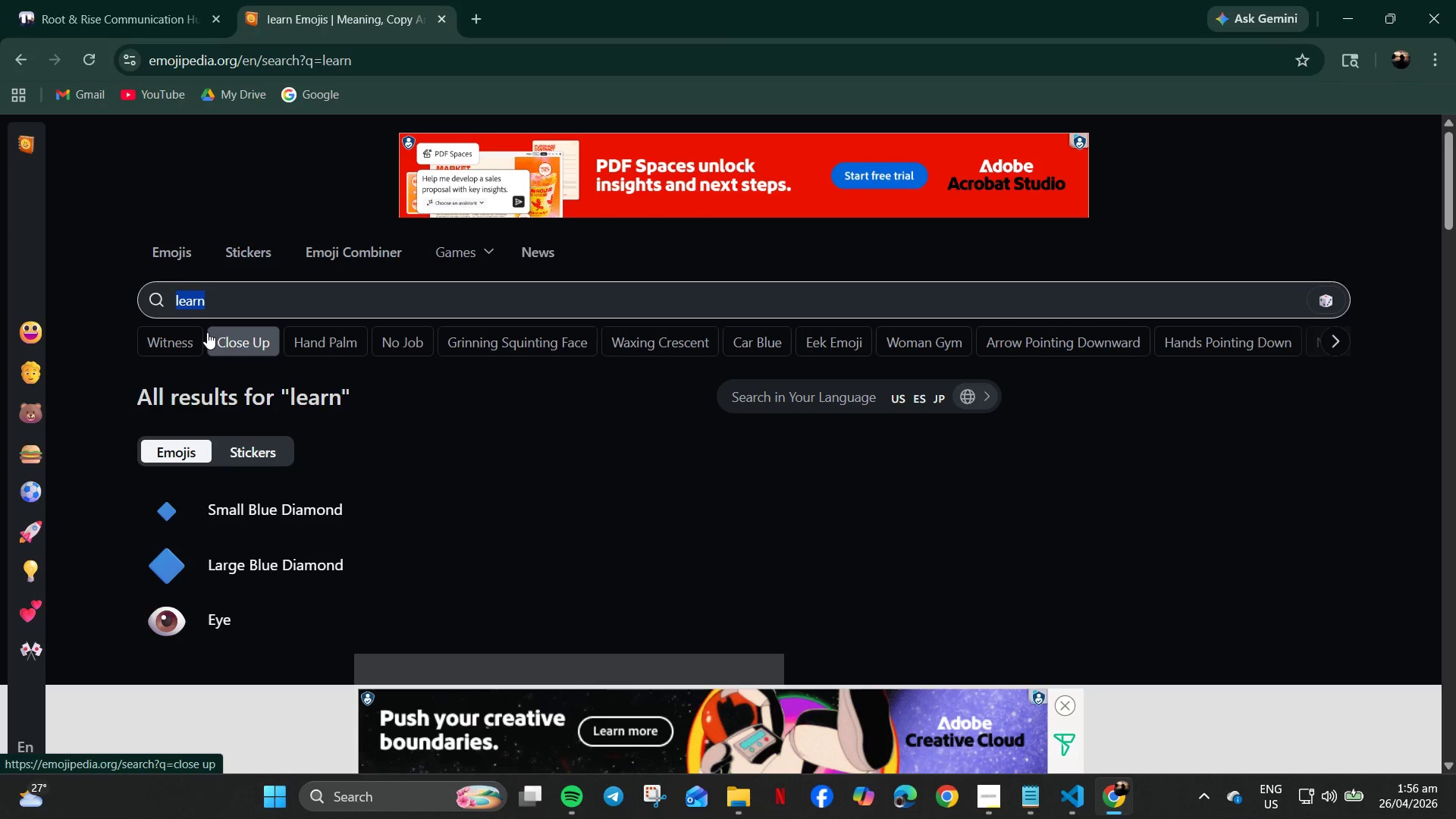 
scroll: coordinate [196, 555], scroll_direction: up, amount: 1.0
 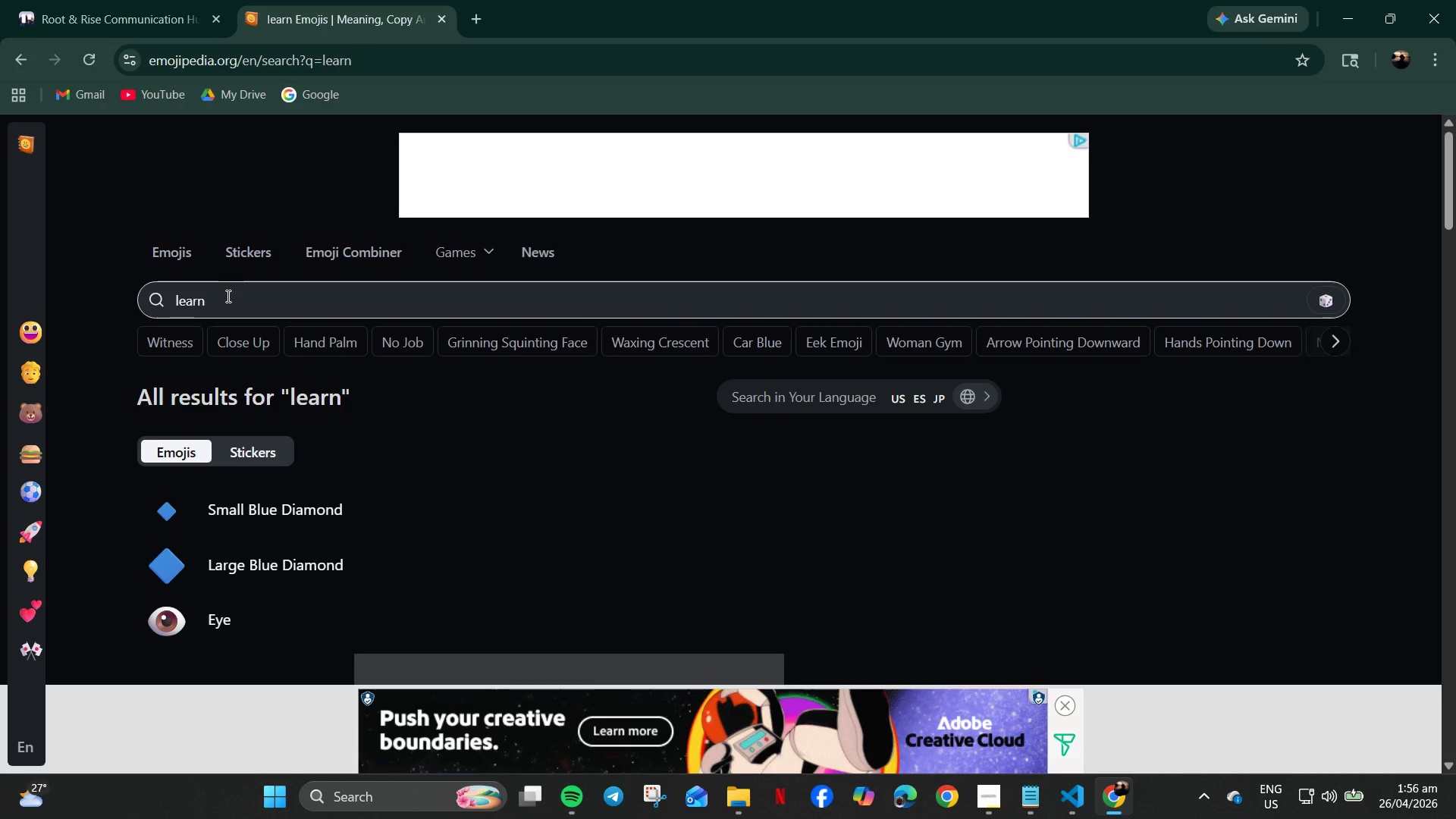 
type(idea)
 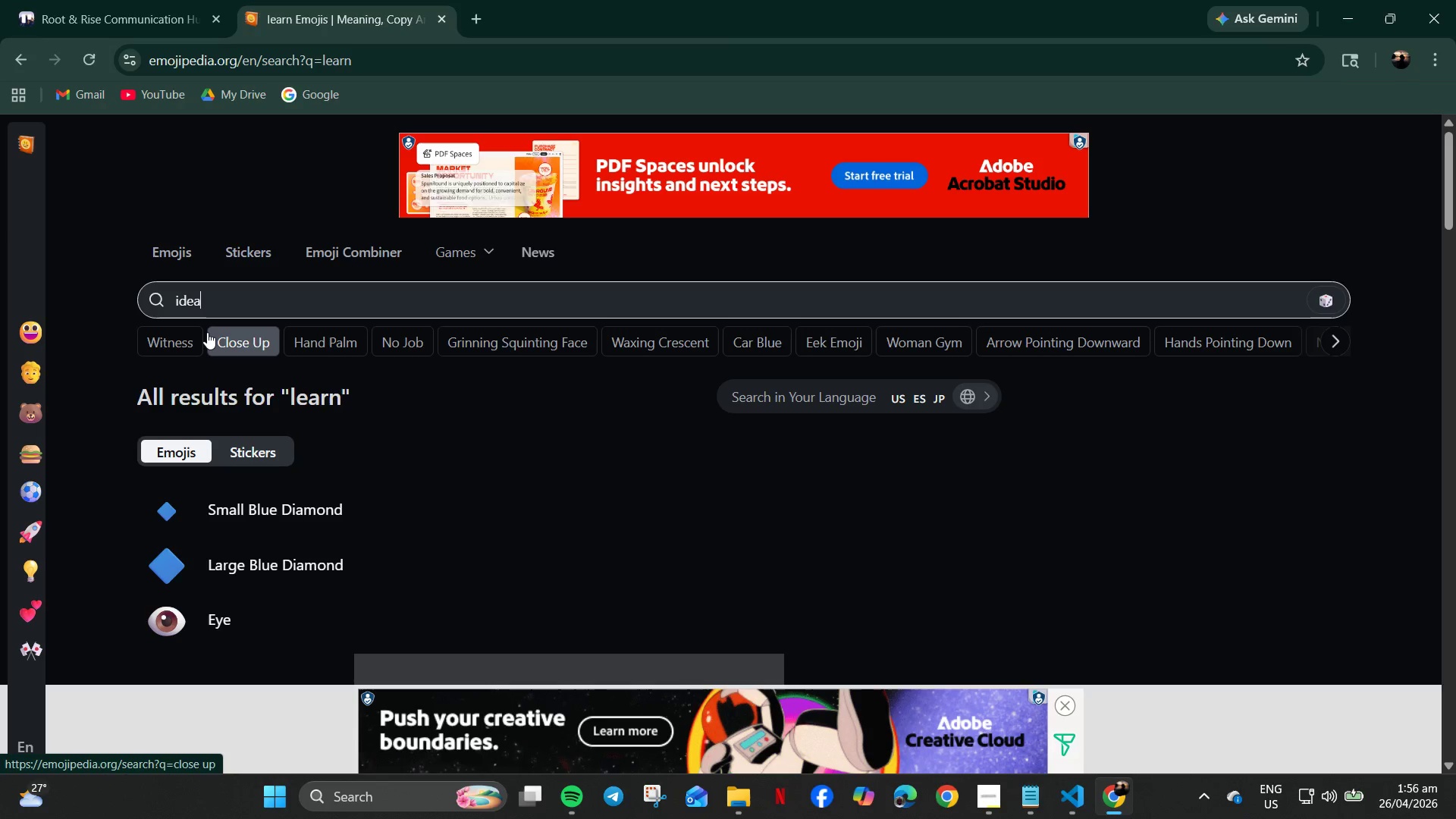 
key(Enter)
 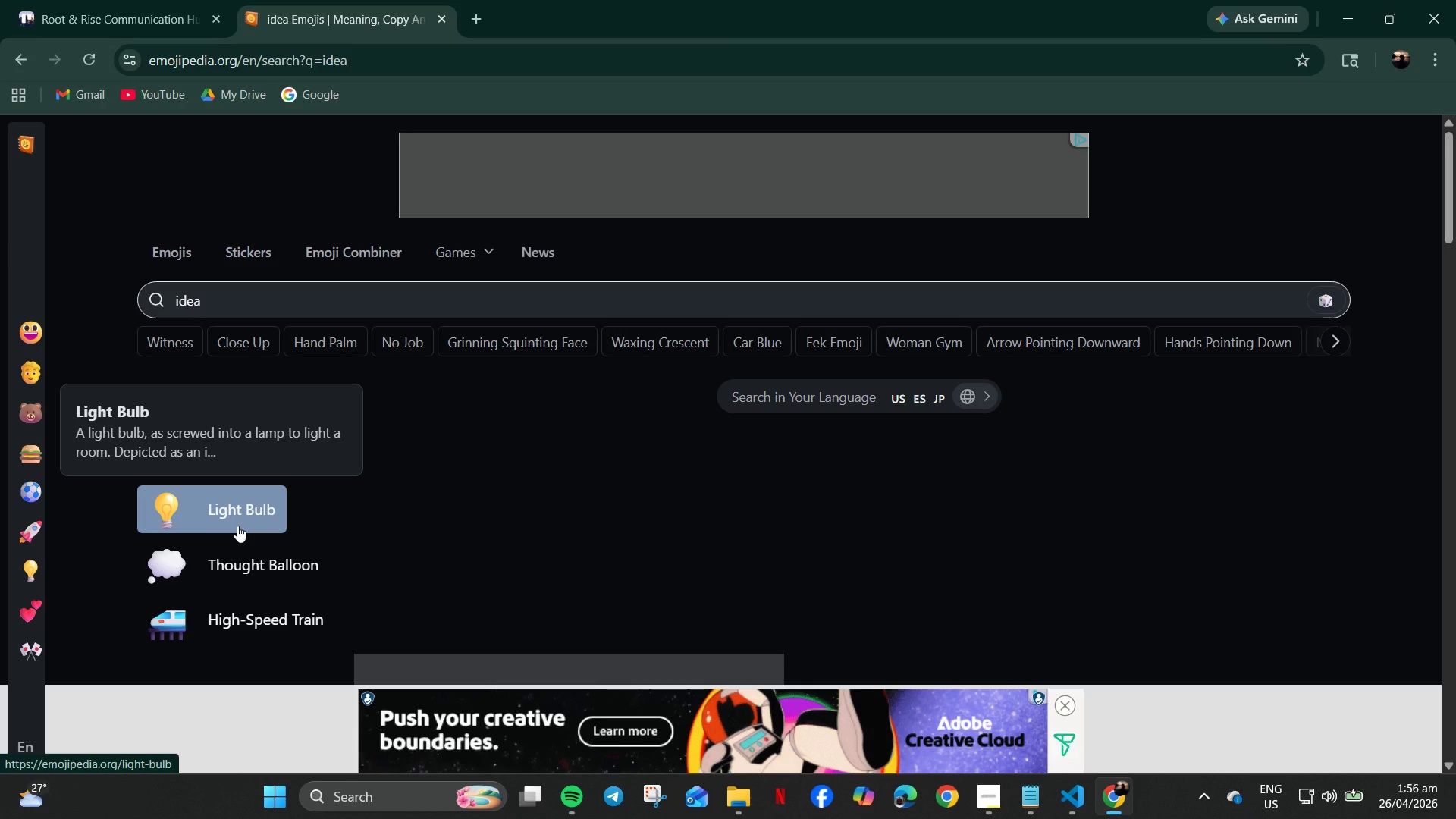 
left_click([213, 519])
 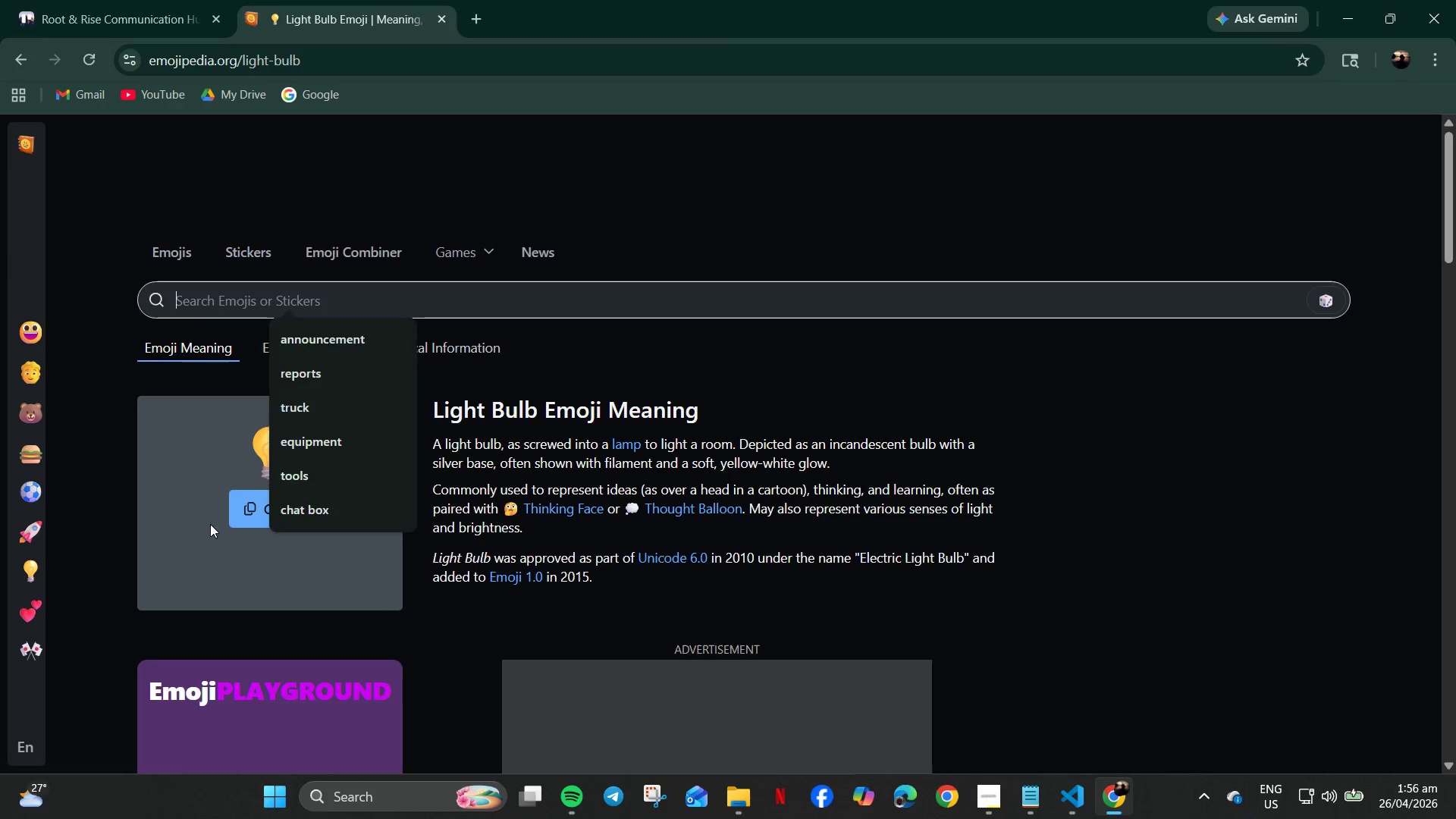 
left_click([238, 513])
 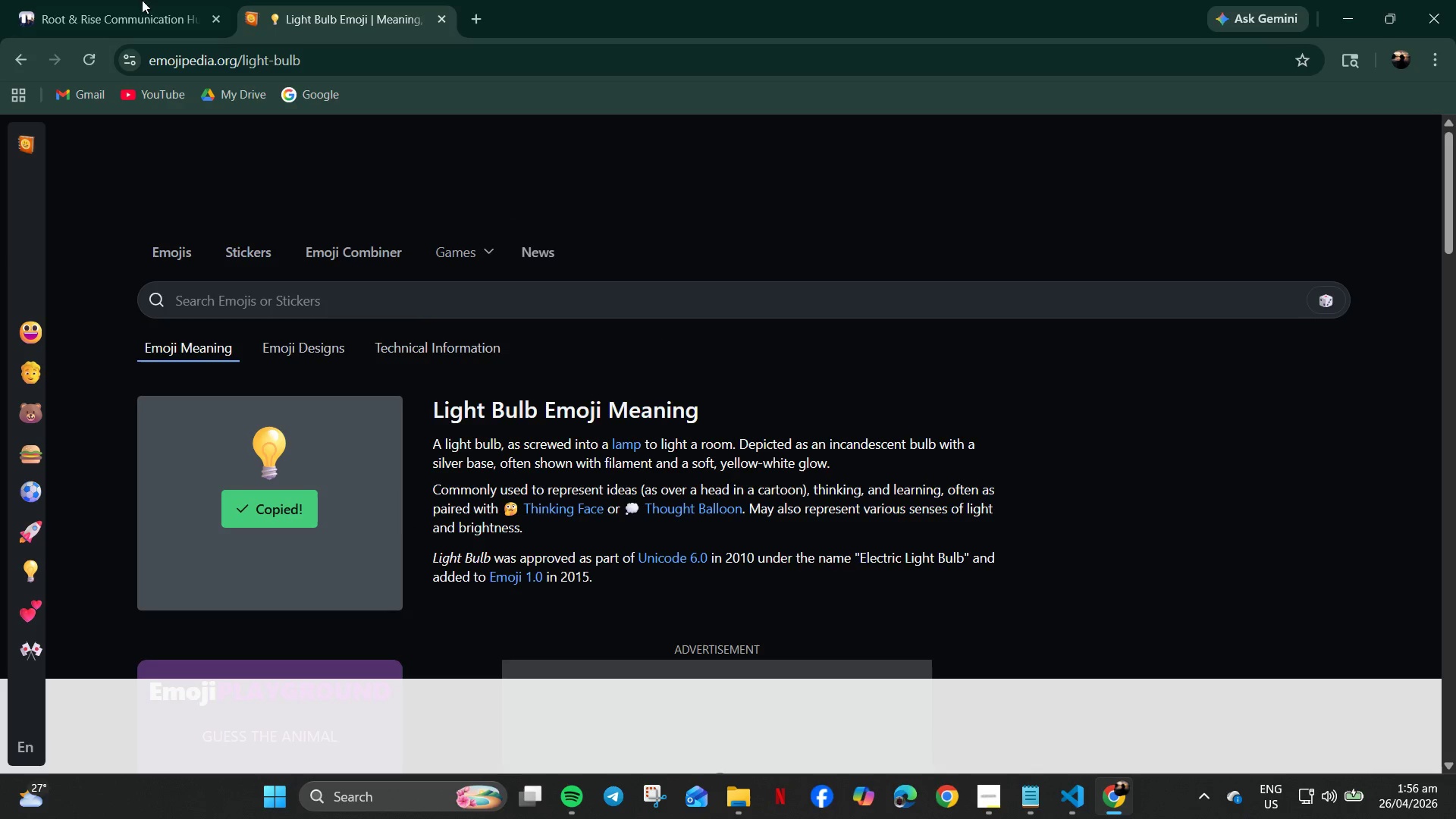 
left_click([105, 0])
 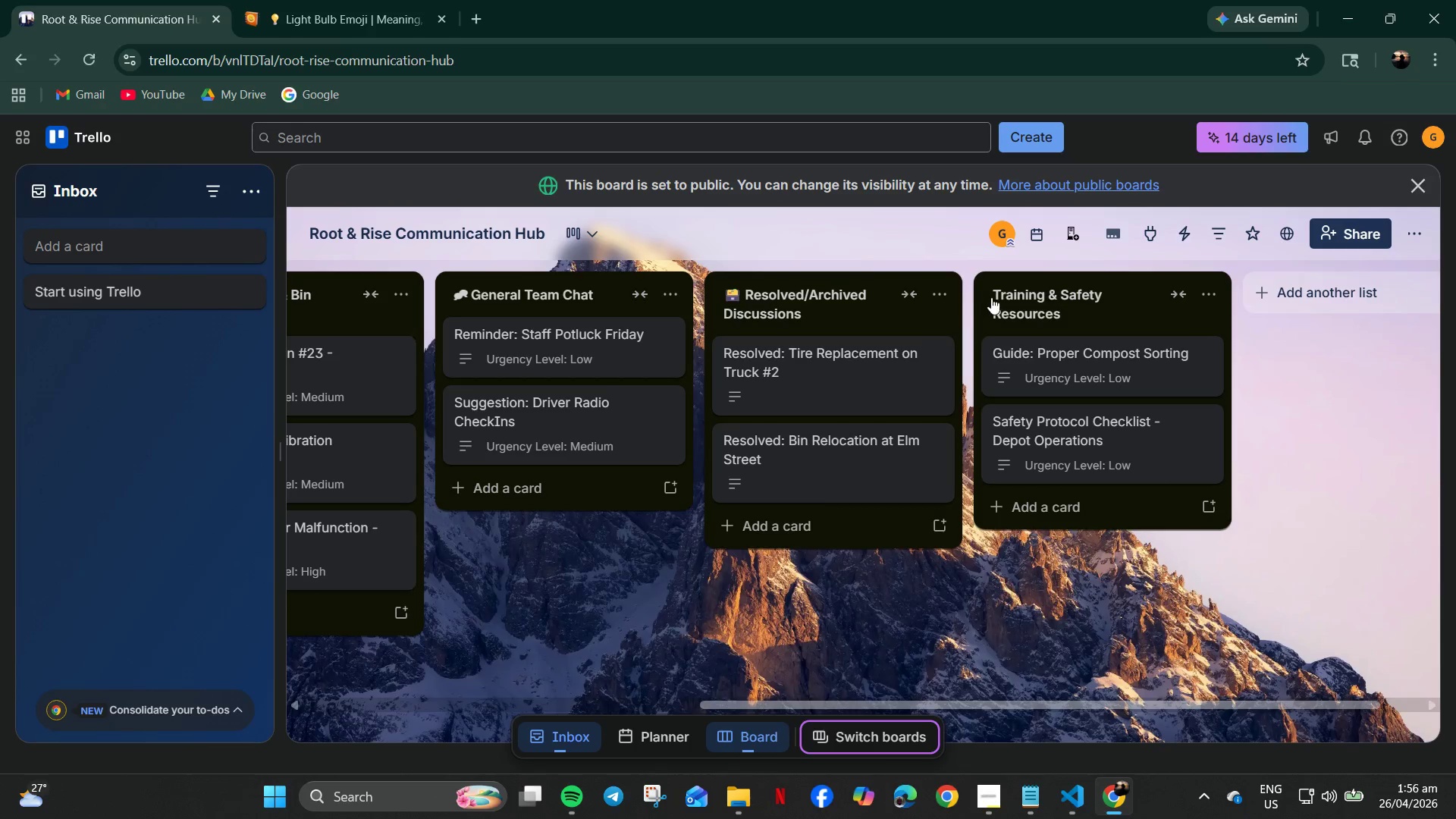 
left_click([1006, 297])
 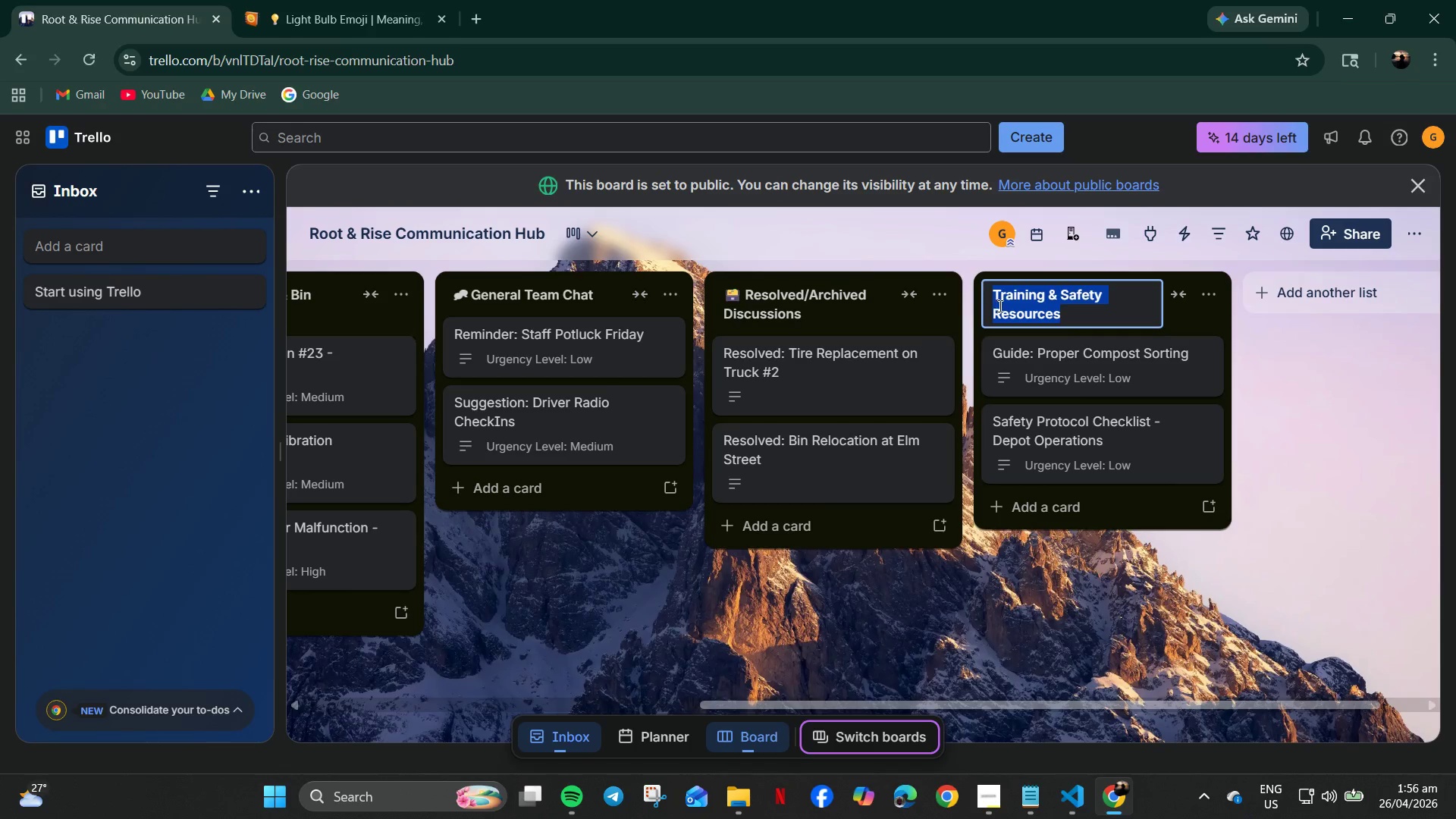 
left_click([999, 306])
 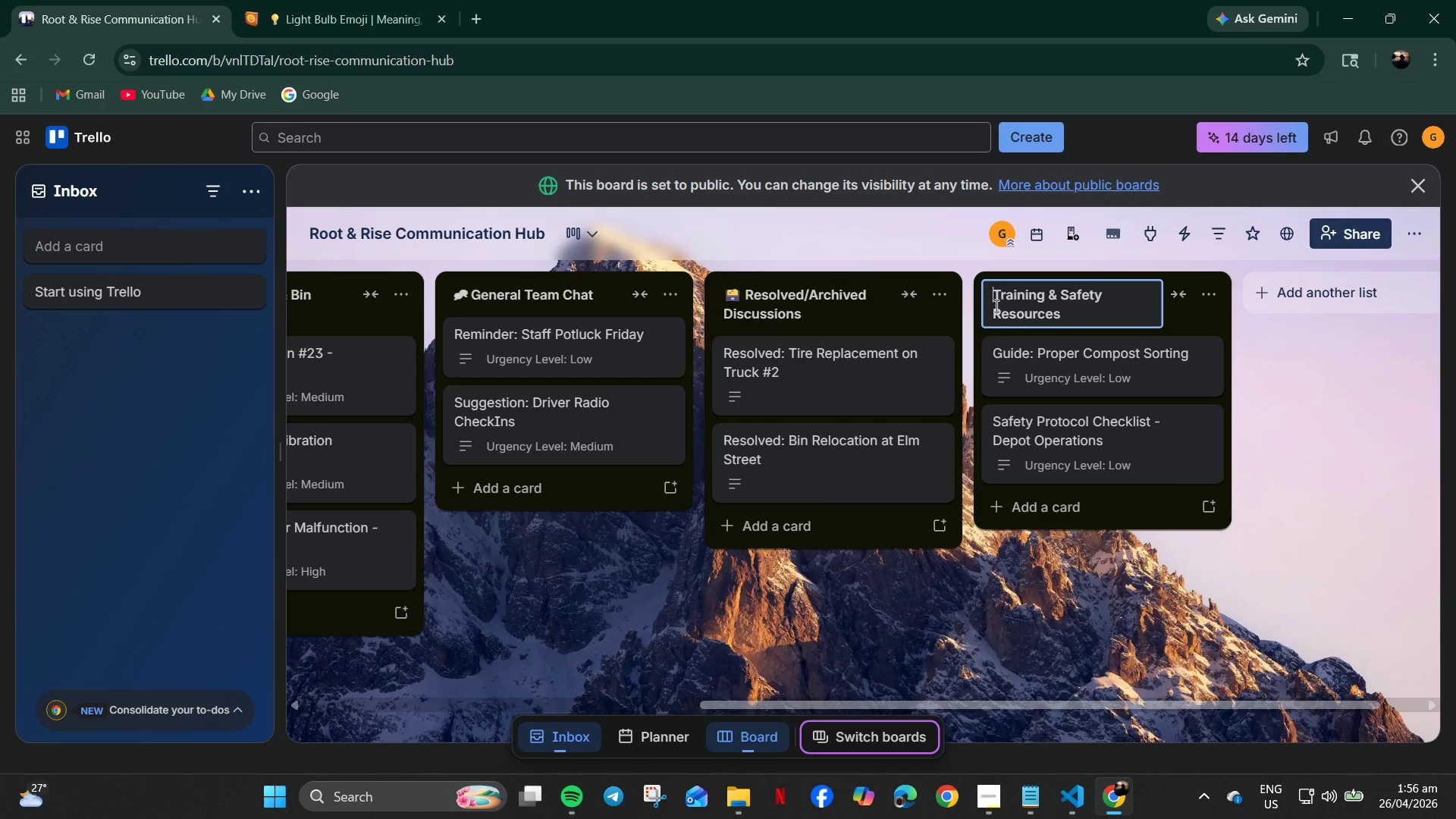 
key(Control+V)
 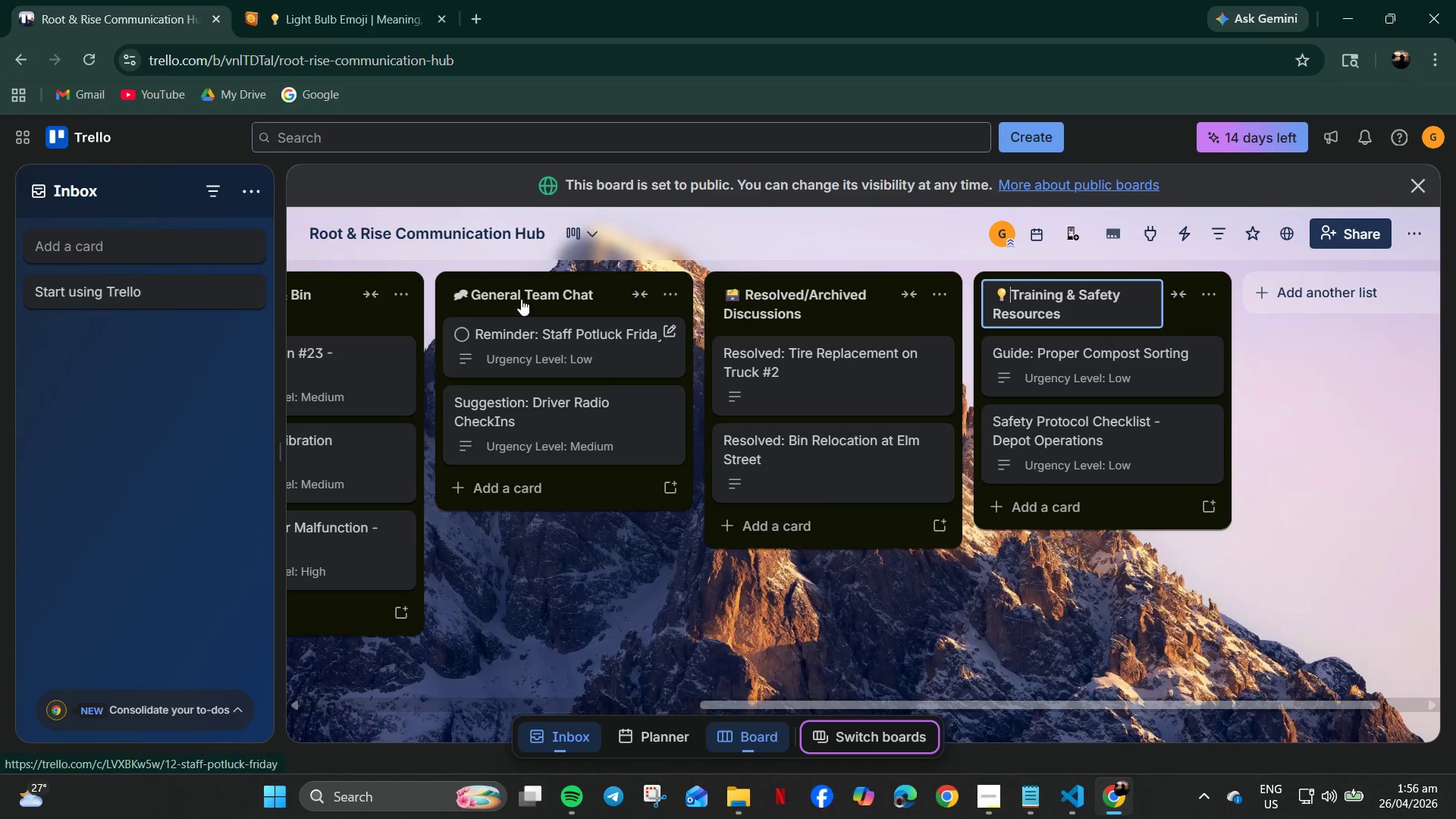 
left_click([345, 0])
 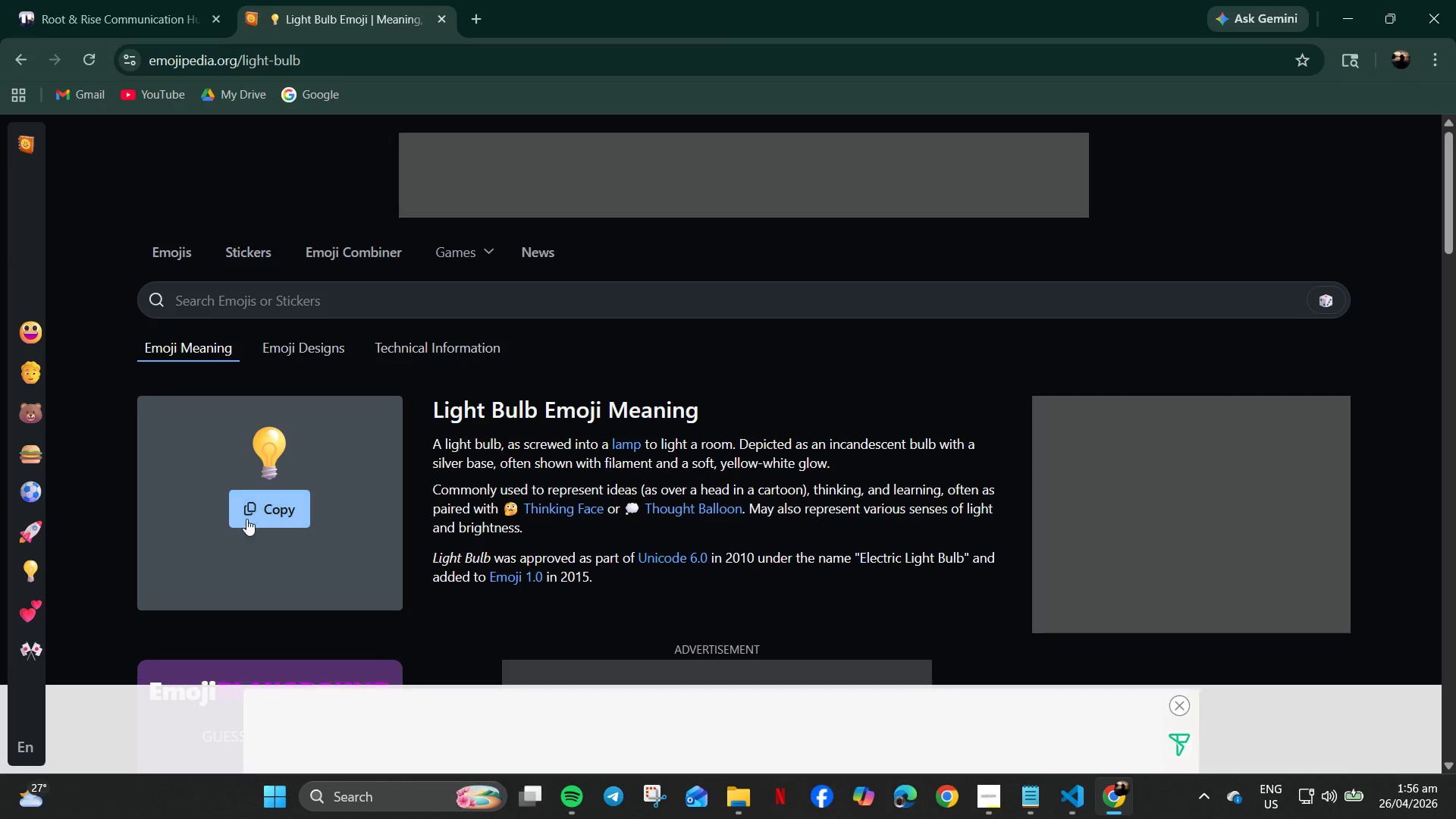 
left_click([209, 300])
 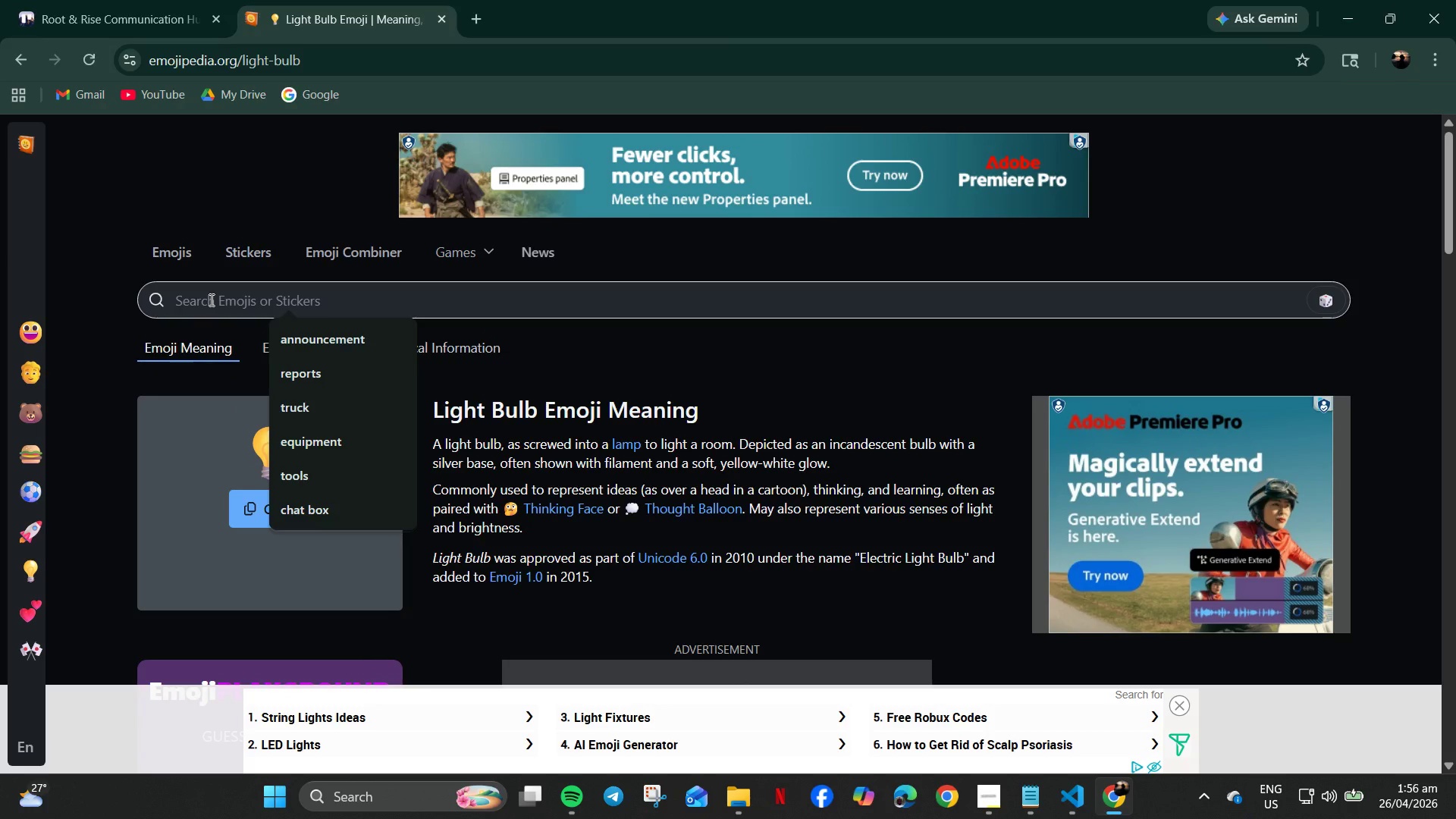 
scroll: coordinate [269, 534], scroll_direction: down, amount: 4.0
 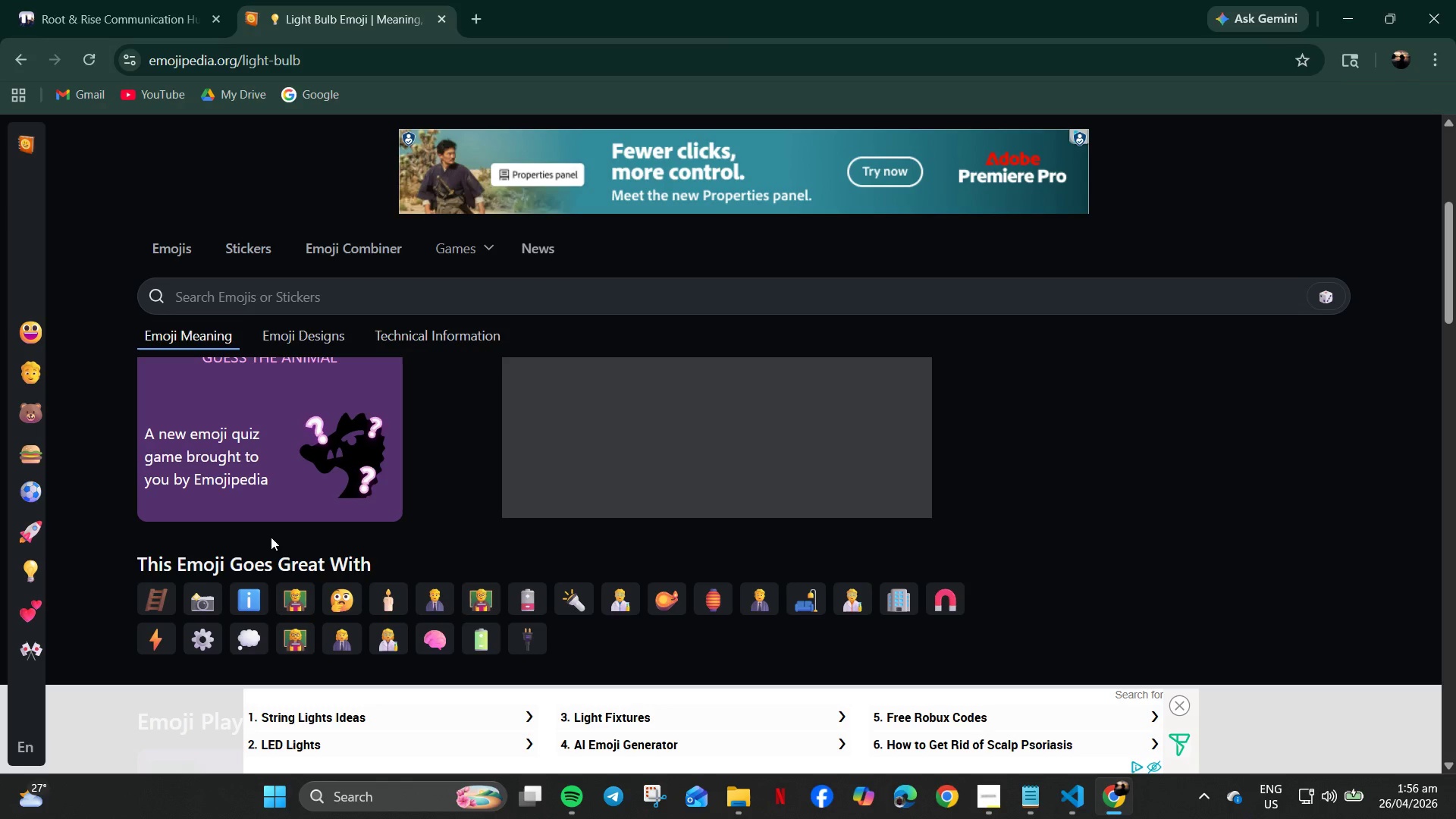 
type(idea)
 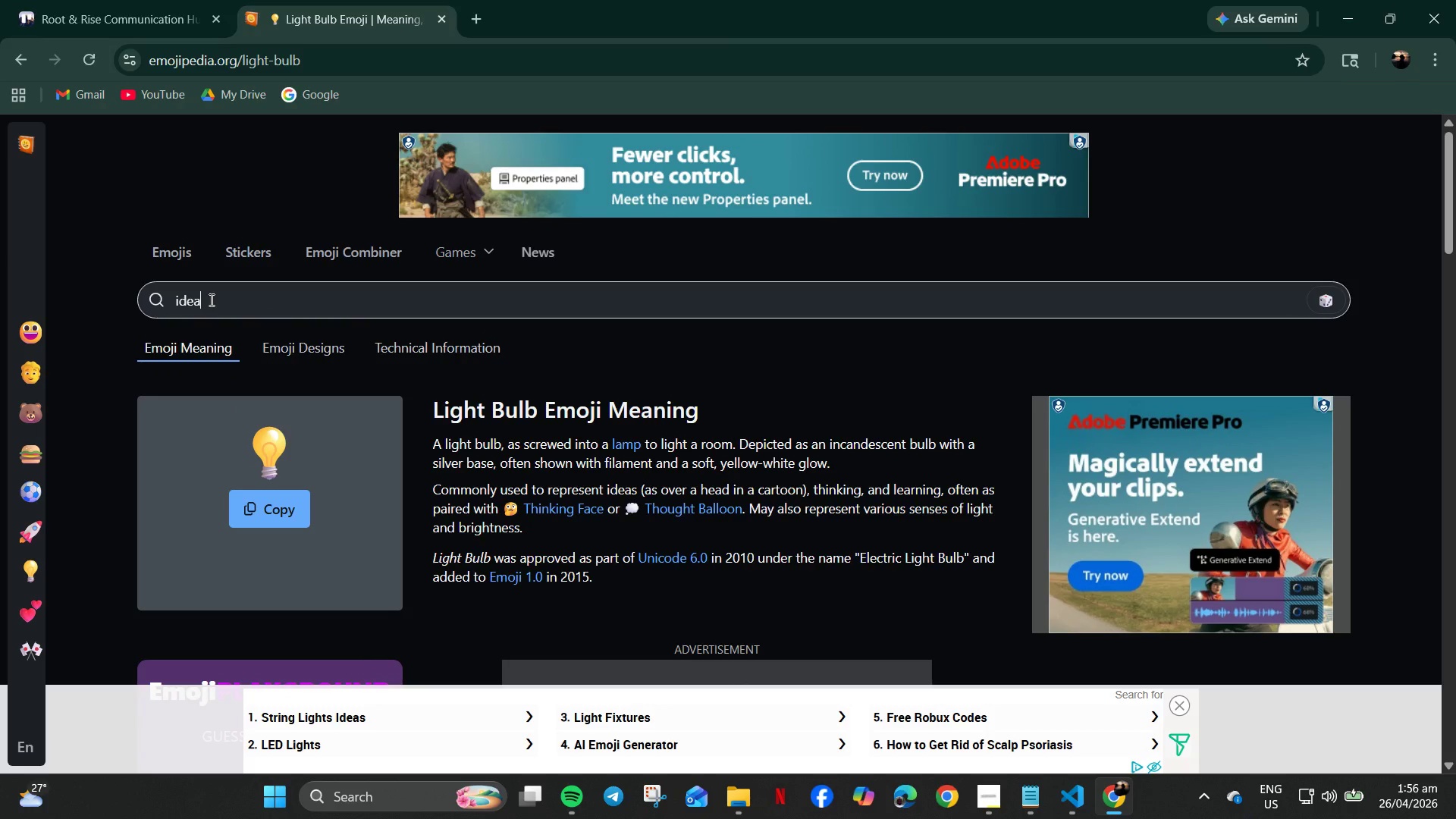 
scroll: coordinate [267, 540], scroll_direction: up, amount: 7.0
 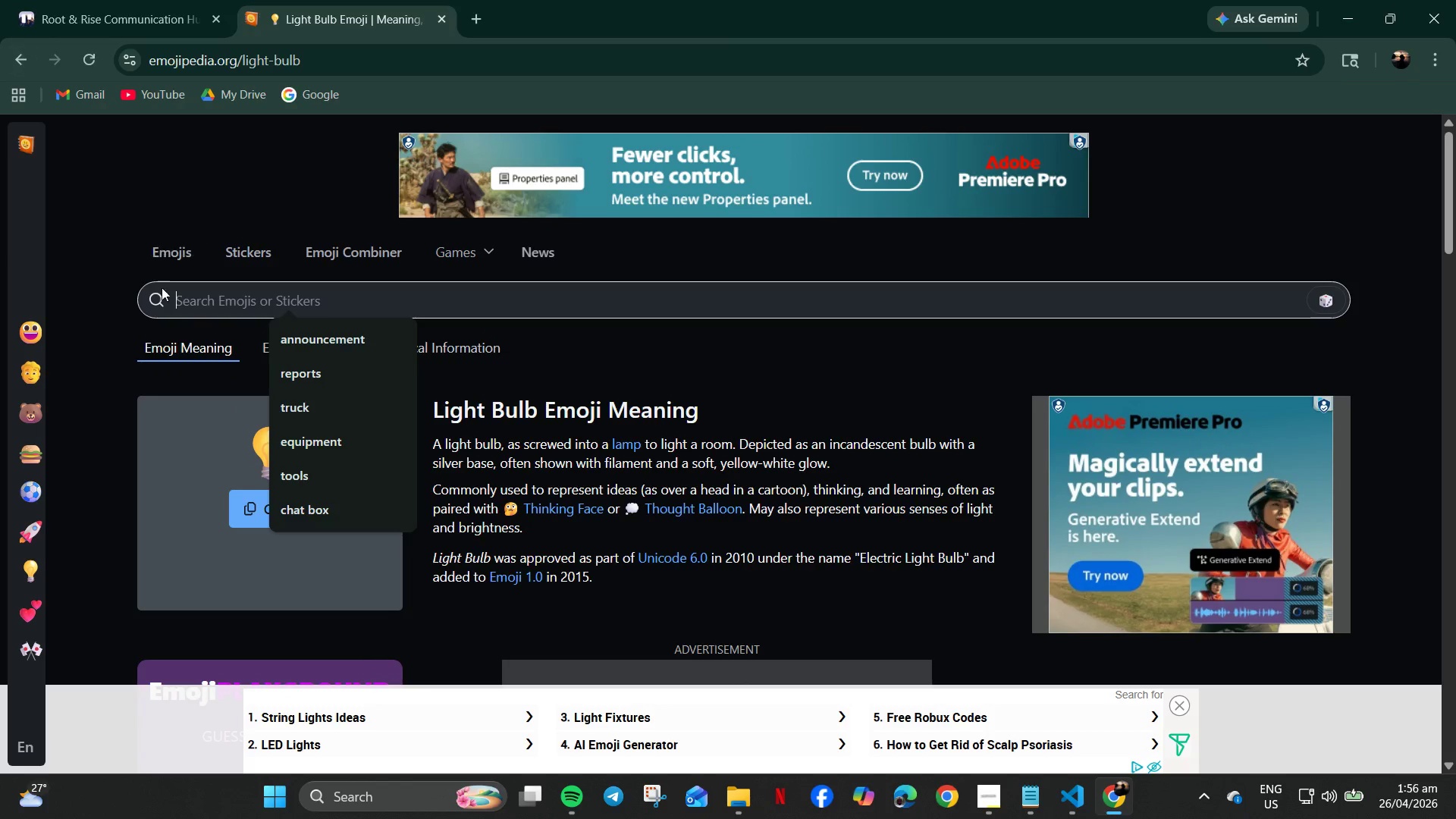 
key(Enter)
 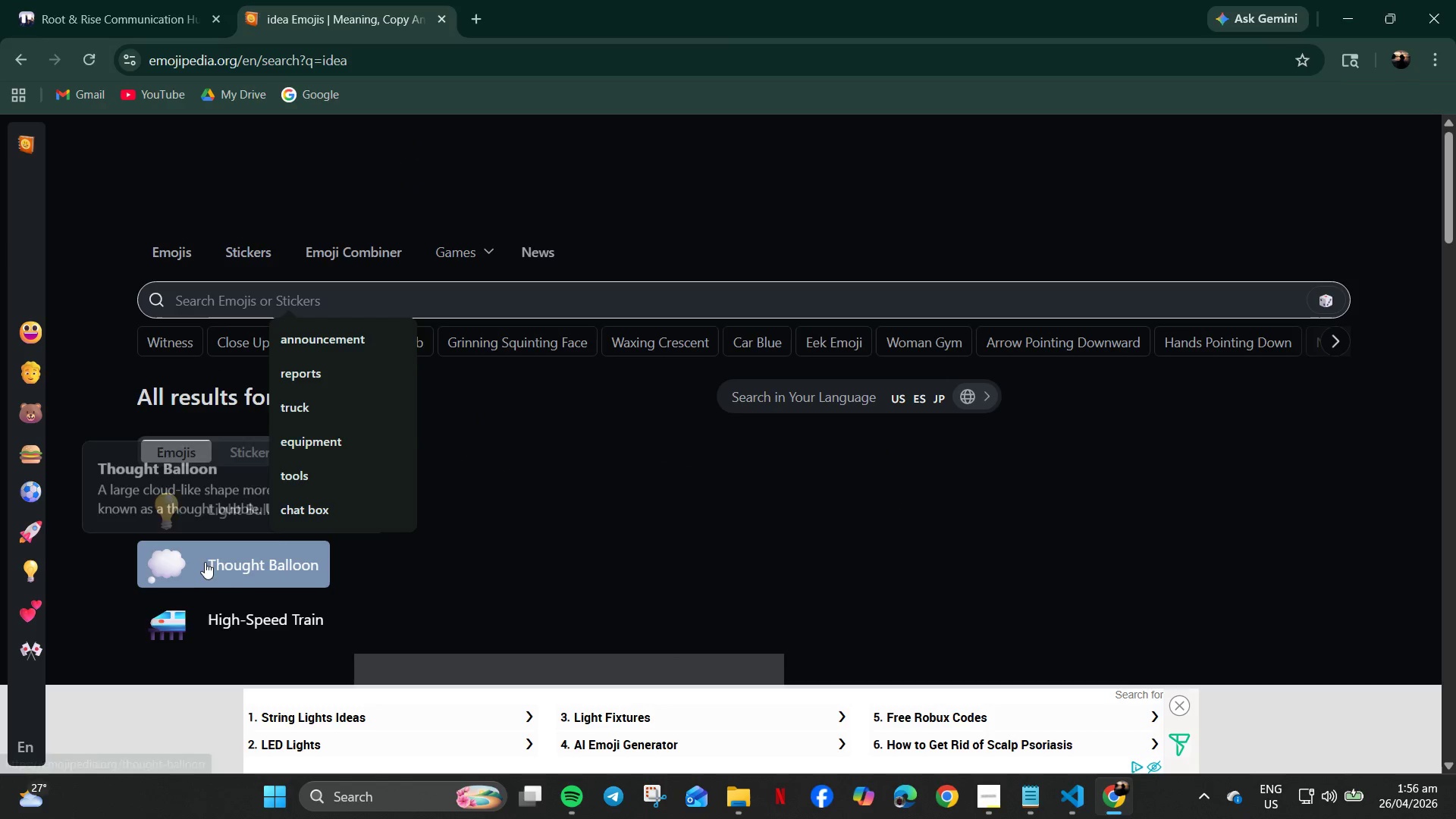 
scroll: coordinate [224, 572], scroll_direction: down, amount: 3.0
 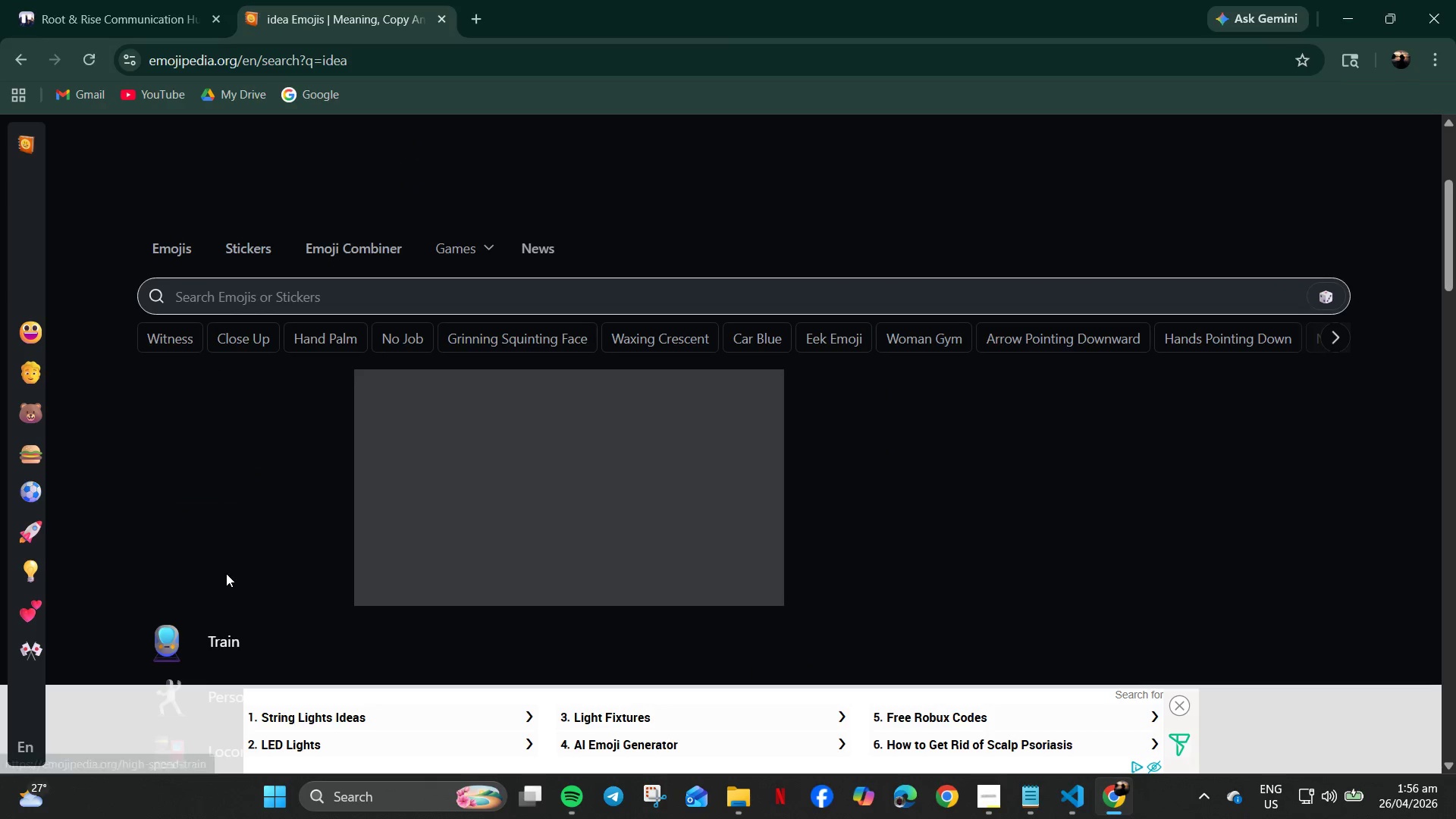 
left_click([250, 481])
 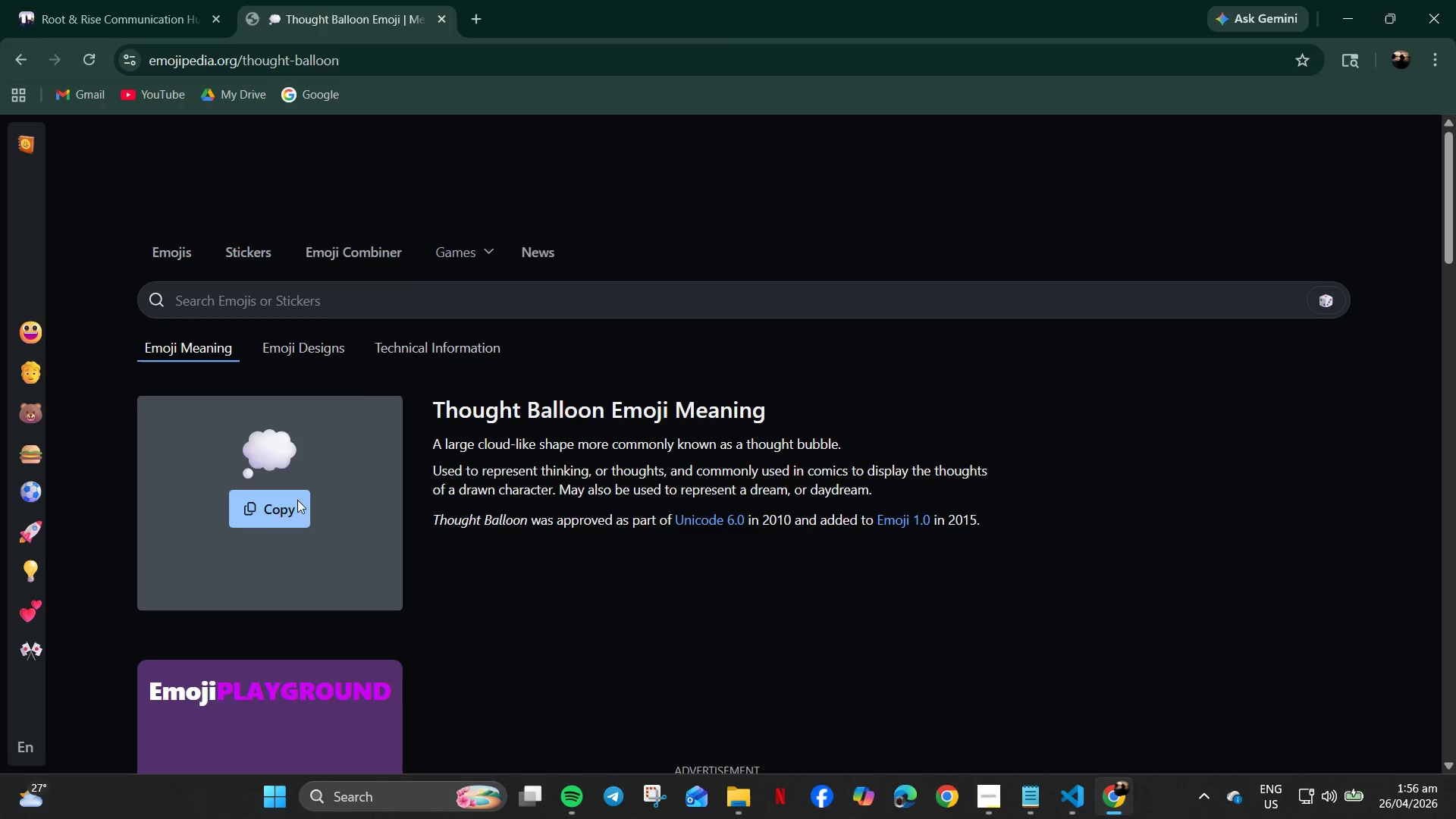 
scroll: coordinate [226, 573], scroll_direction: down, amount: 4.0
 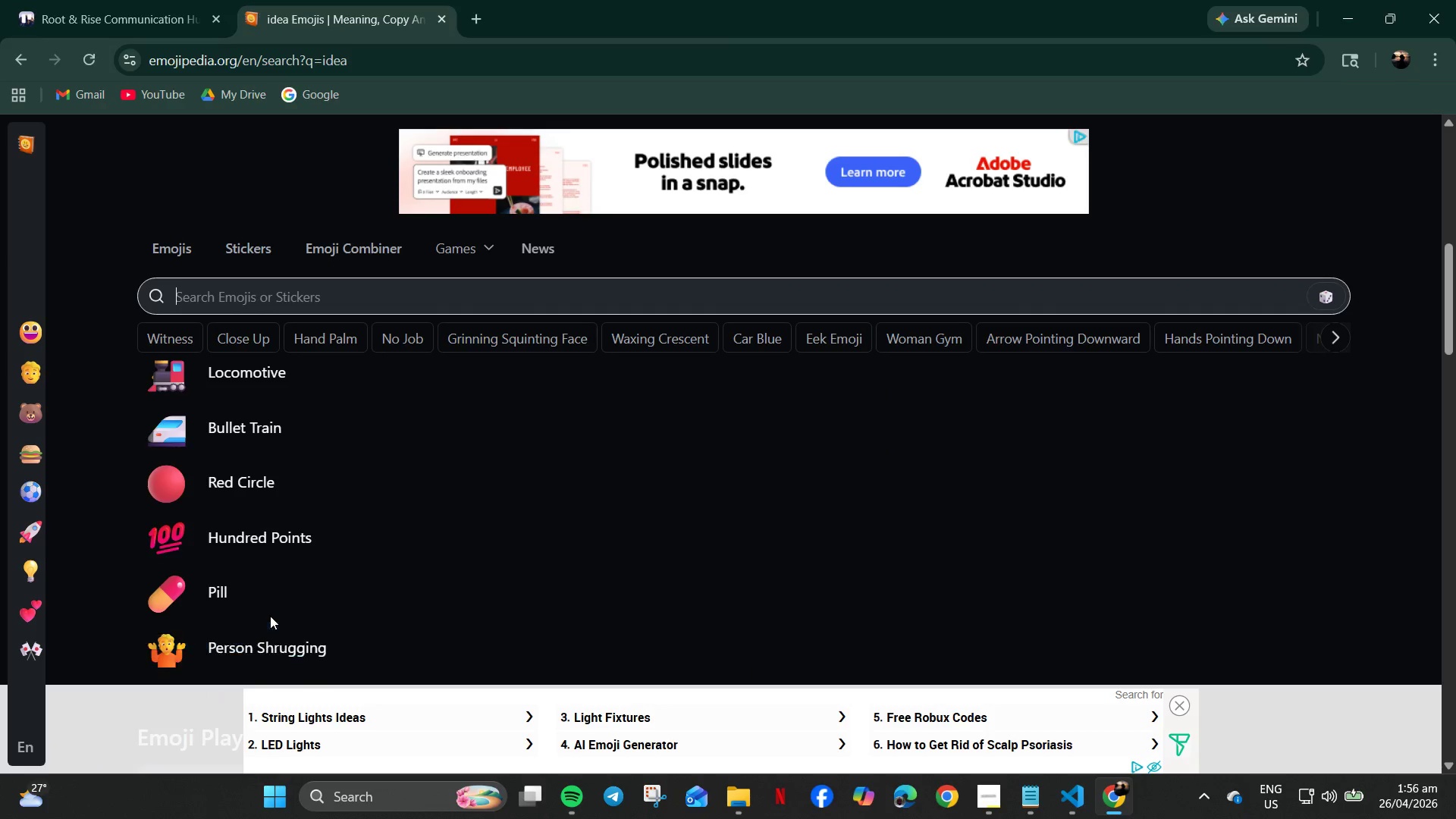 
scroll: coordinate [350, 631], scroll_direction: up, amount: 6.0
 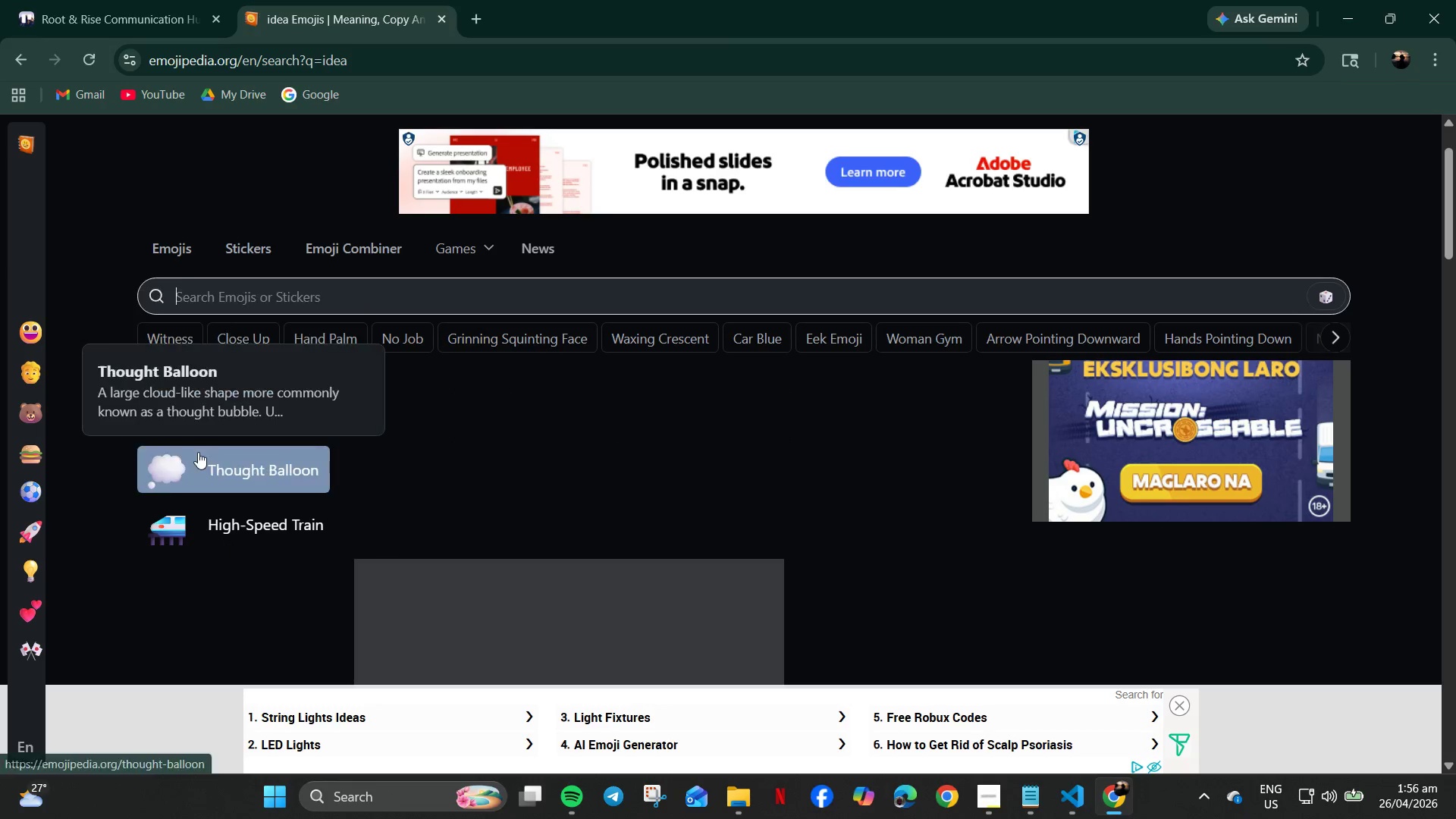 
scroll: coordinate [514, 609], scroll_direction: down, amount: 7.0
 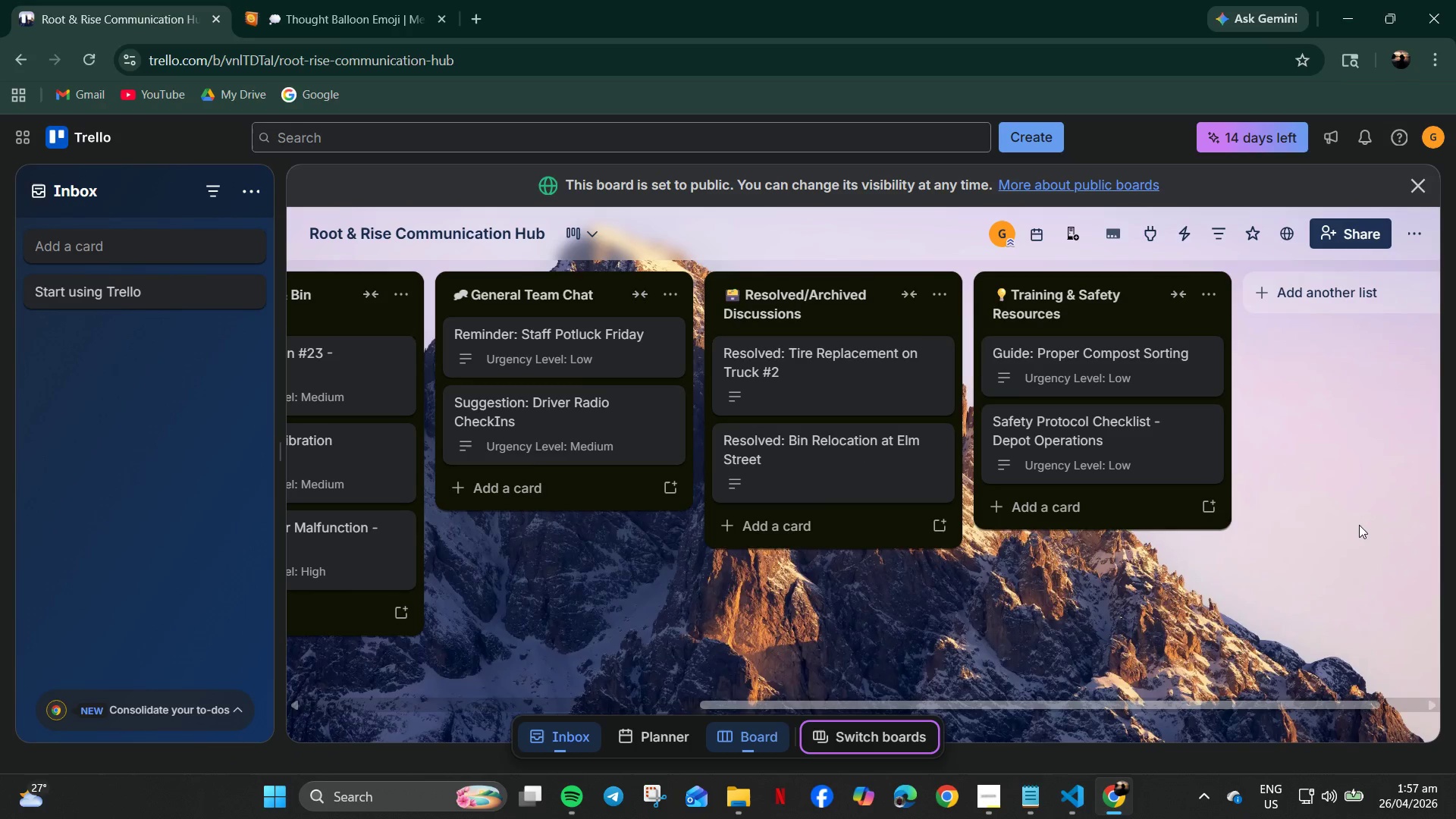 
wait(27.54)
 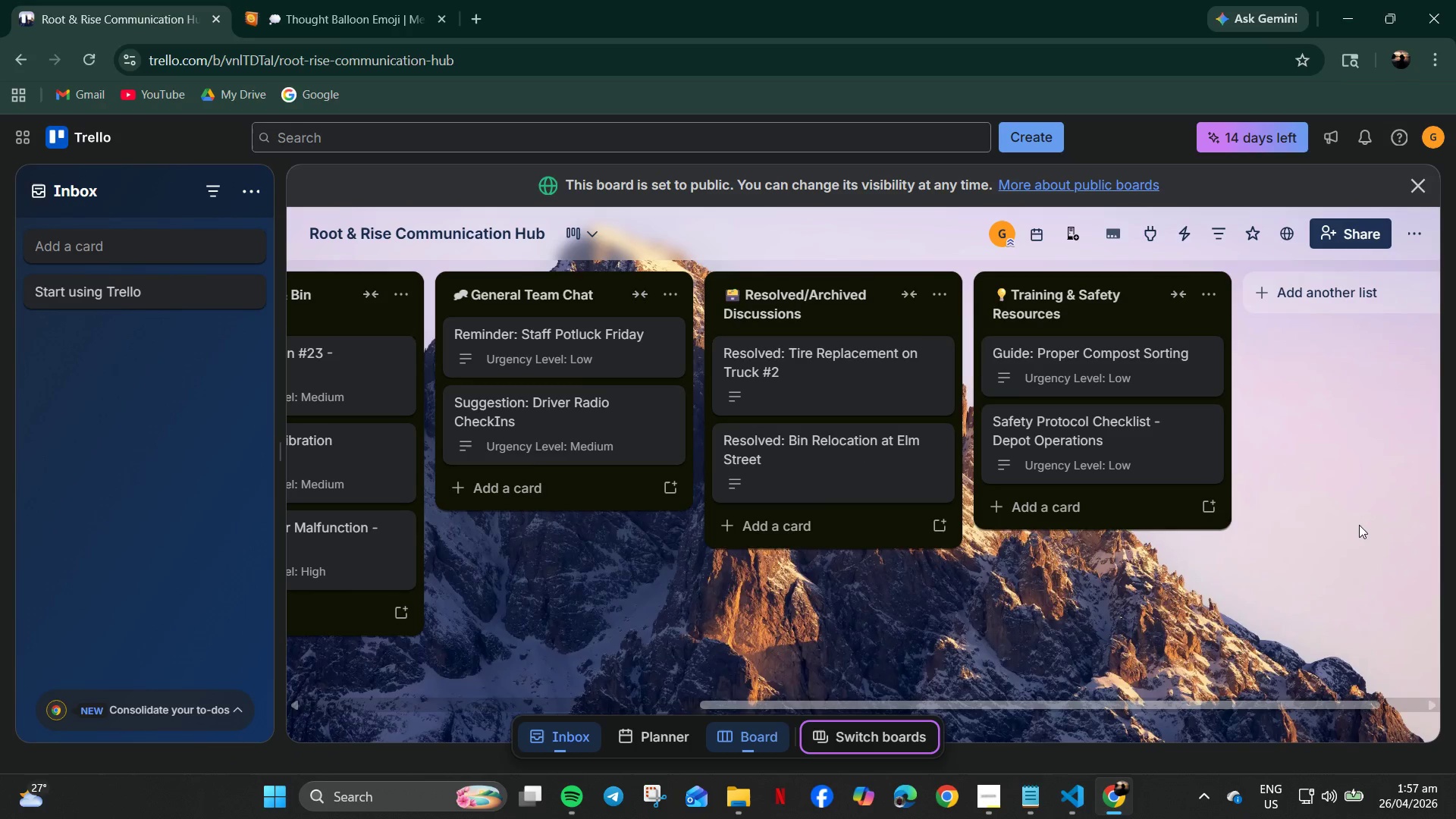 
left_click([1186, 228])
 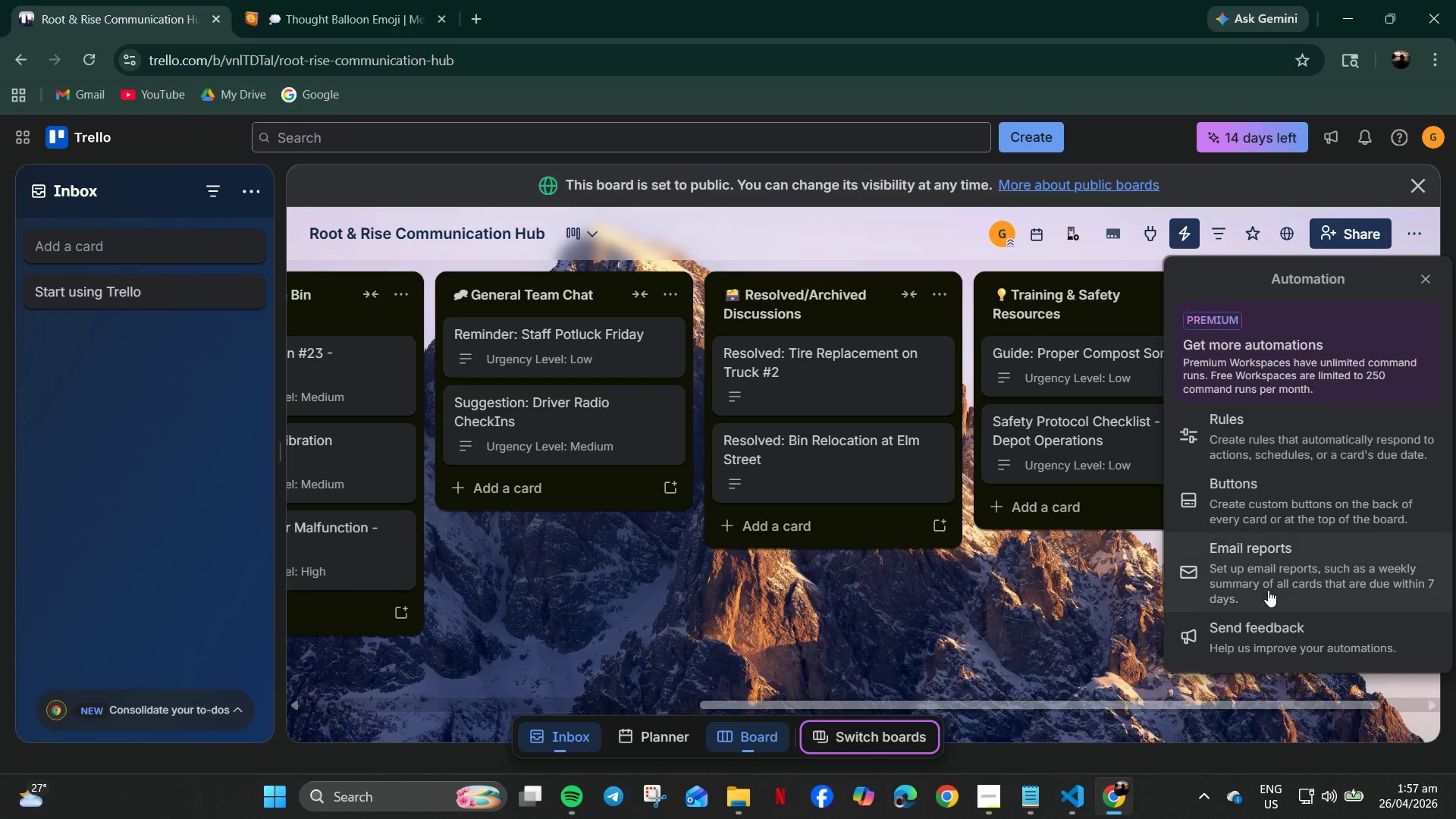 
left_click([1273, 441])
 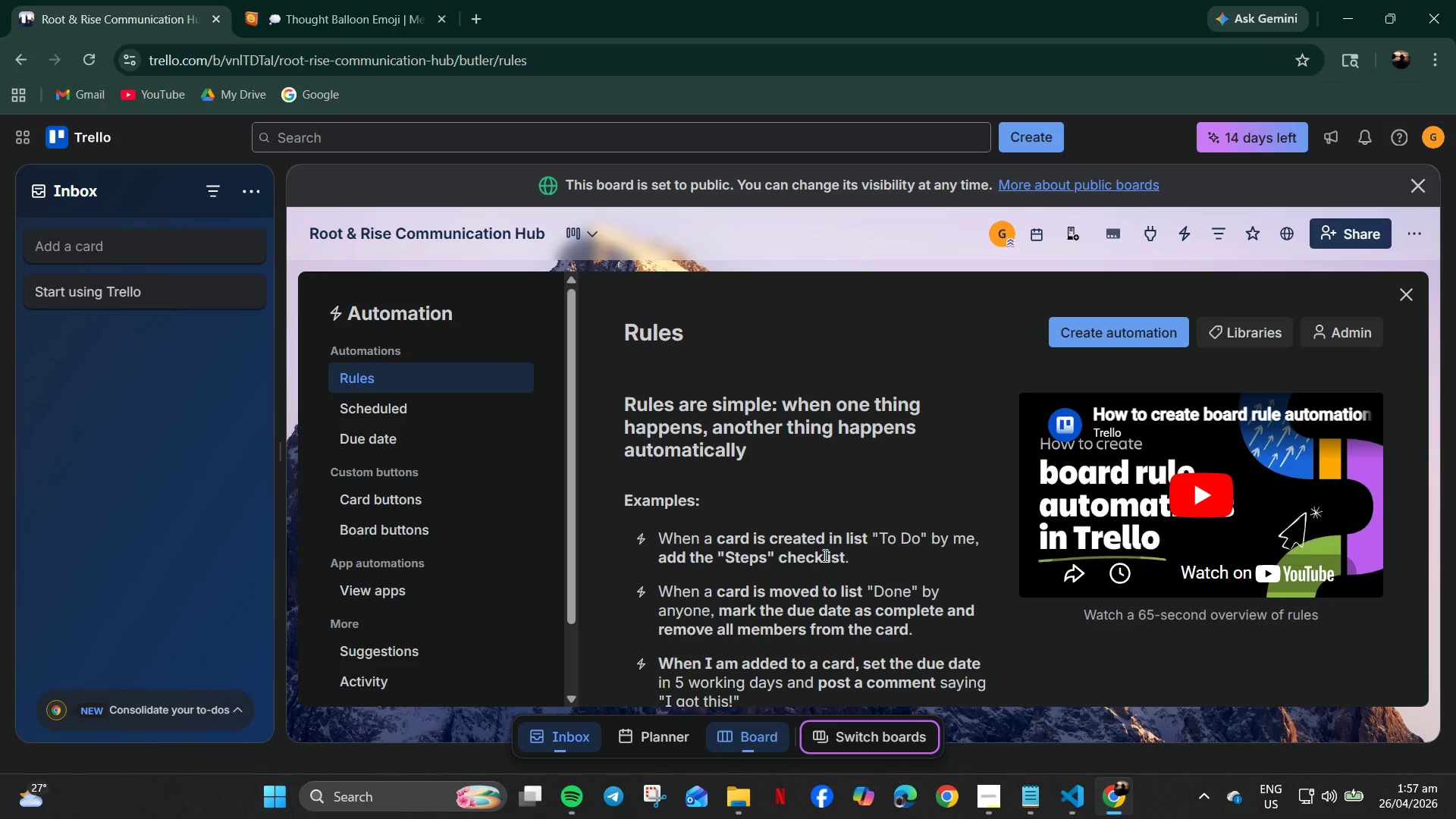 
wait(18.19)
 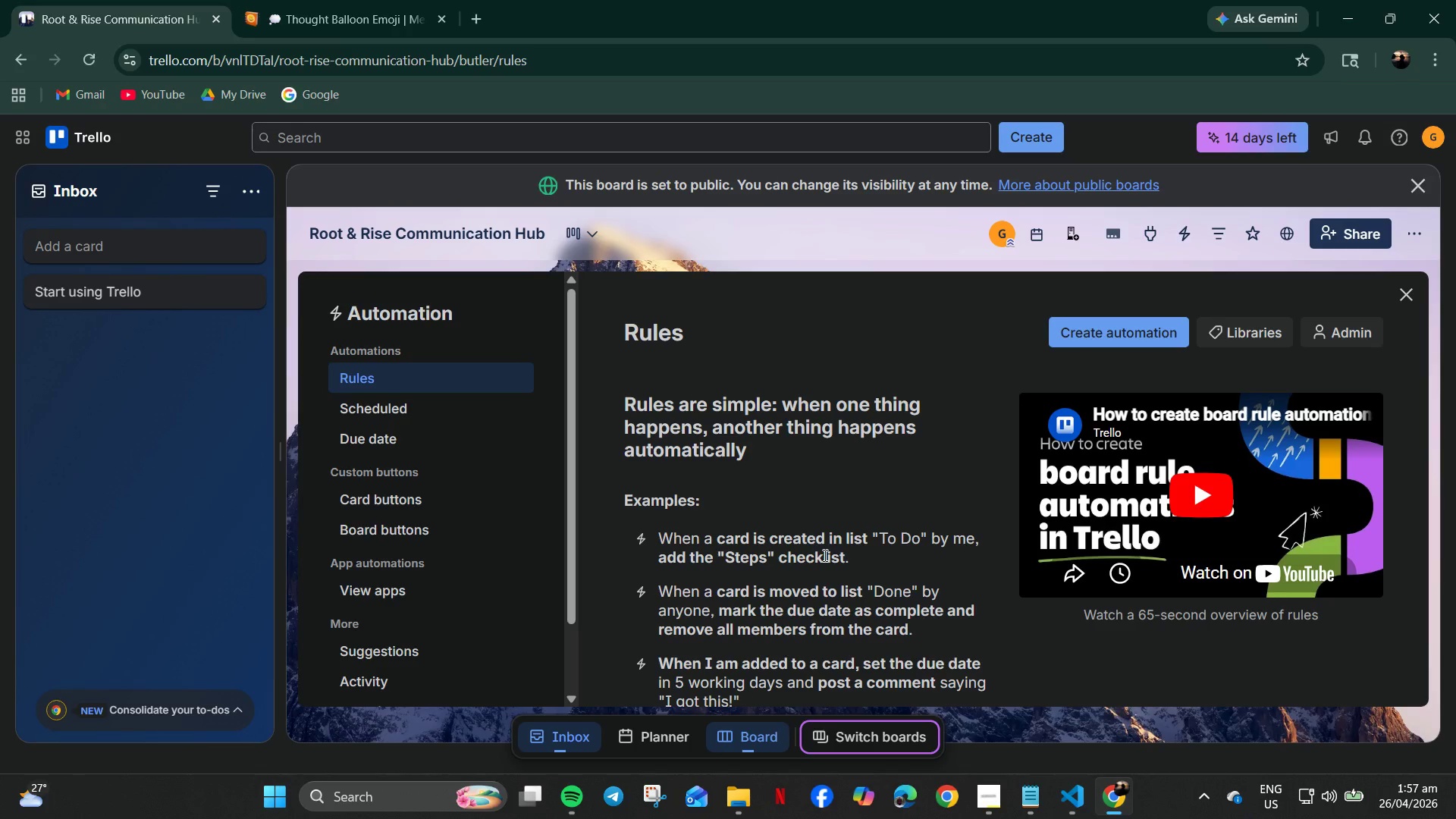 
left_click([1409, 296])
 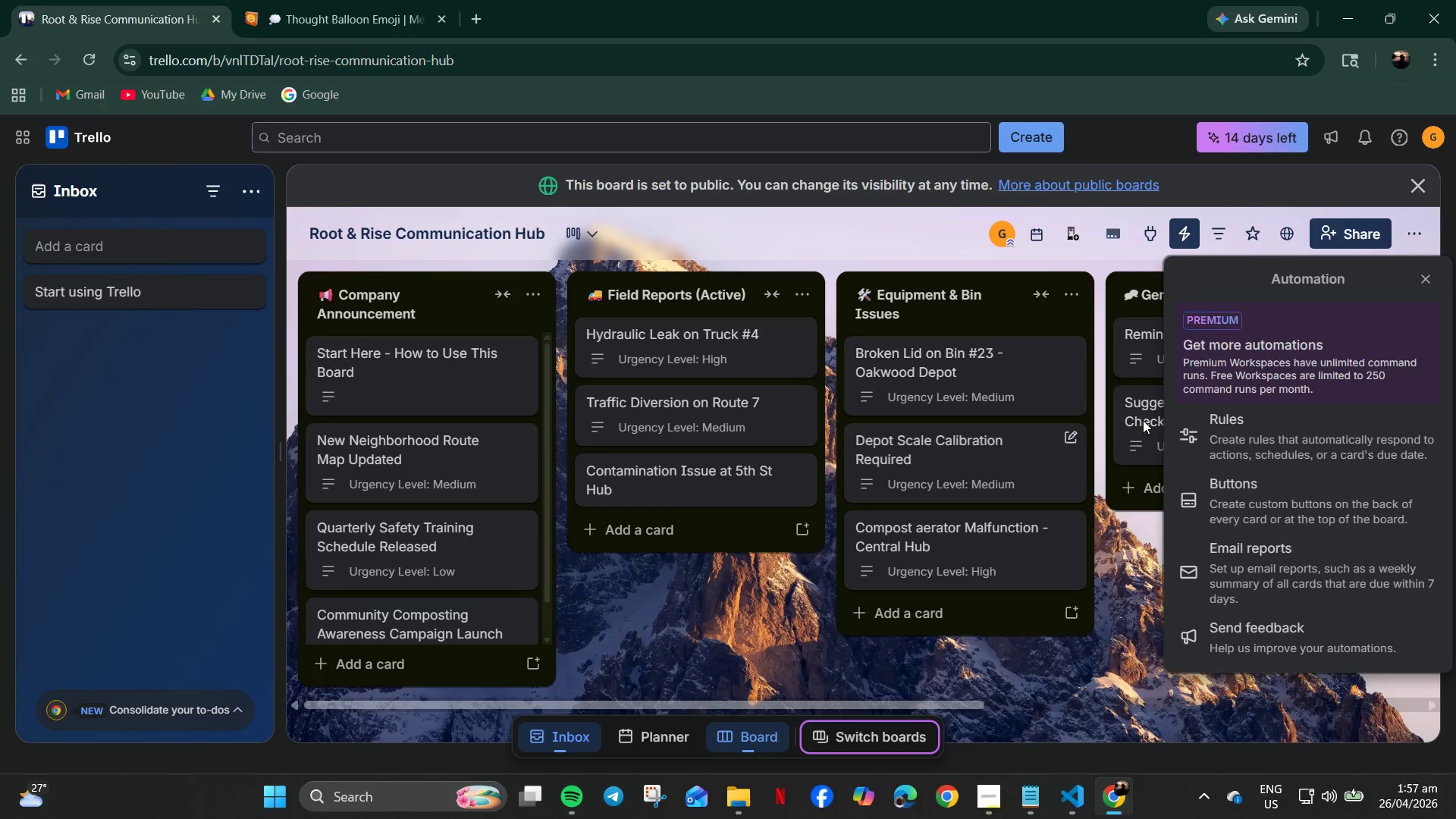 
left_click([1251, 438])
 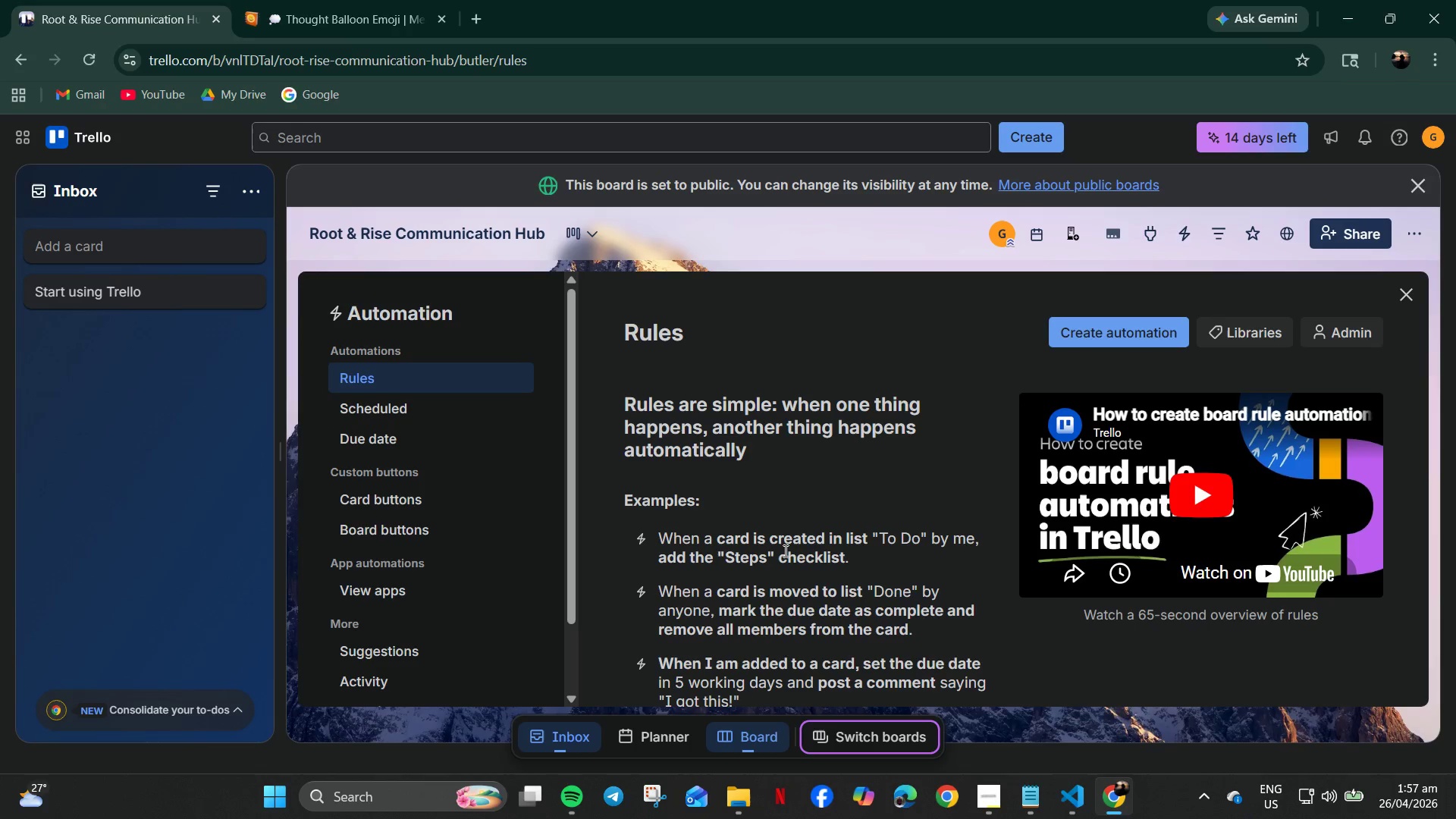 
wait(5.61)
 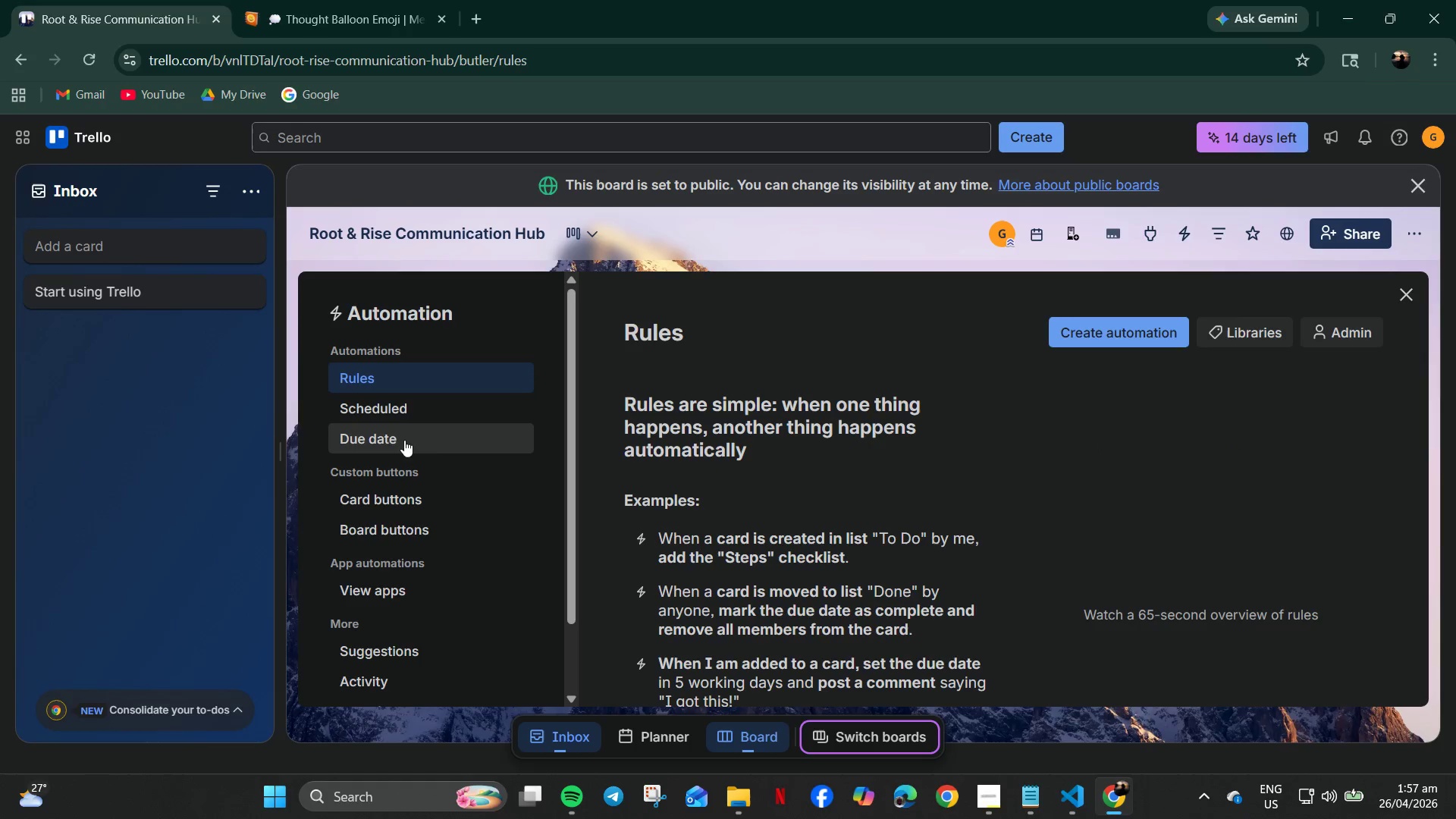 
left_click([1114, 335])
 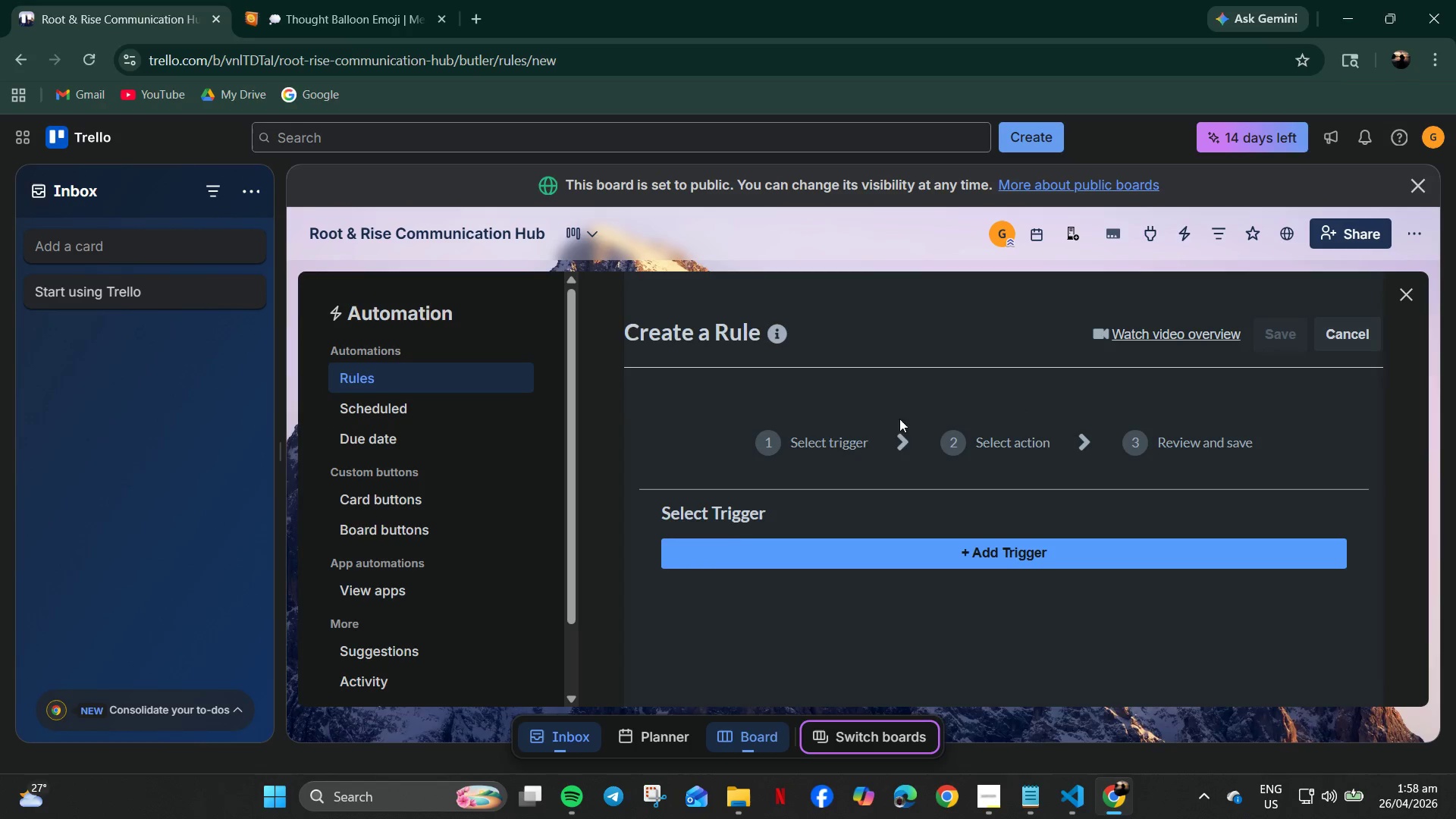 
wait(7.24)
 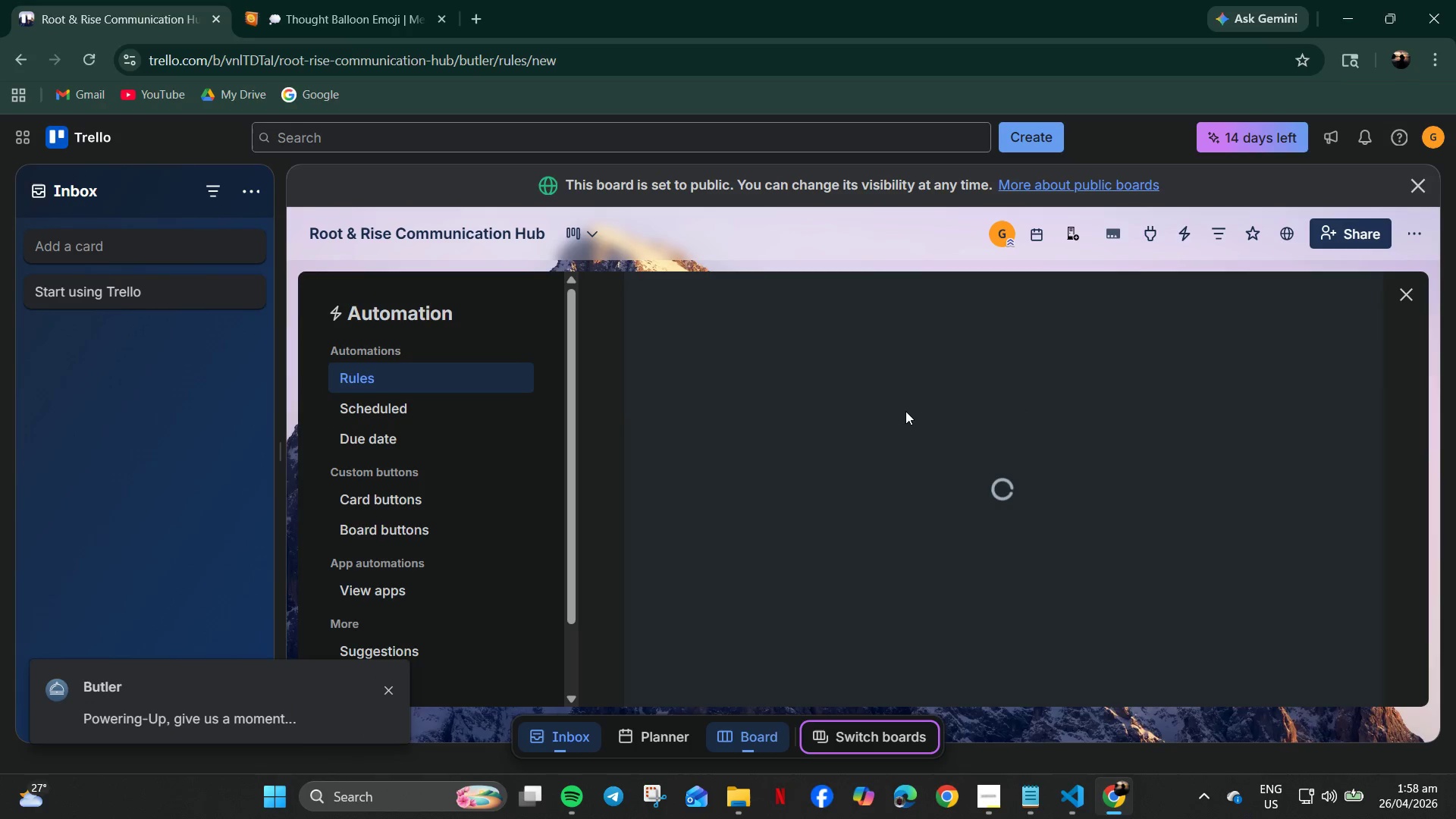 
left_click([918, 546])
 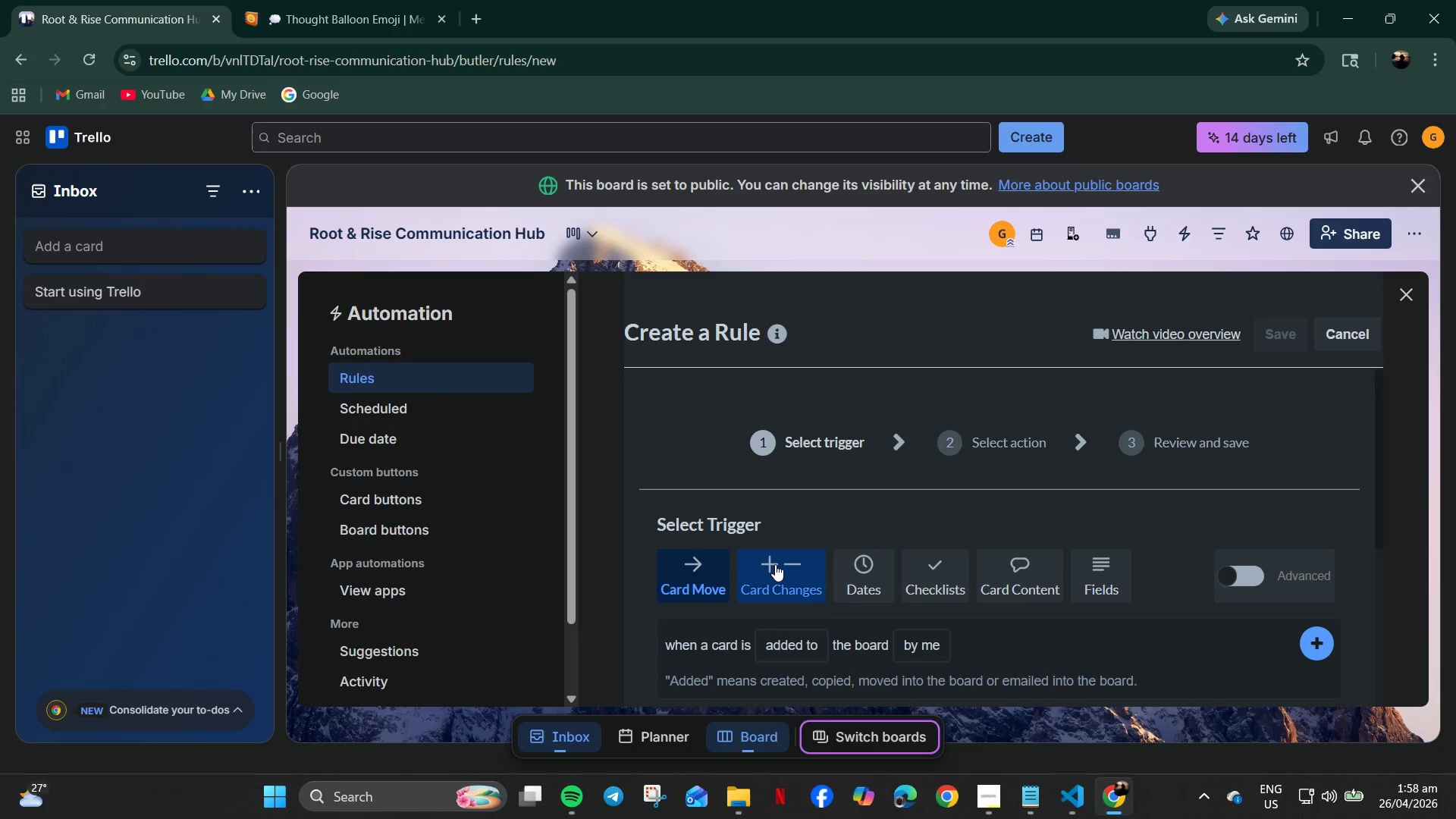 
left_click([808, 592])
 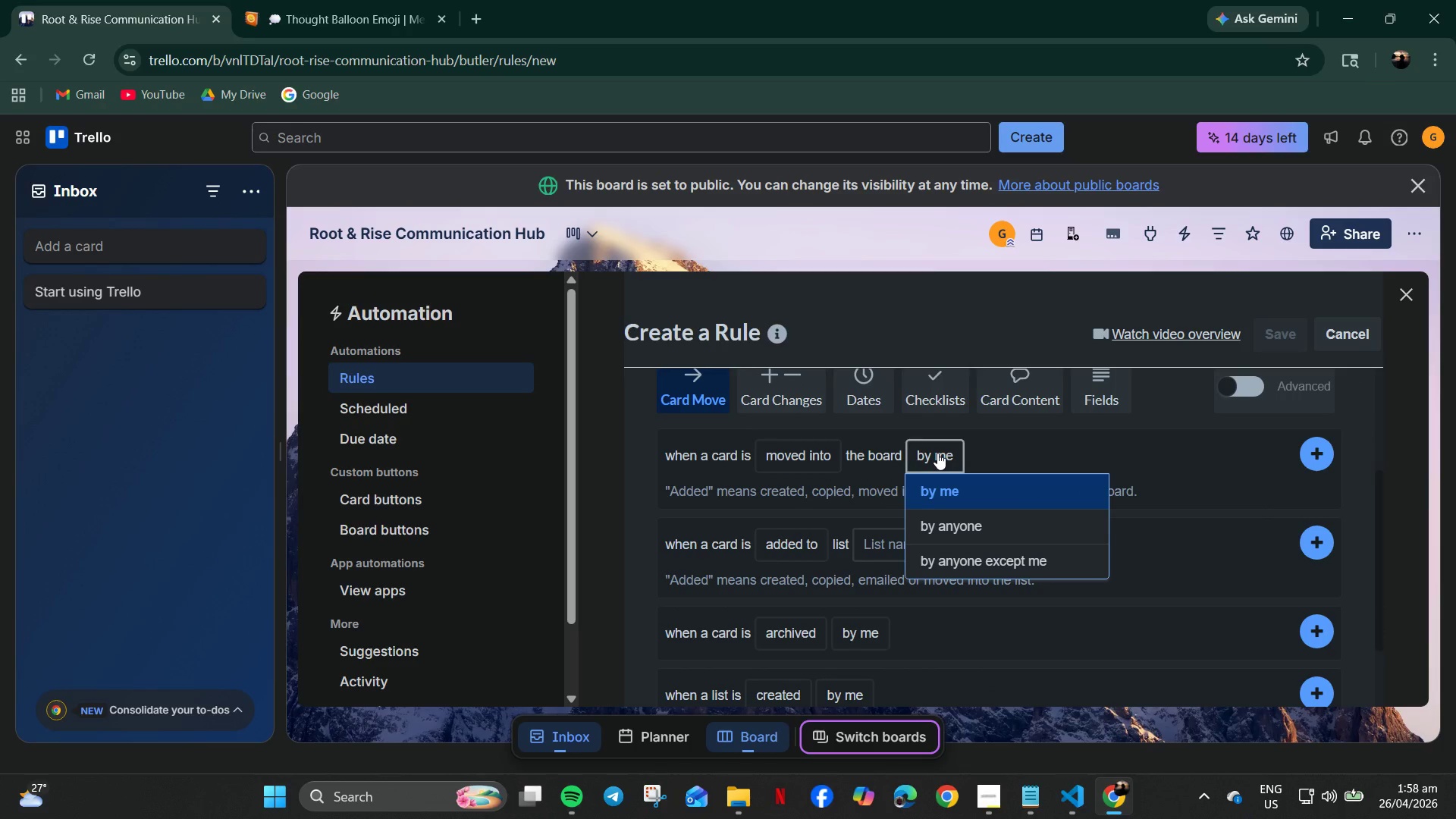 
scroll: coordinate [775, 564], scroll_direction: down, amount: 2.0
 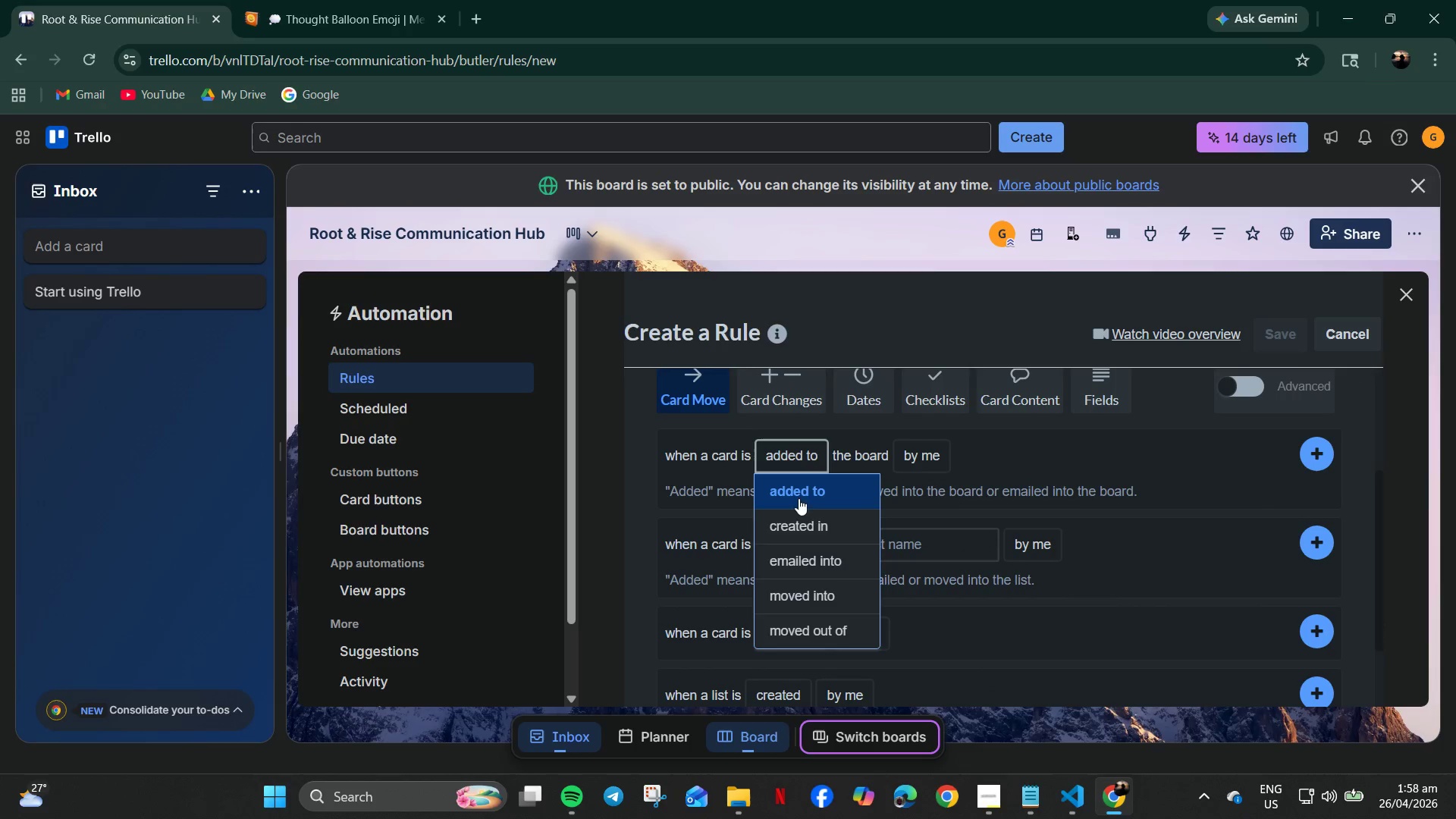 
wait(8.37)
 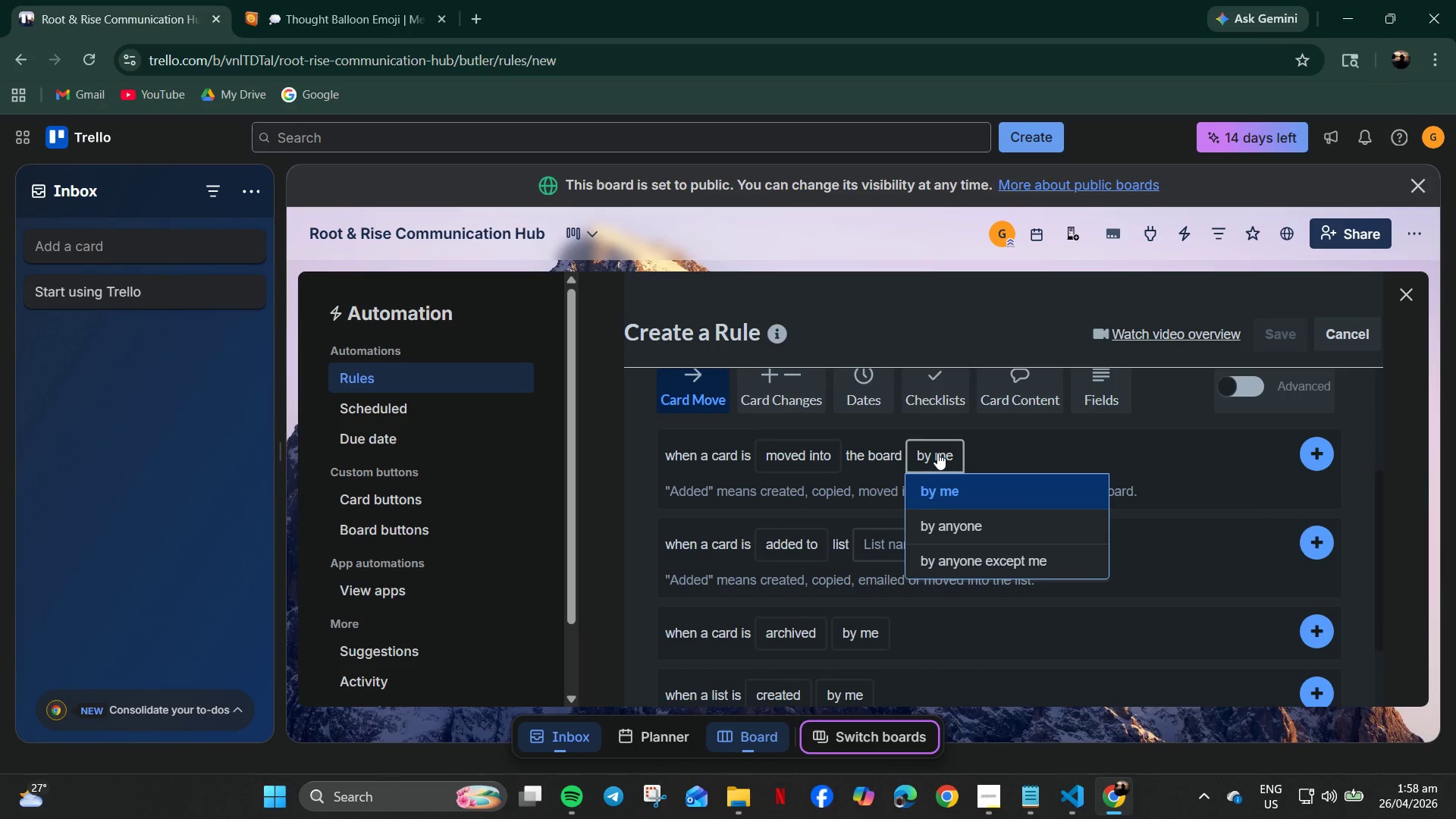 
left_click([949, 528])
 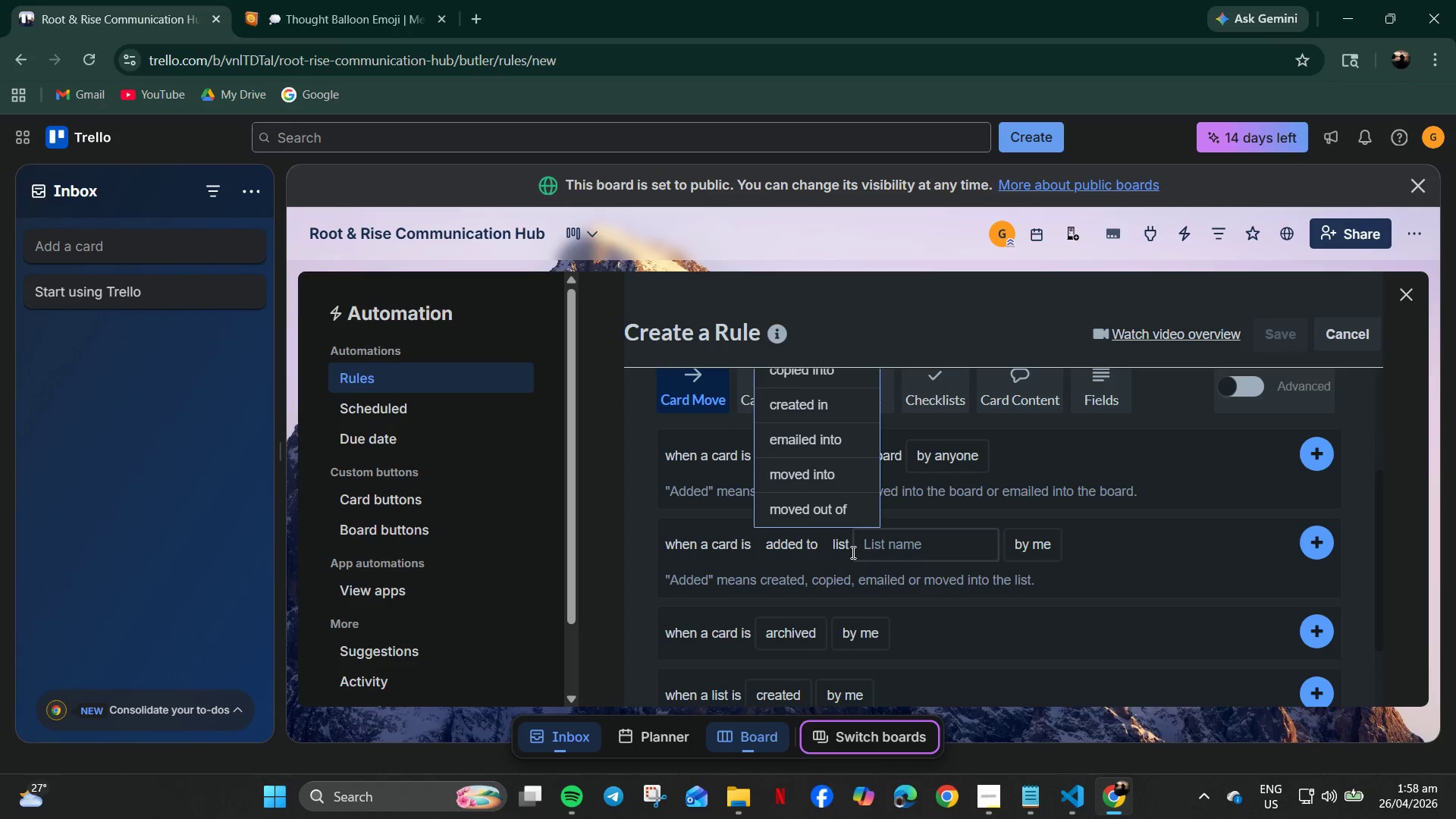 
left_click([810, 555])
 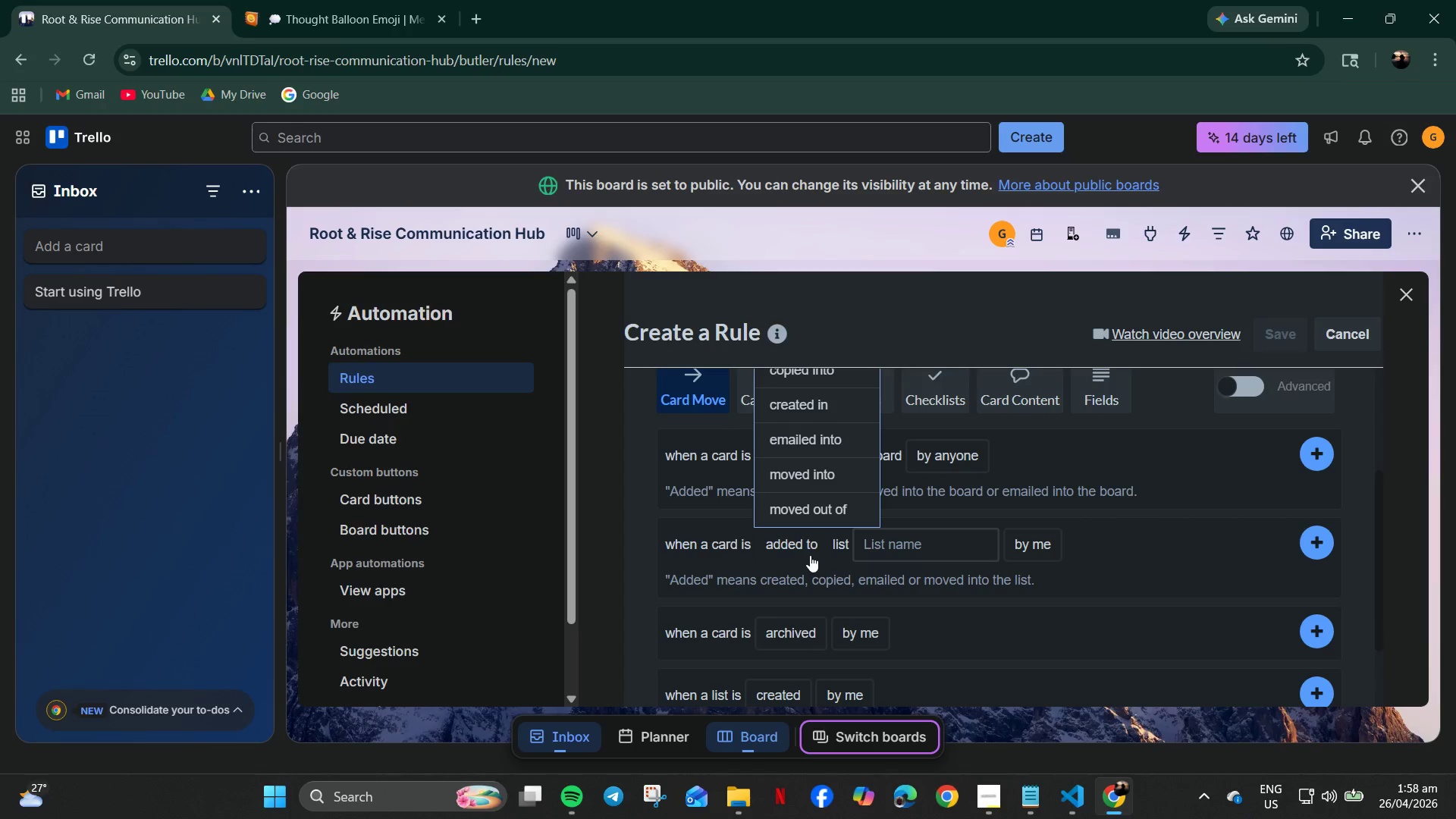 
left_click([815, 482])
 